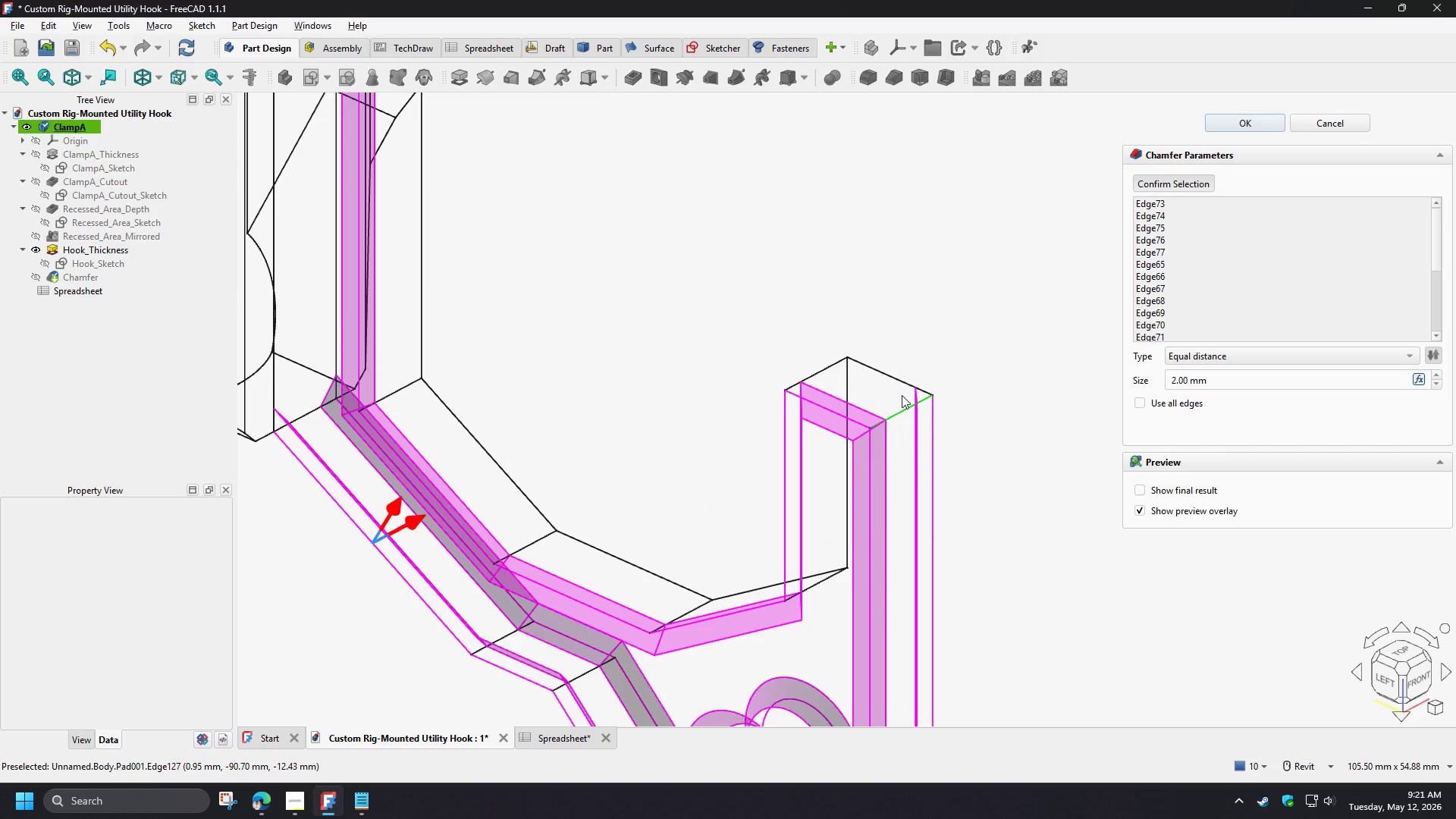 
left_click([883, 375])
 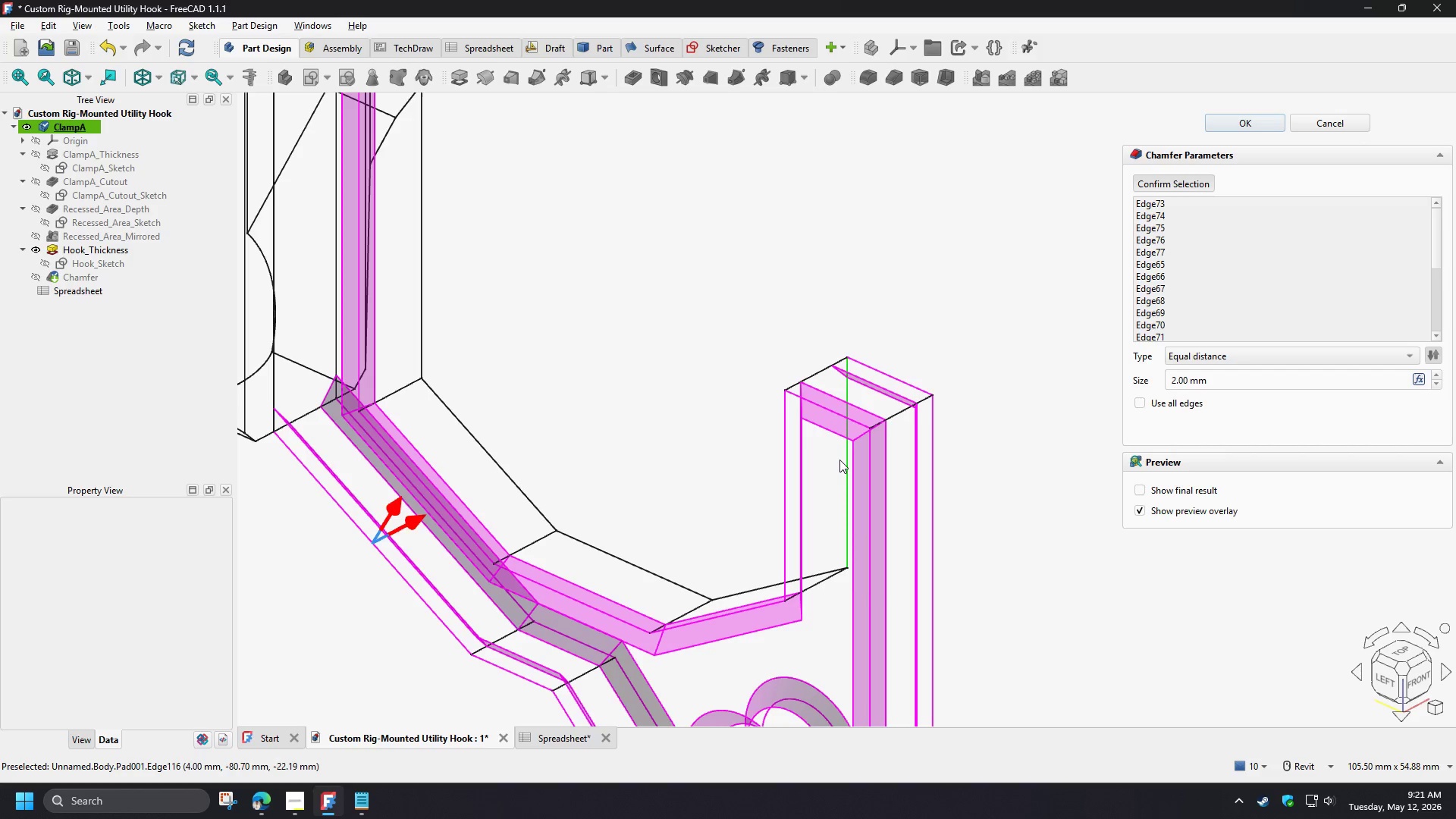 
left_click([843, 466])
 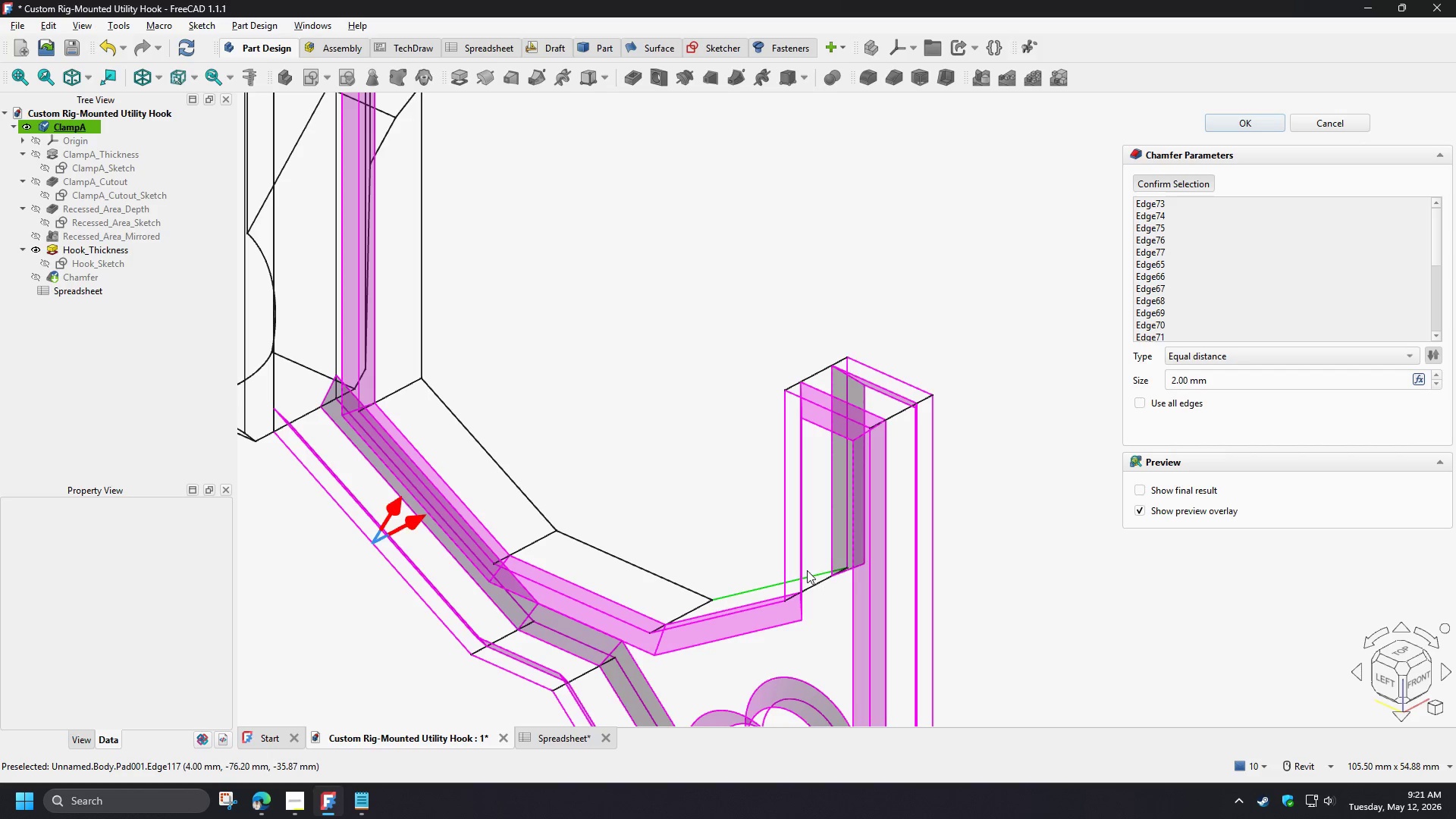 
left_click([807, 572])
 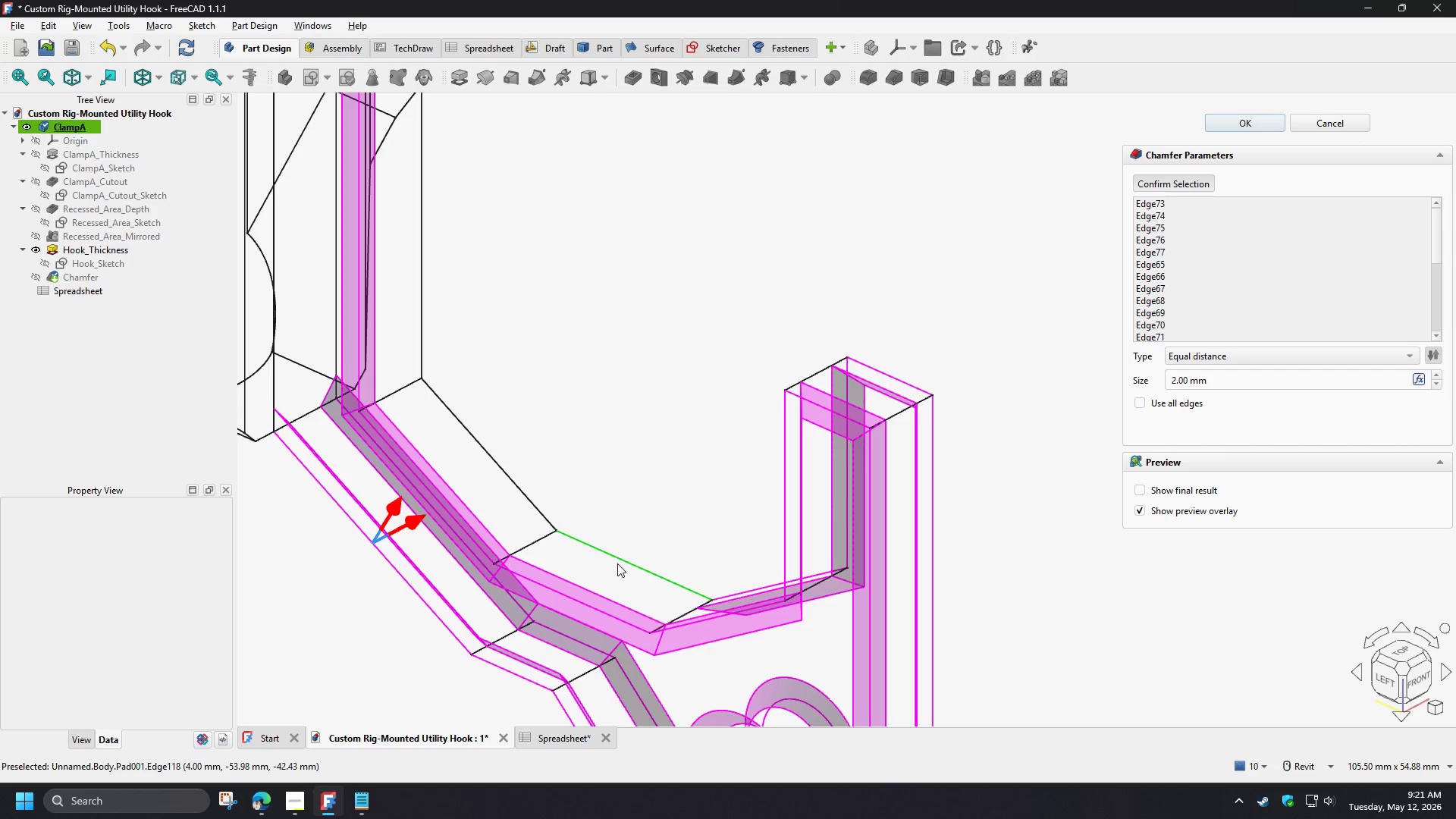 
left_click([617, 558])
 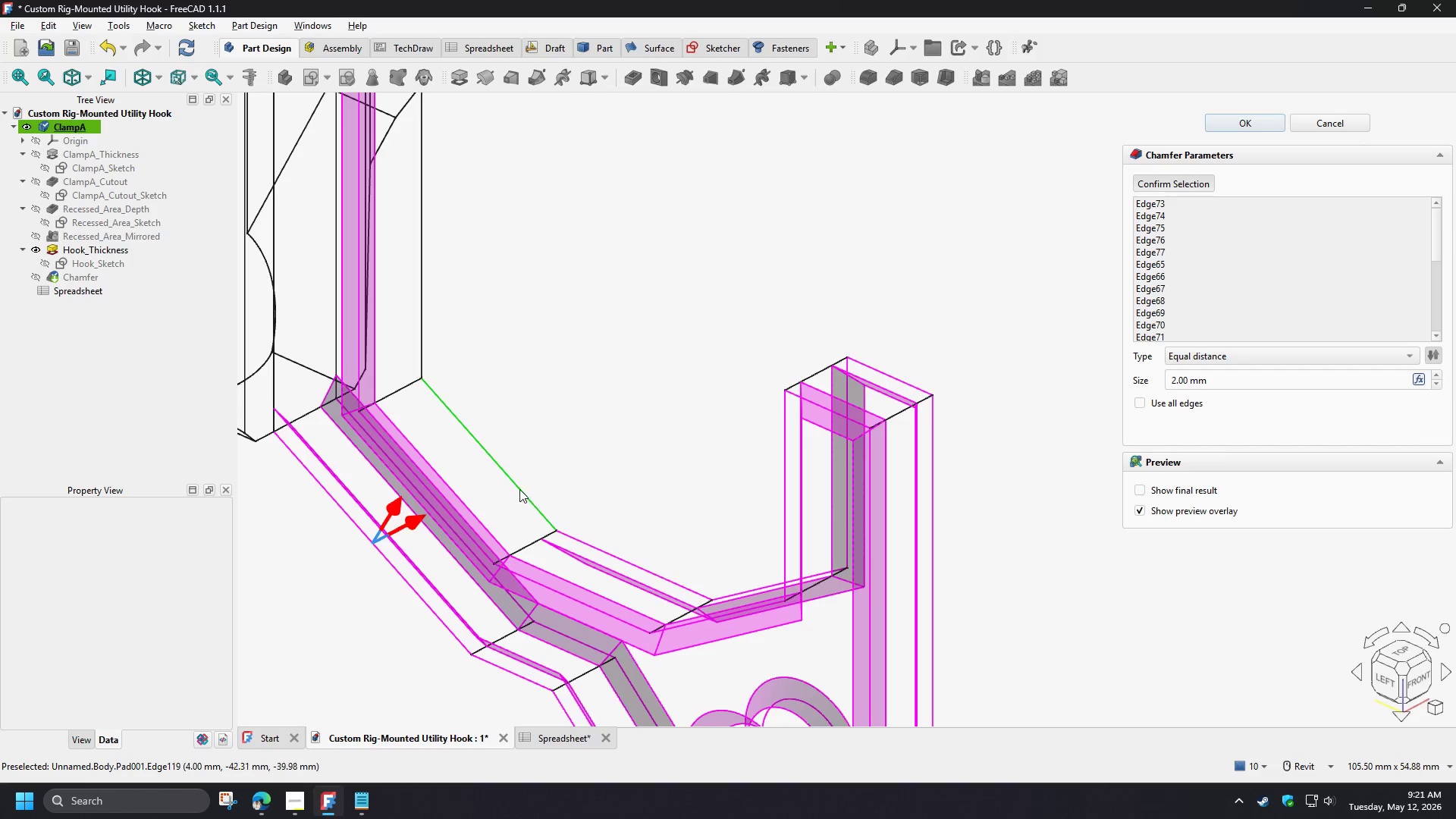 
left_click([519, 489])
 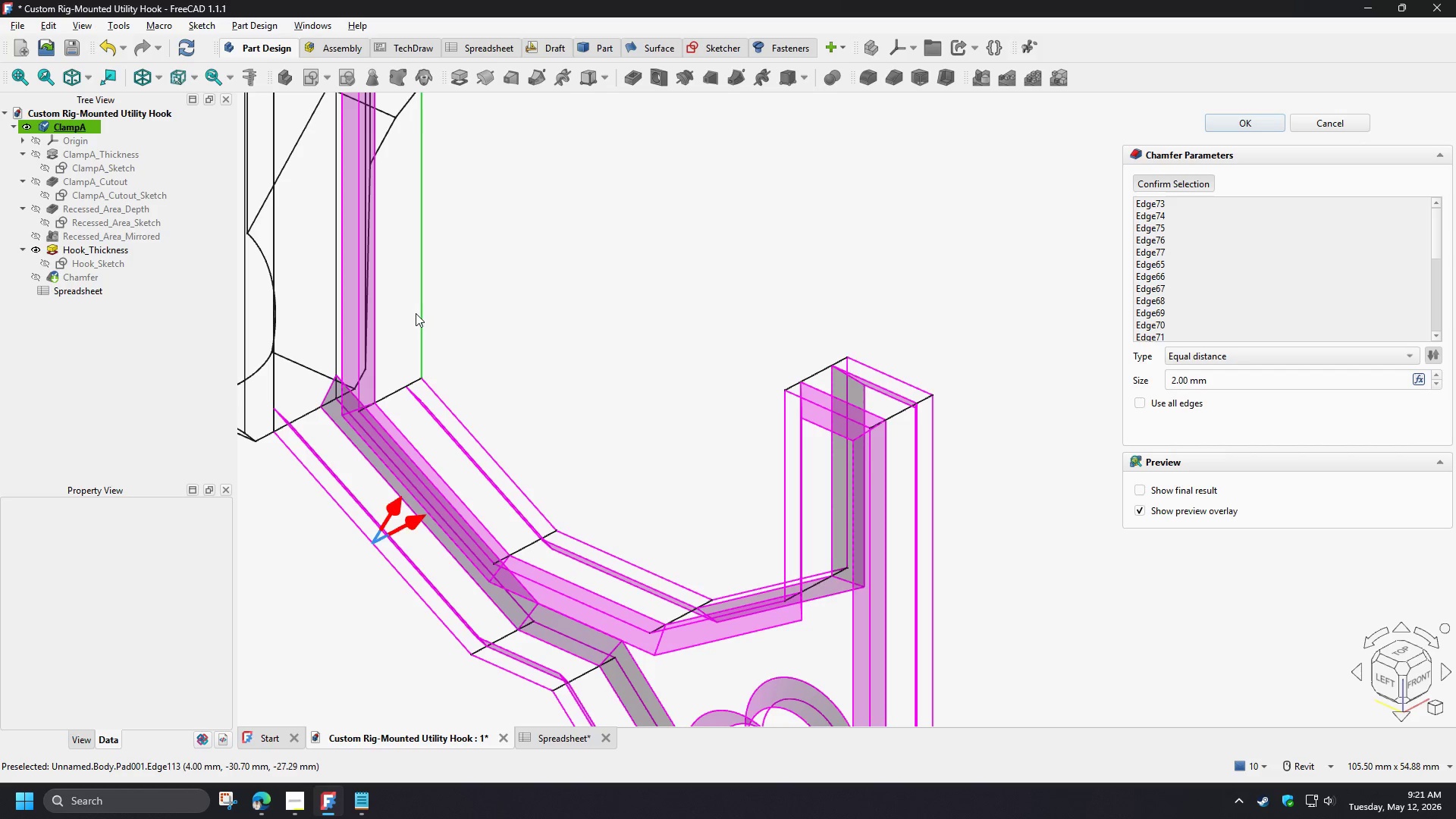 
left_click([414, 312])
 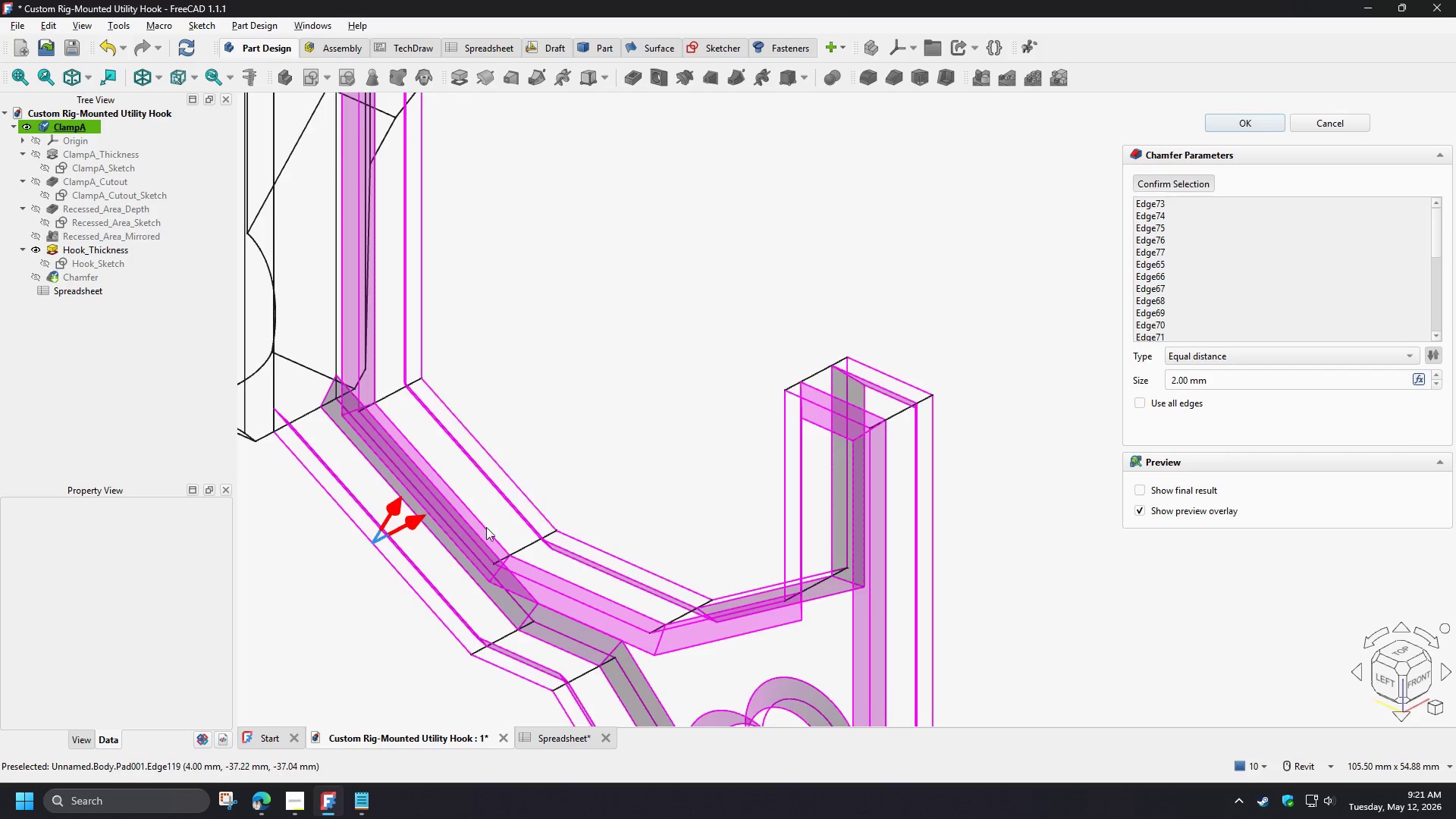 
scroll: coordinate [488, 541], scroll_direction: down, amount: 3.0
 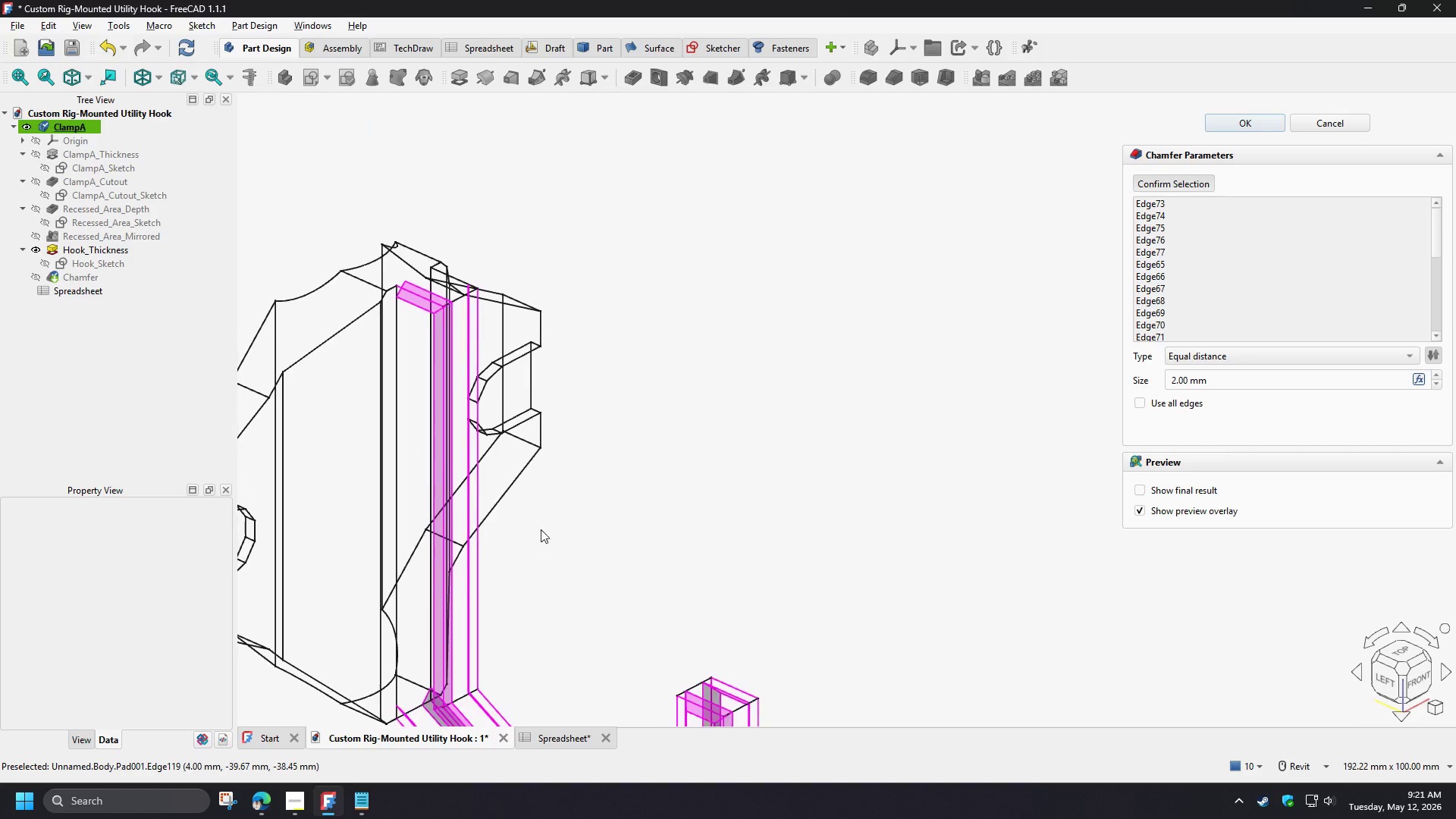 
scroll: coordinate [541, 242], scroll_direction: up, amount: 7.0
 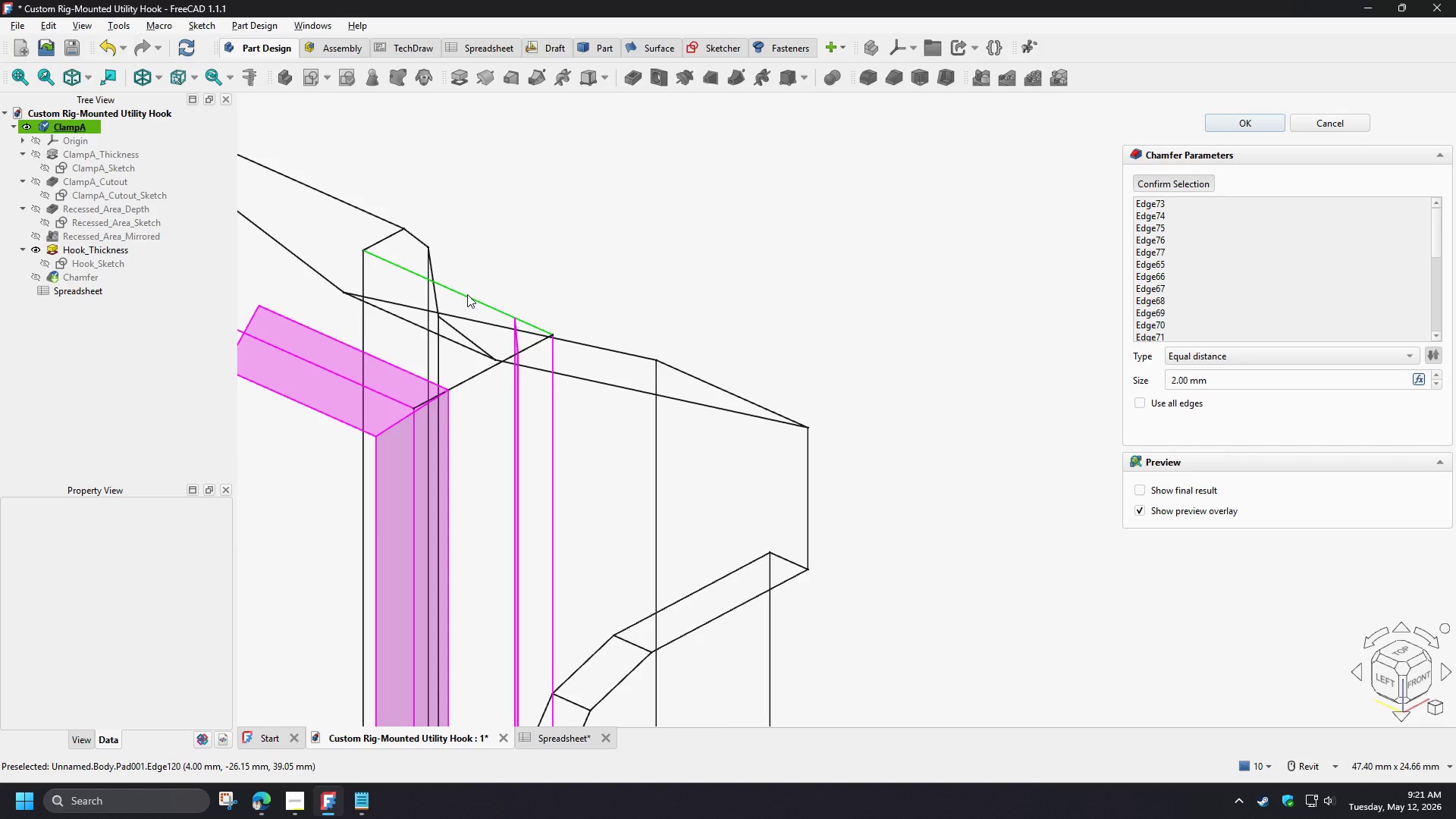 
left_click([467, 294])
 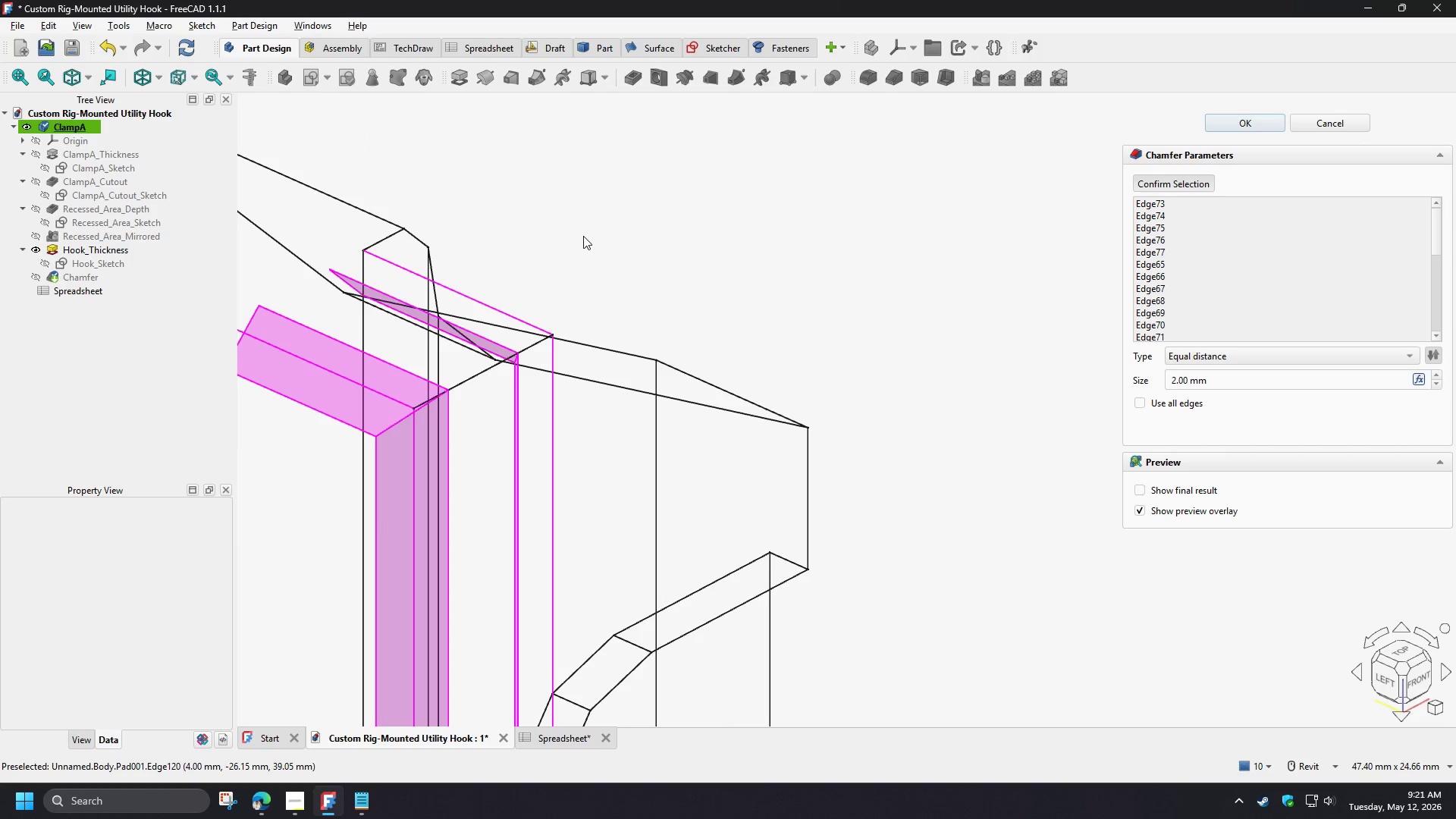 
scroll: coordinate [608, 238], scroll_direction: down, amount: 6.0
 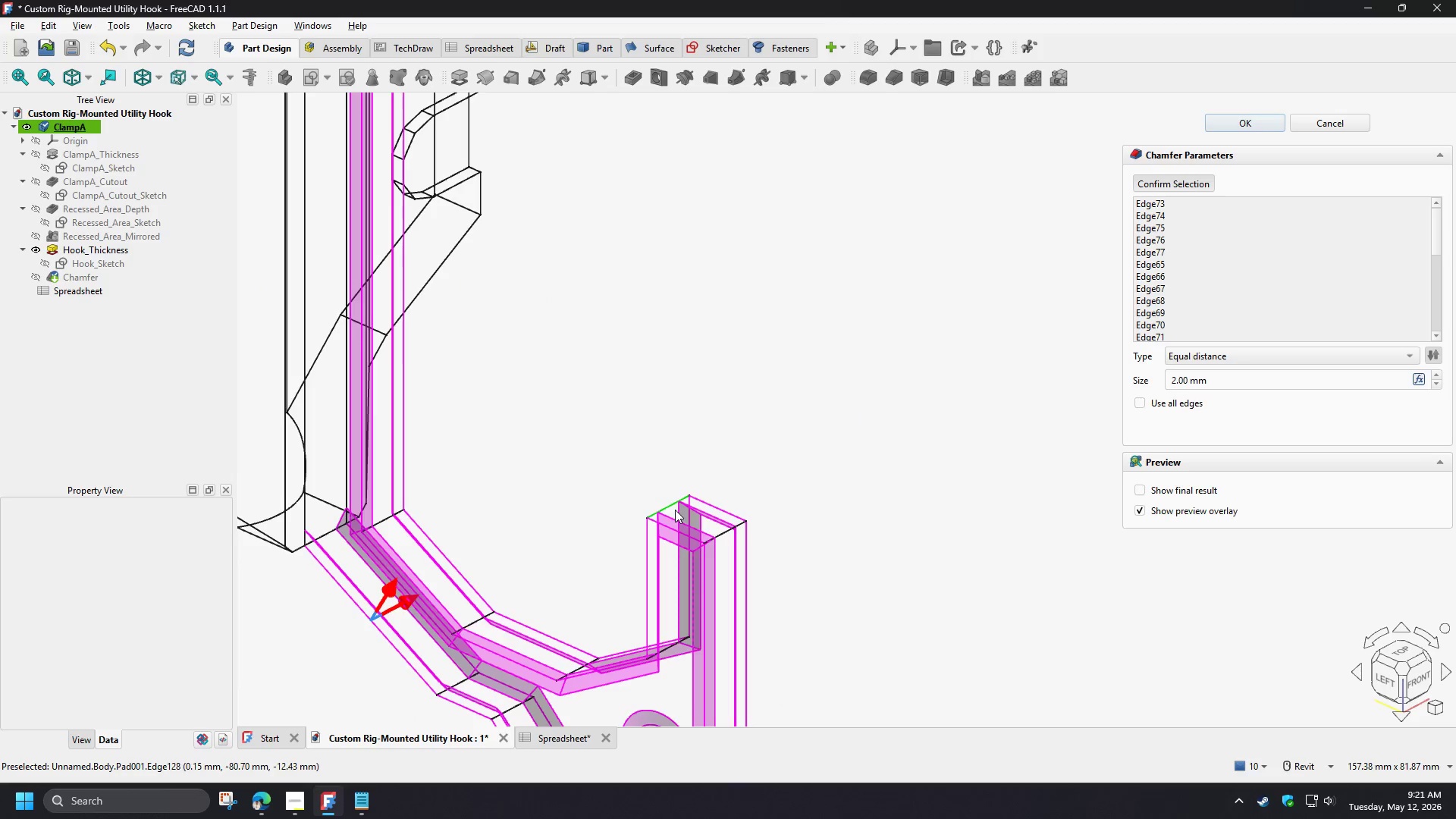 
scroll: coordinate [684, 518], scroll_direction: up, amount: 4.0
 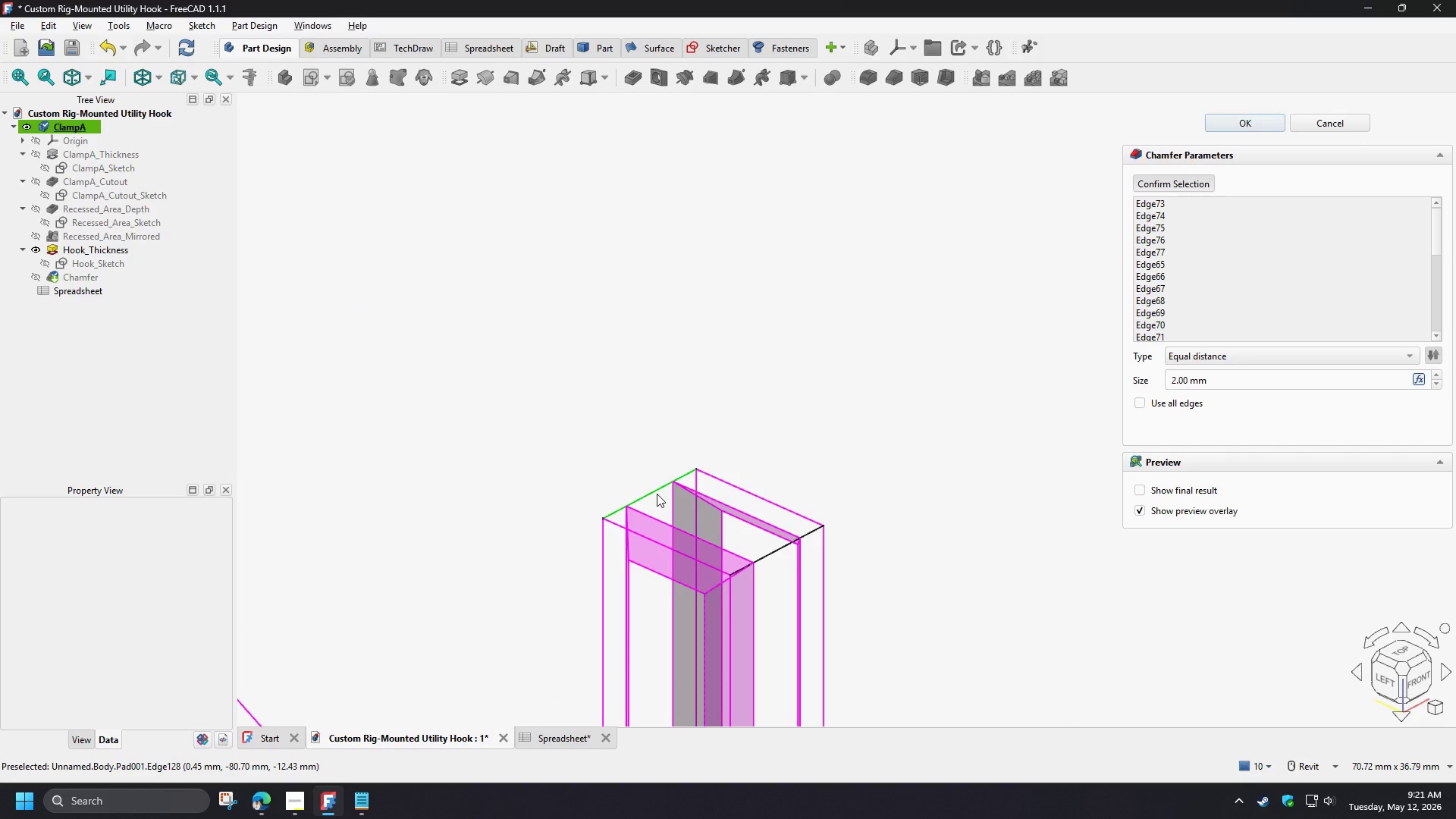 
left_click([657, 494])
 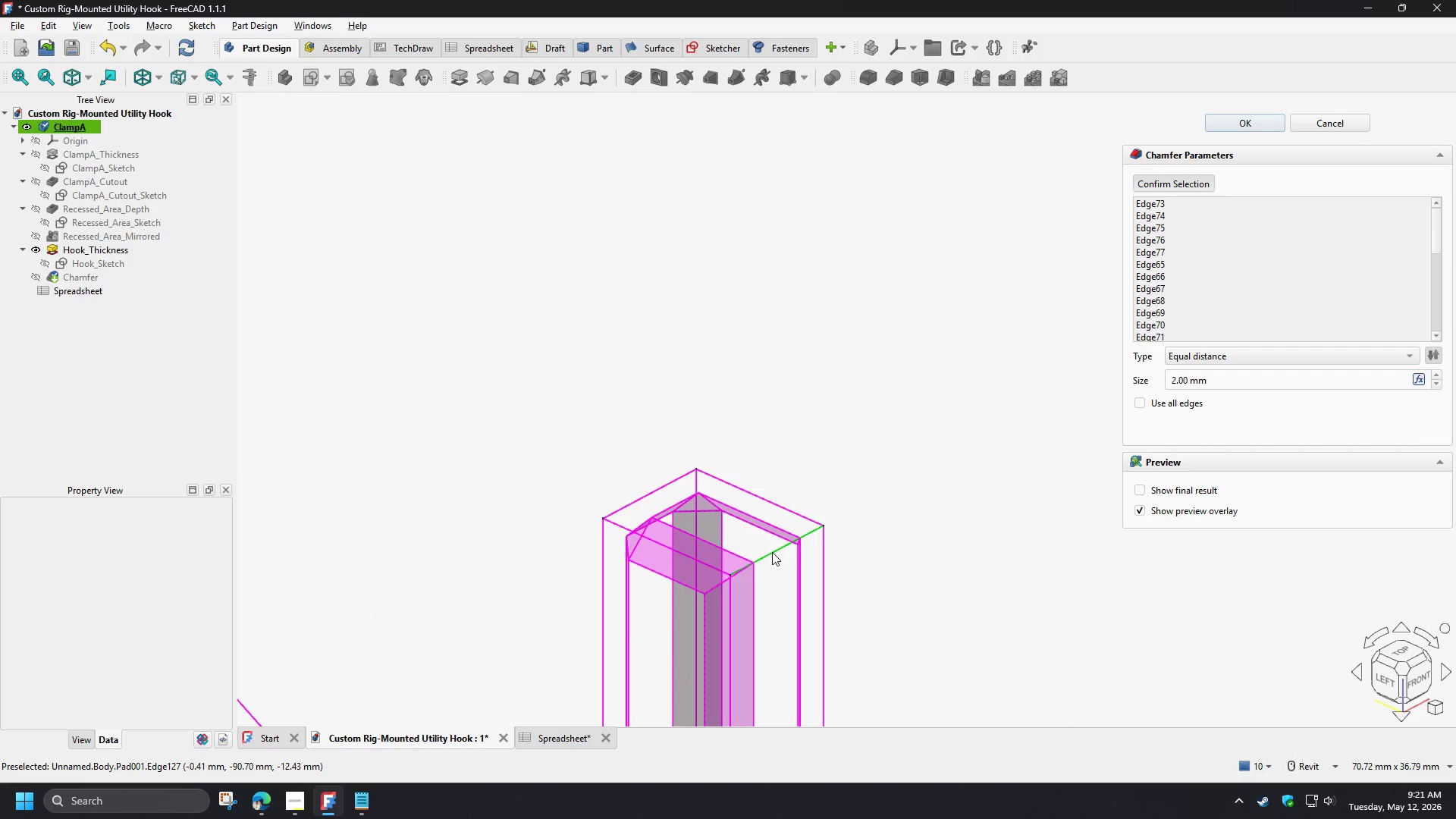 
left_click([772, 552])
 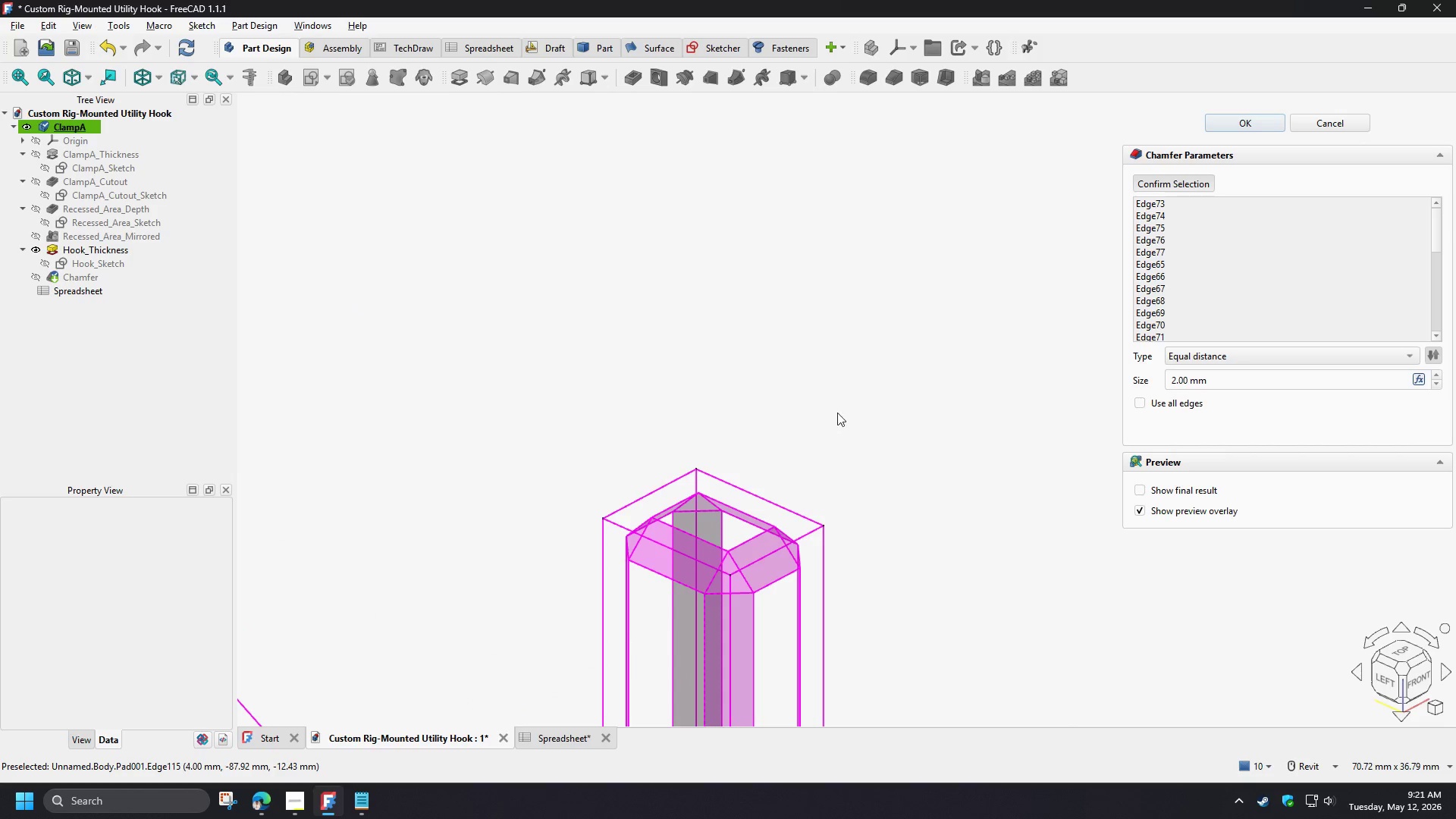 
scroll: coordinate [894, 366], scroll_direction: down, amount: 8.0
 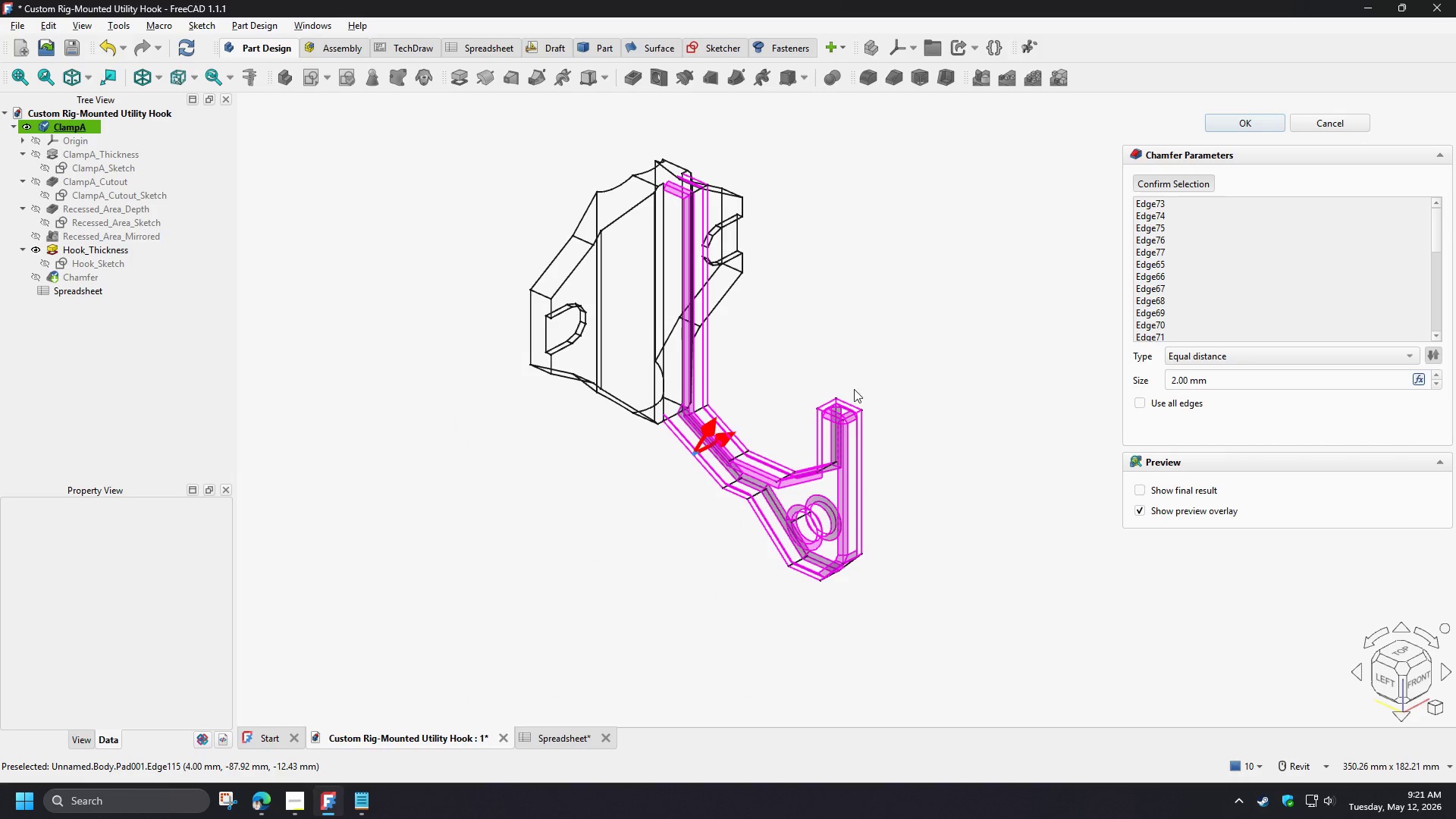 
hold_key(key=ShiftLeft, duration=1.52)
 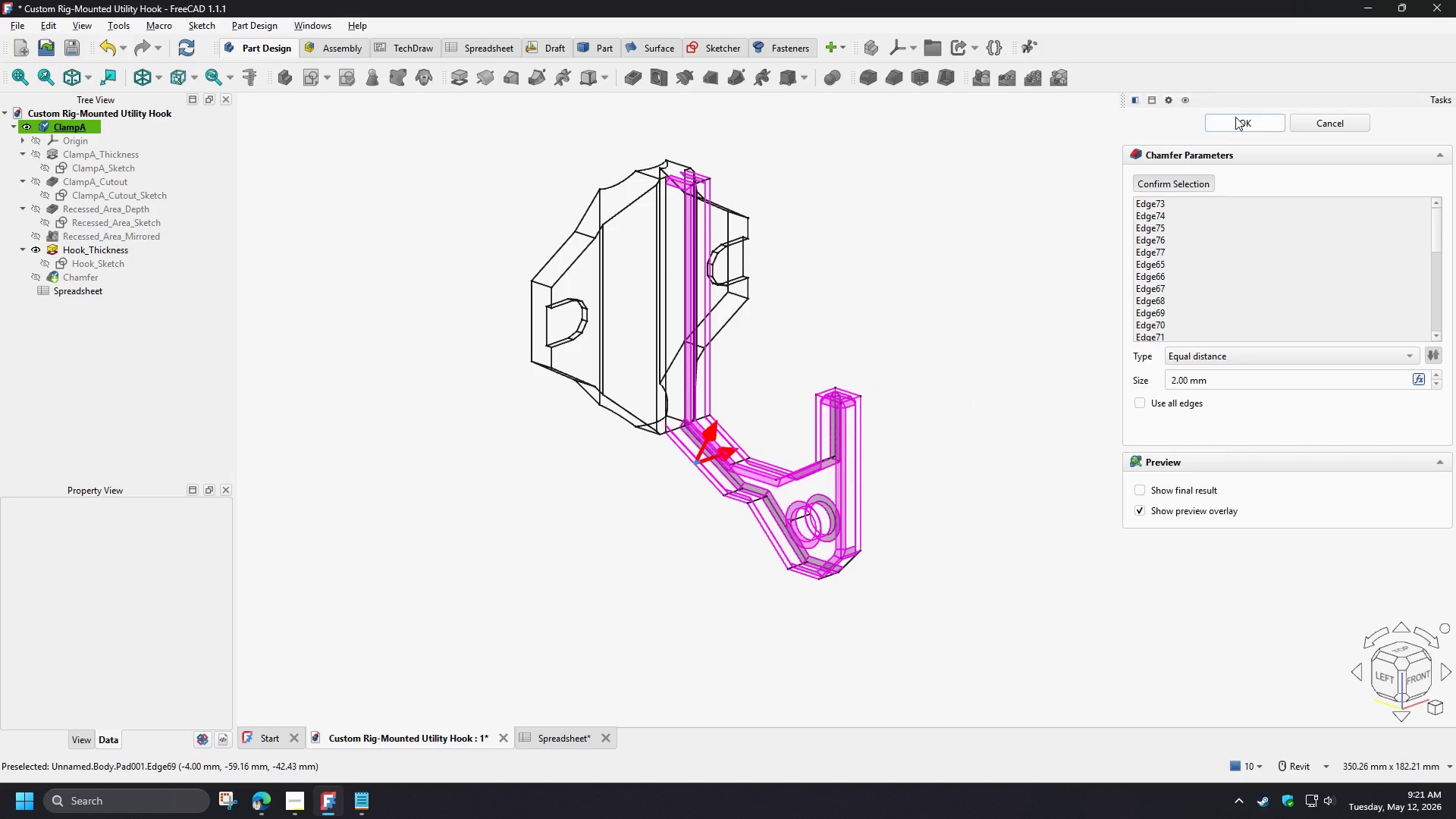 
key(Shift+ShiftLeft)
 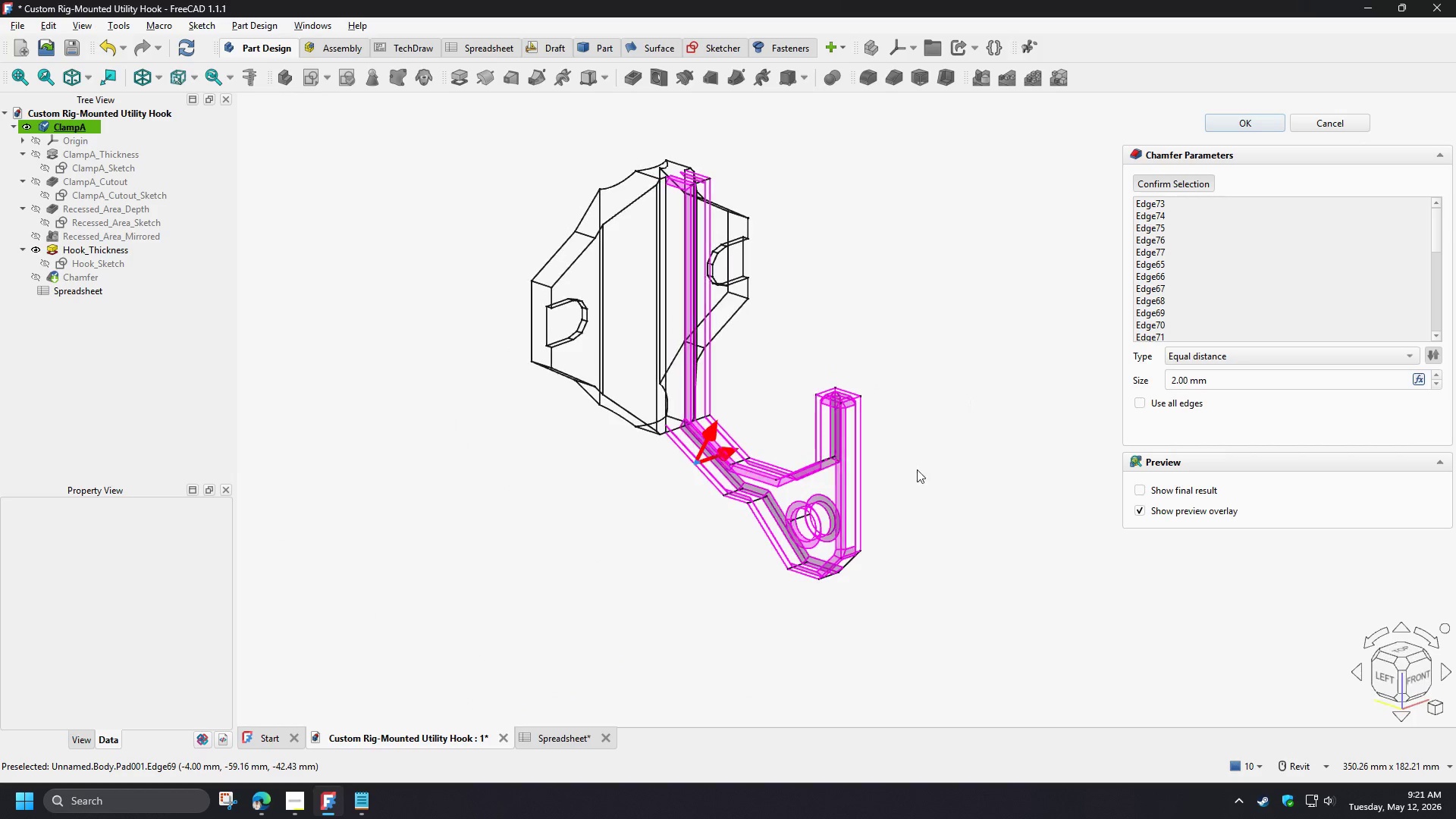 
key(Shift+ShiftLeft)
 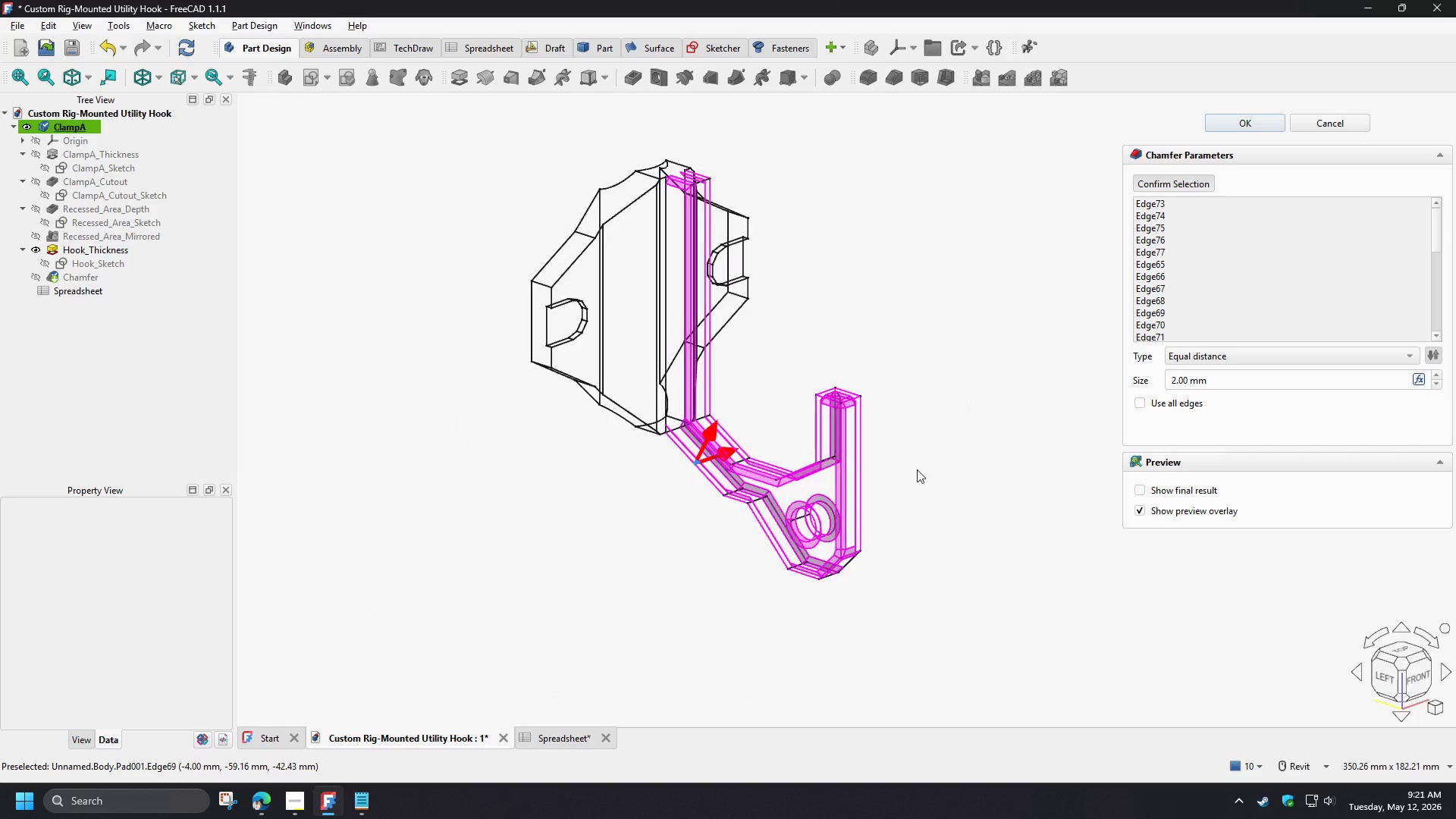 
key(Shift+ShiftLeft)
 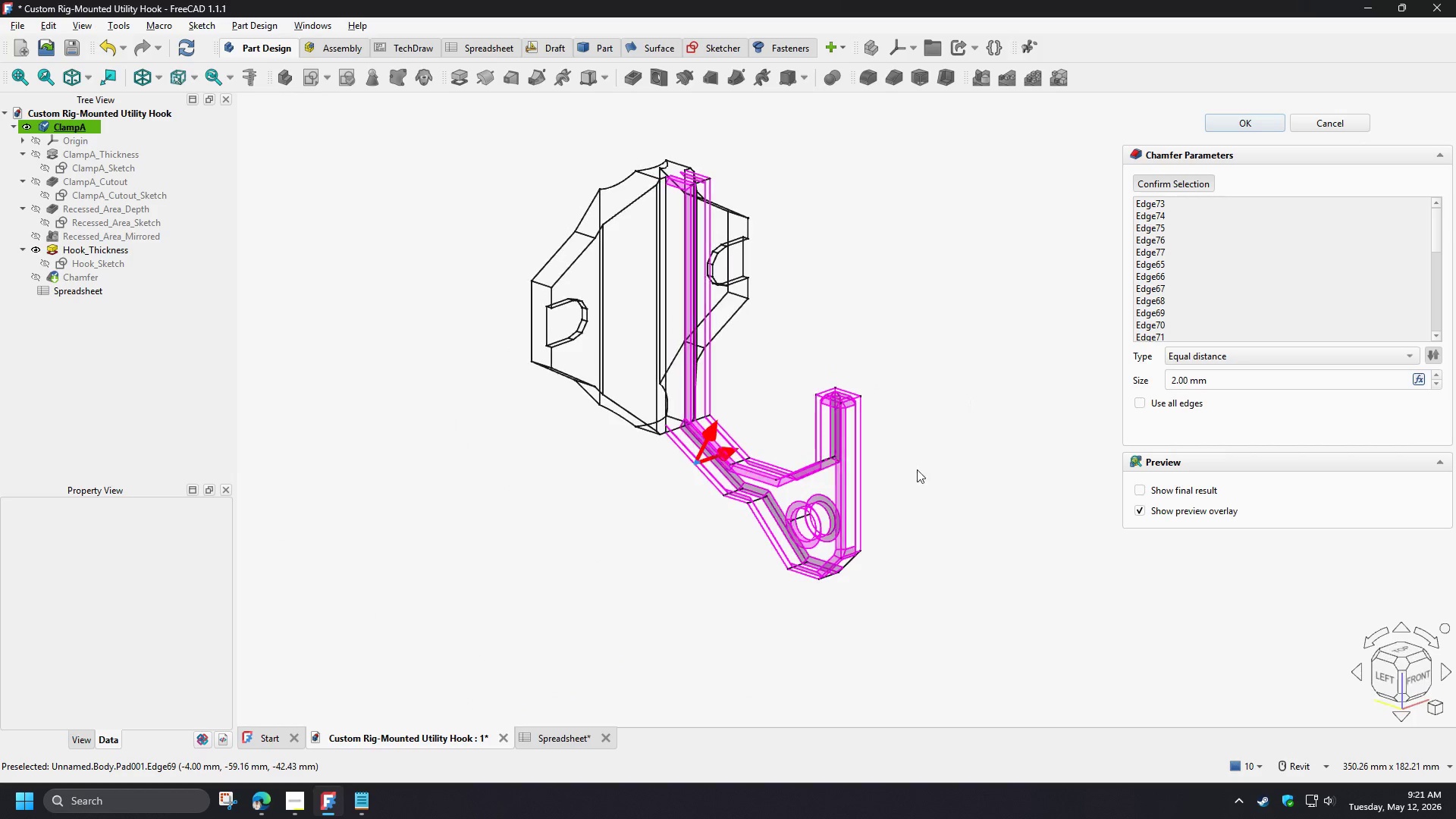 
key(Shift+ShiftLeft)
 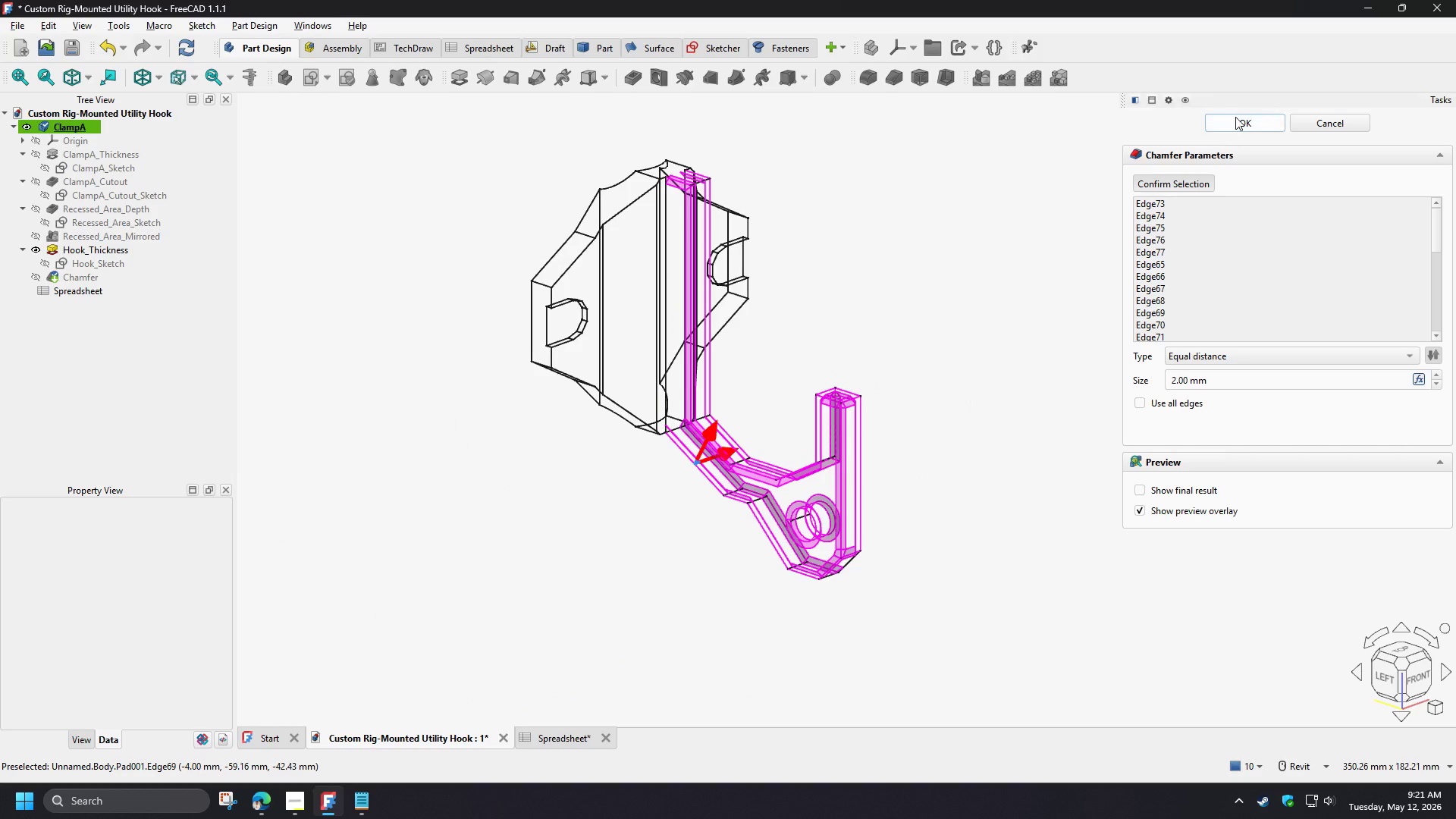 
left_click([1235, 117])
 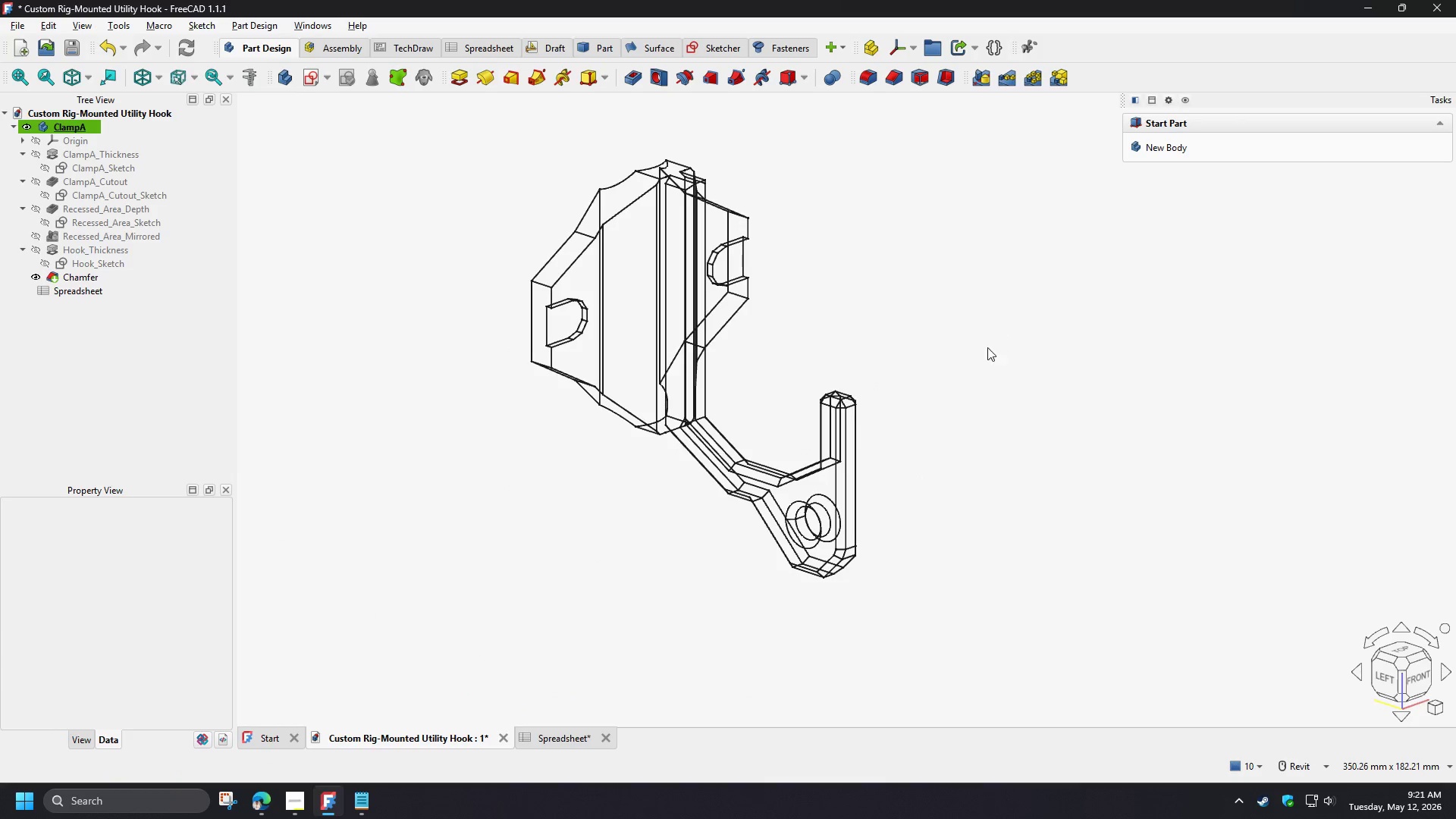 
hold_key(key=ShiftLeft, duration=0.42)
 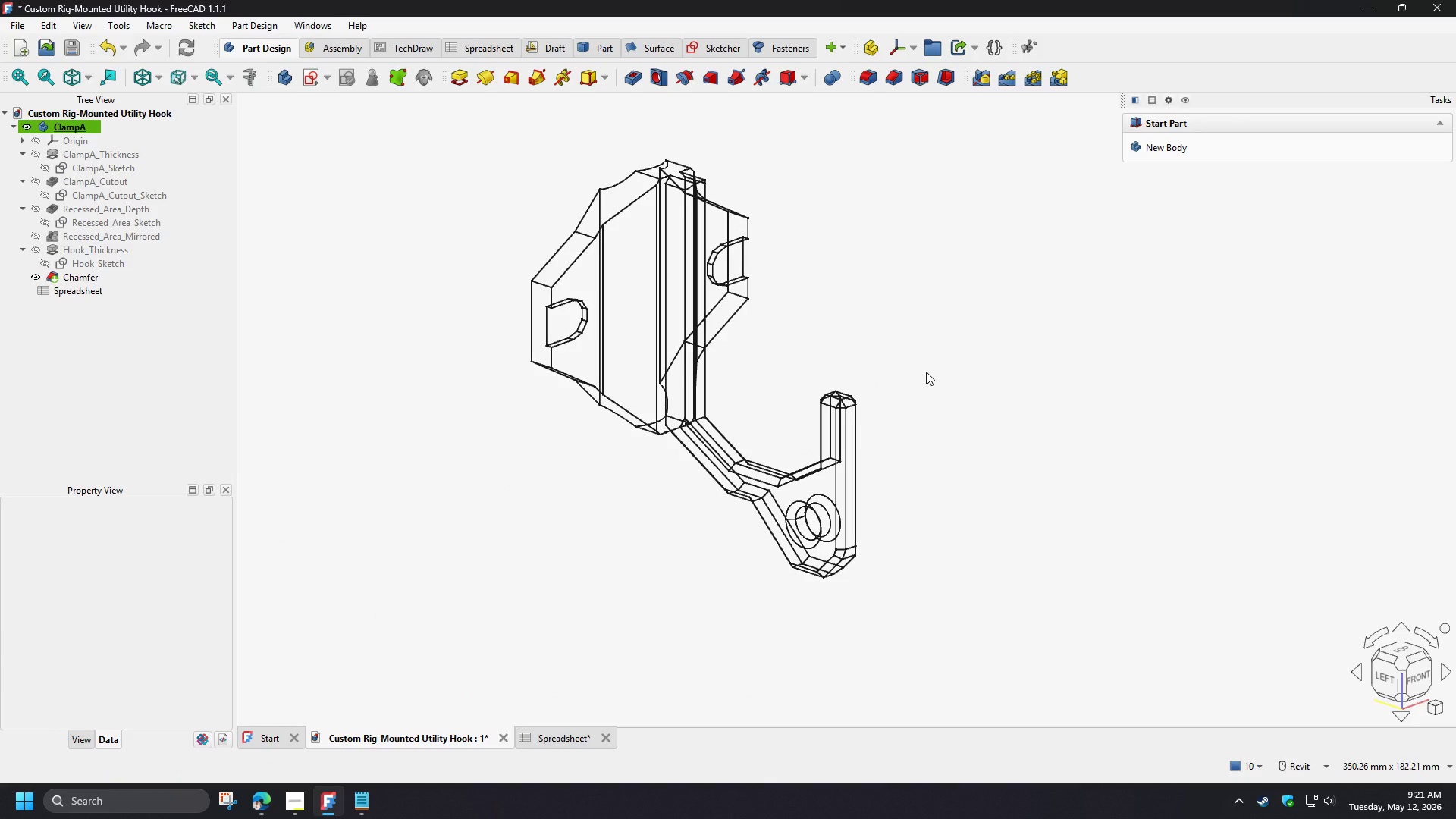 
type(v1)
 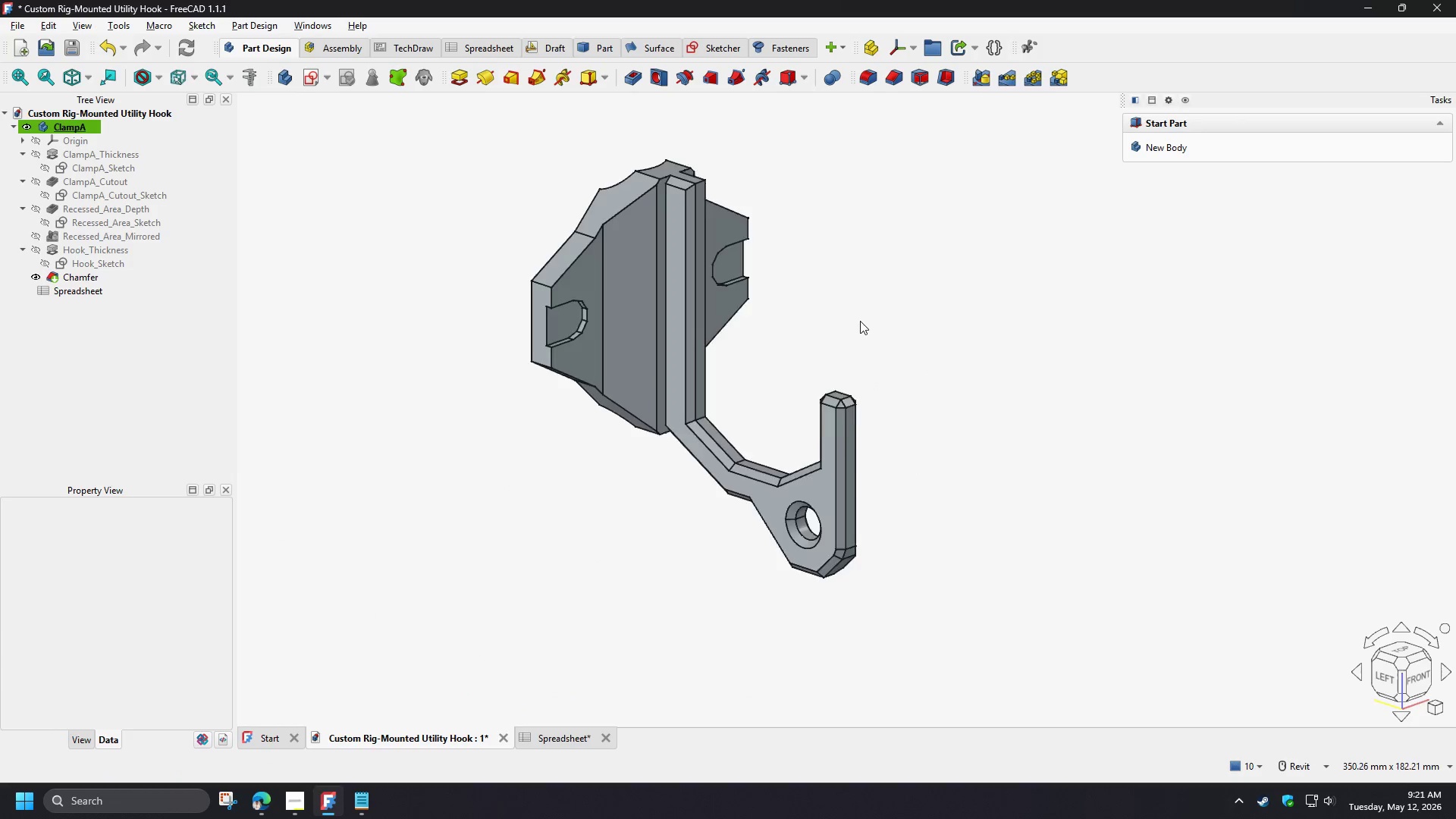 
hold_key(key=ShiftLeft, duration=1.53)
 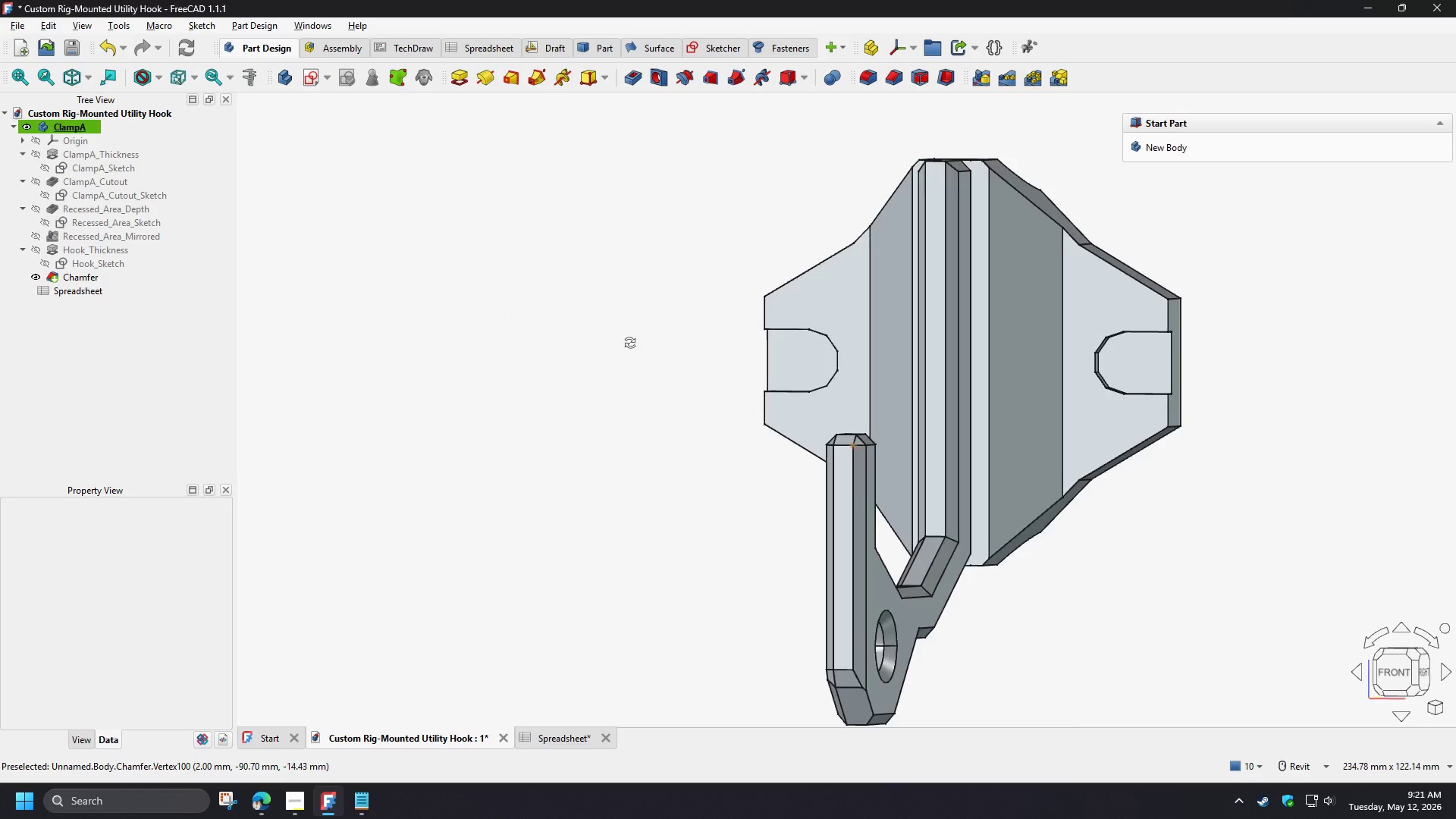 
scroll: coordinate [860, 321], scroll_direction: up, amount: 2.0
 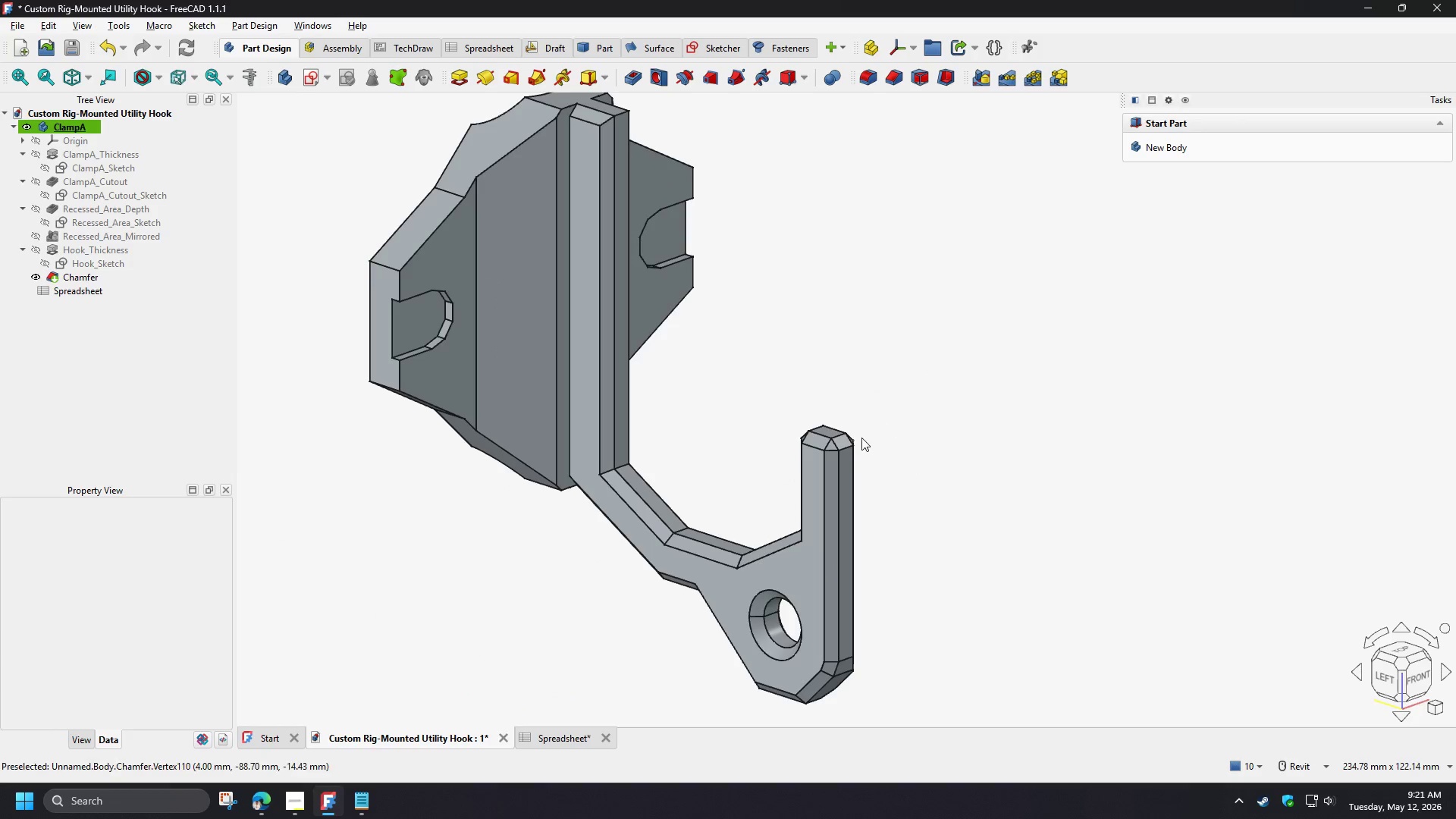 
hold_key(key=ShiftLeft, duration=0.94)
 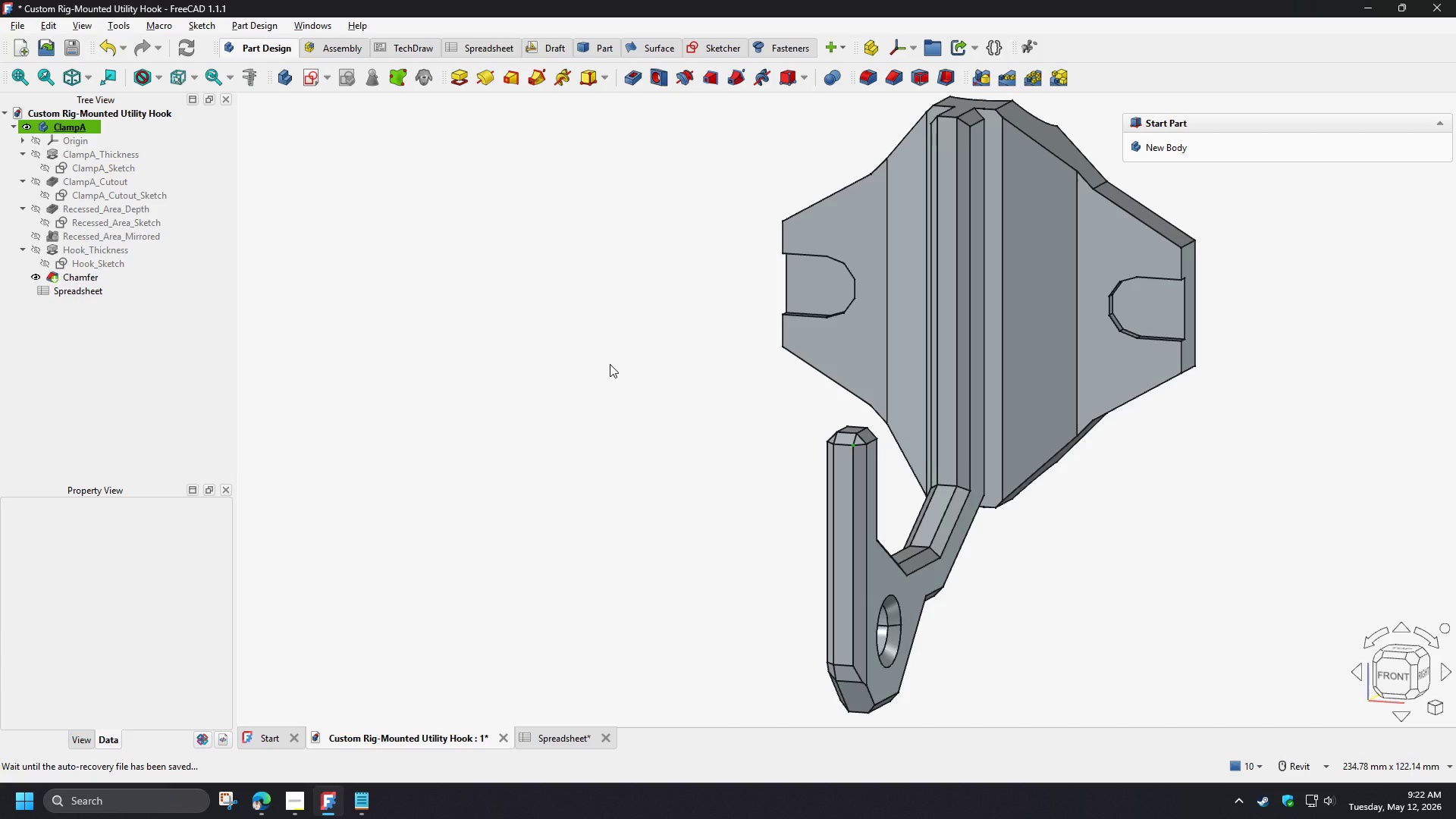 
wait(32.99)
 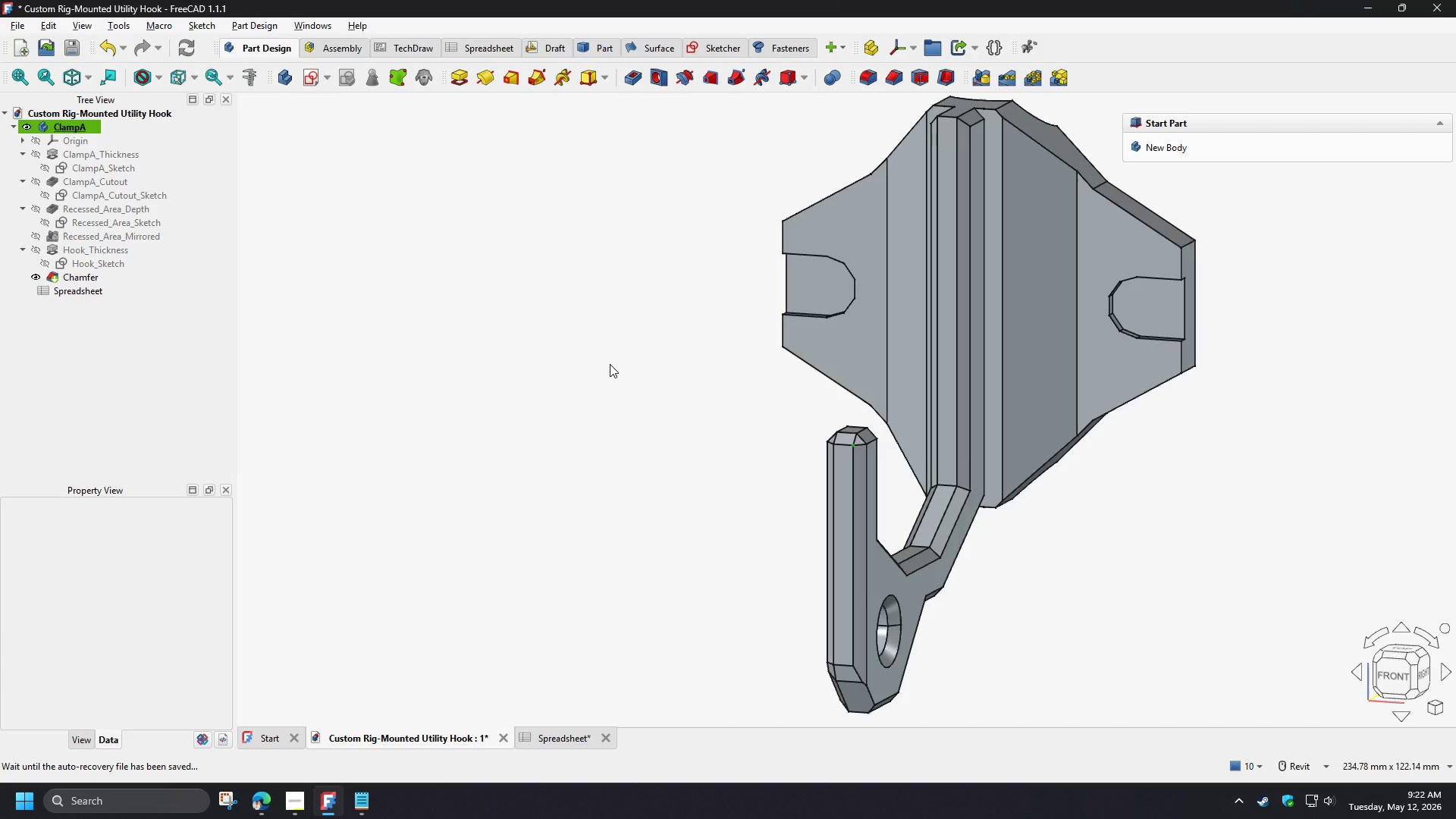 
scroll: coordinate [1008, 501], scroll_direction: up, amount: 1.0
 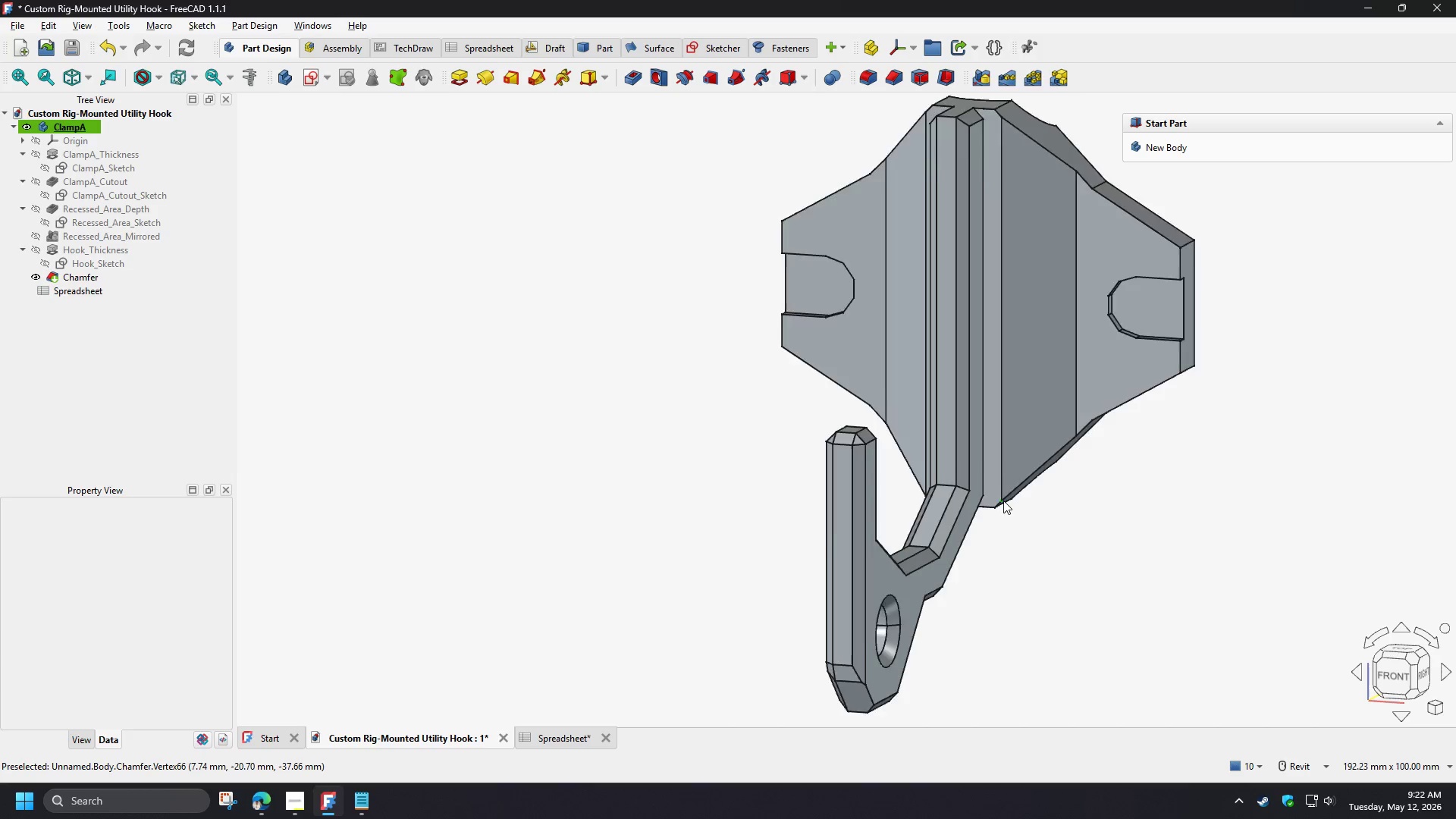 
hold_key(key=ShiftLeft, duration=1.5)
 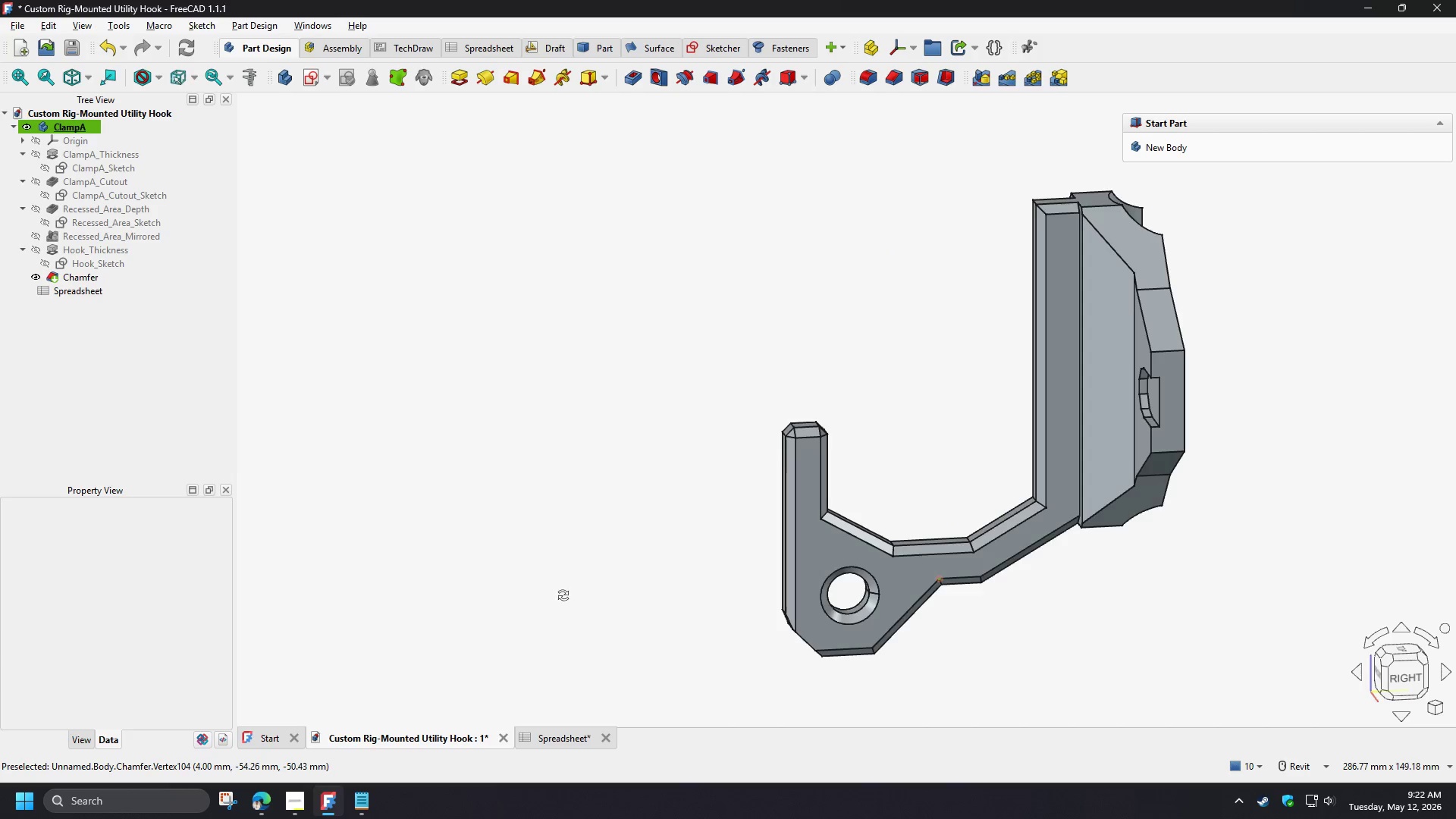 
scroll: coordinate [1003, 500], scroll_direction: down, amount: 2.0
 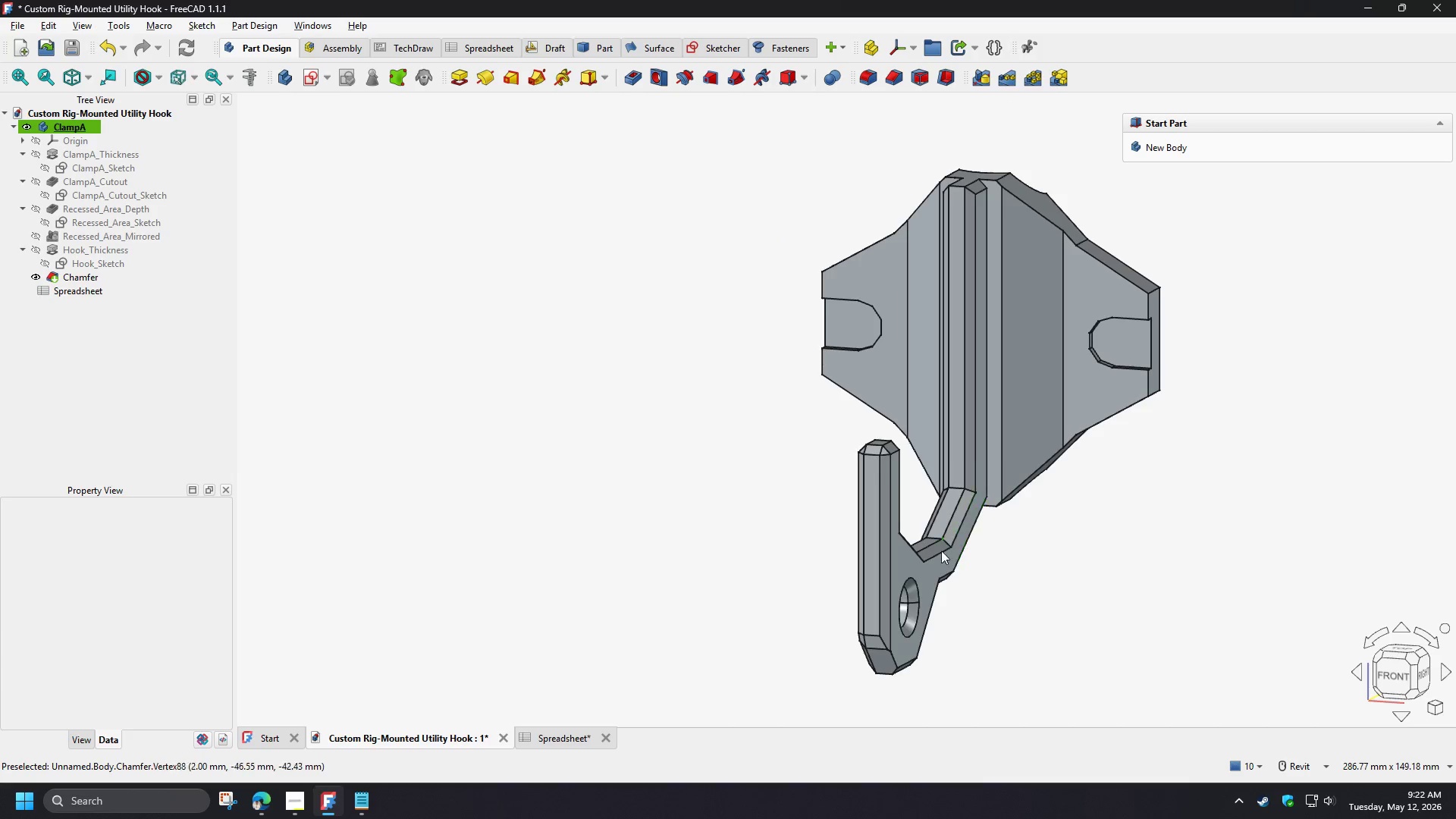 
hold_key(key=ShiftLeft, duration=0.73)
 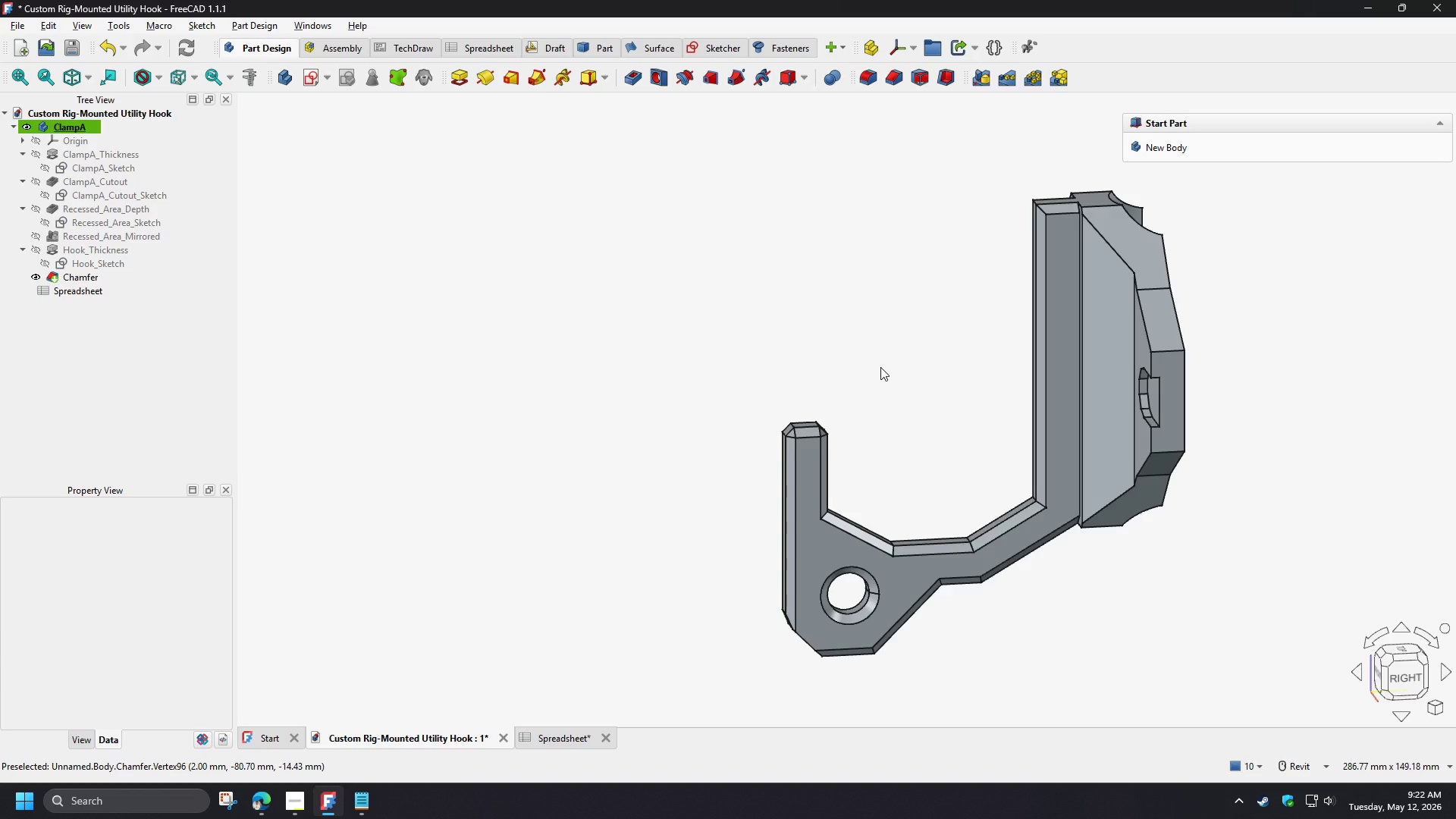 
wait(43.77)
 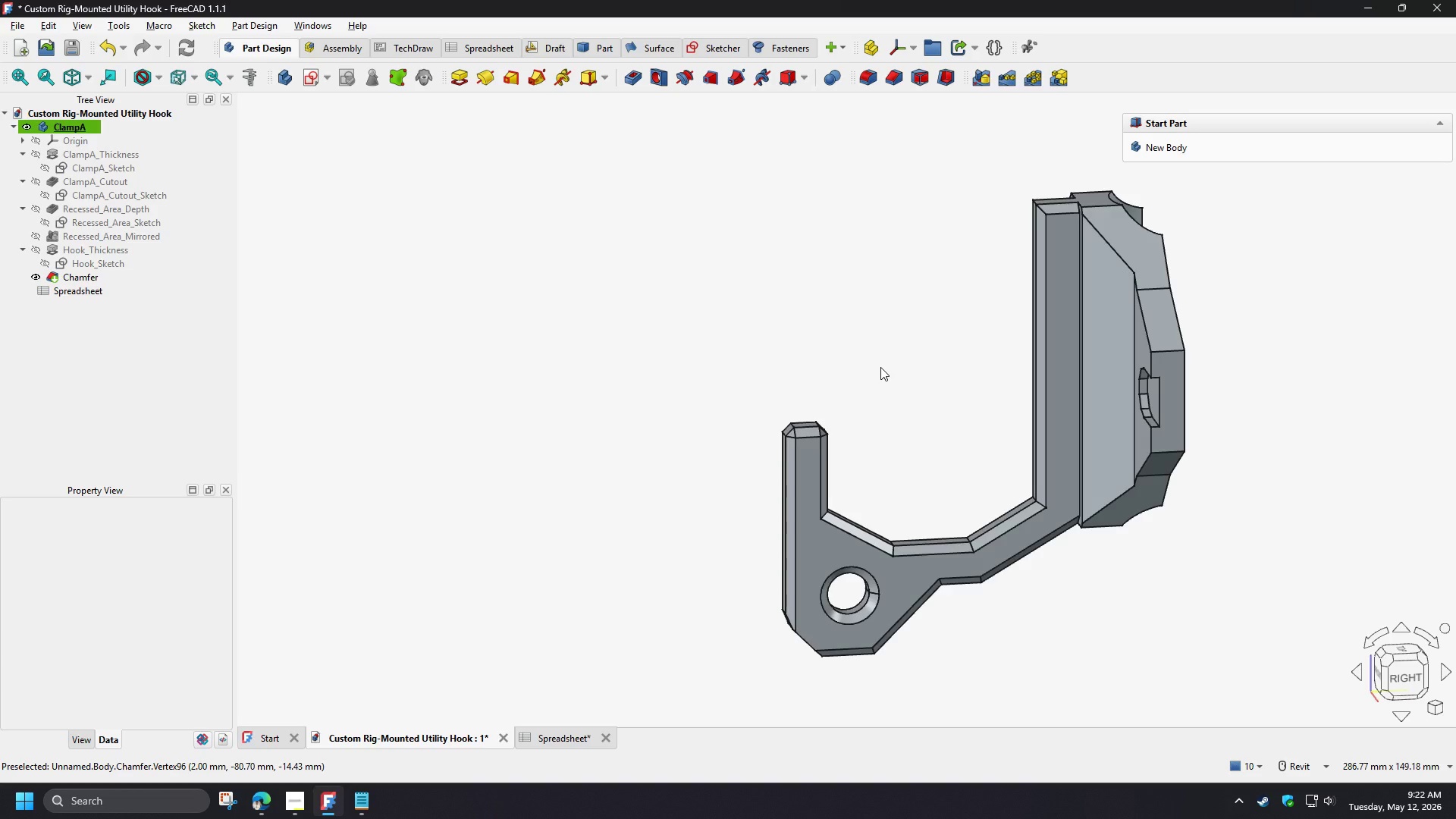 
left_click([83, 281])
 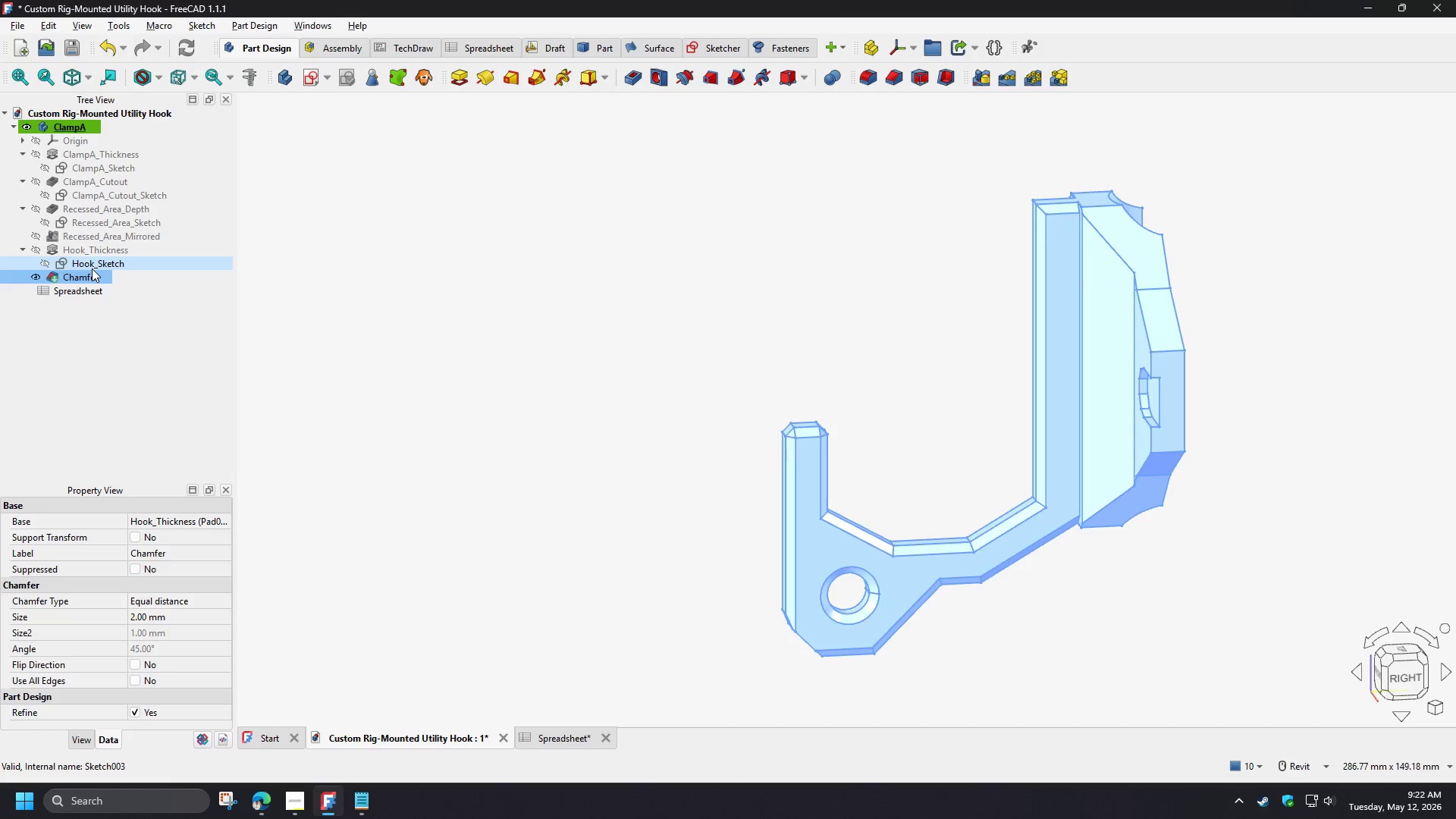 
double_click([92, 268])
 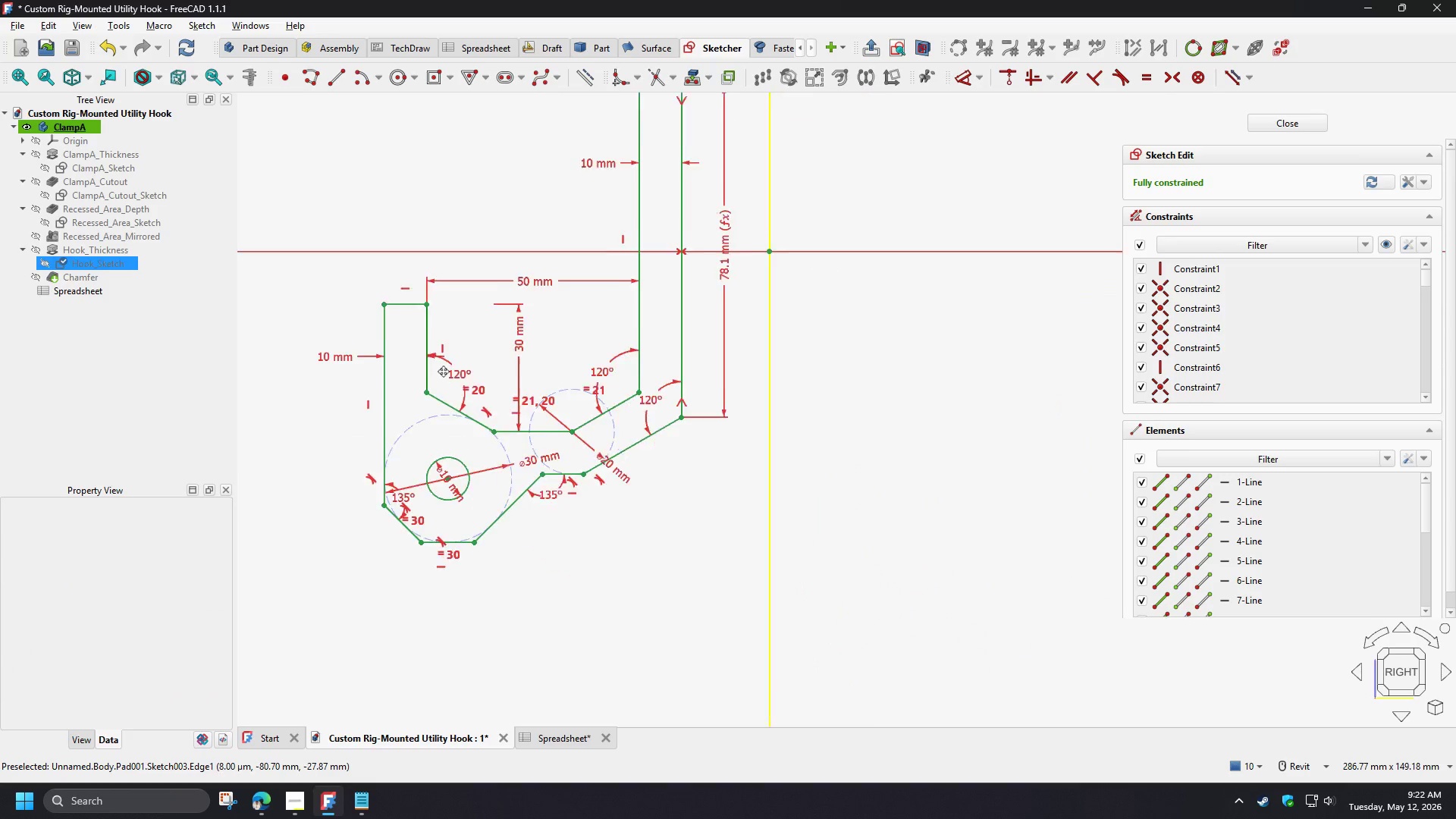 
scroll: coordinate [586, 462], scroll_direction: up, amount: 3.0
 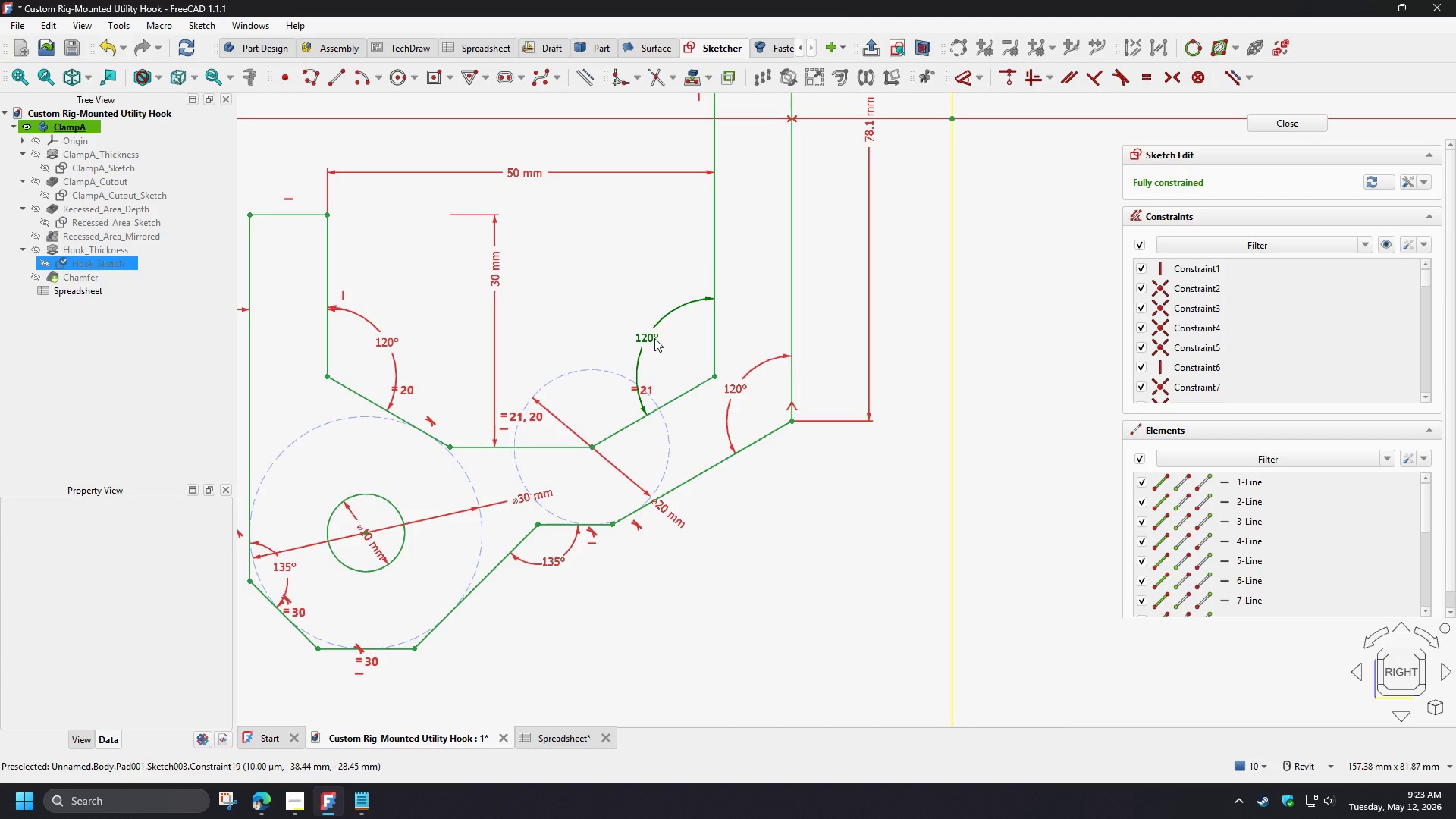 
wait(10.92)
 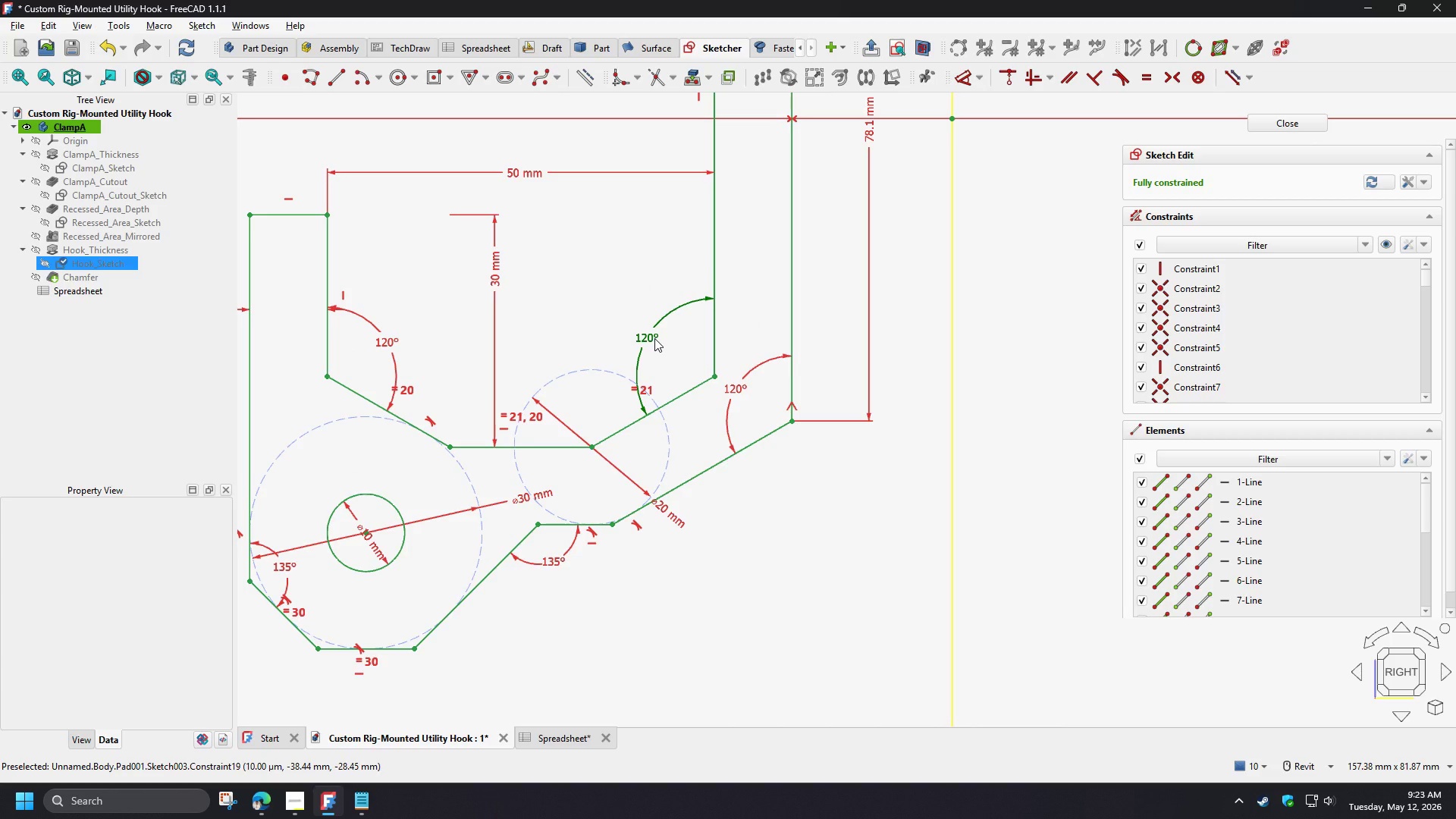 
double_click([654, 338])
 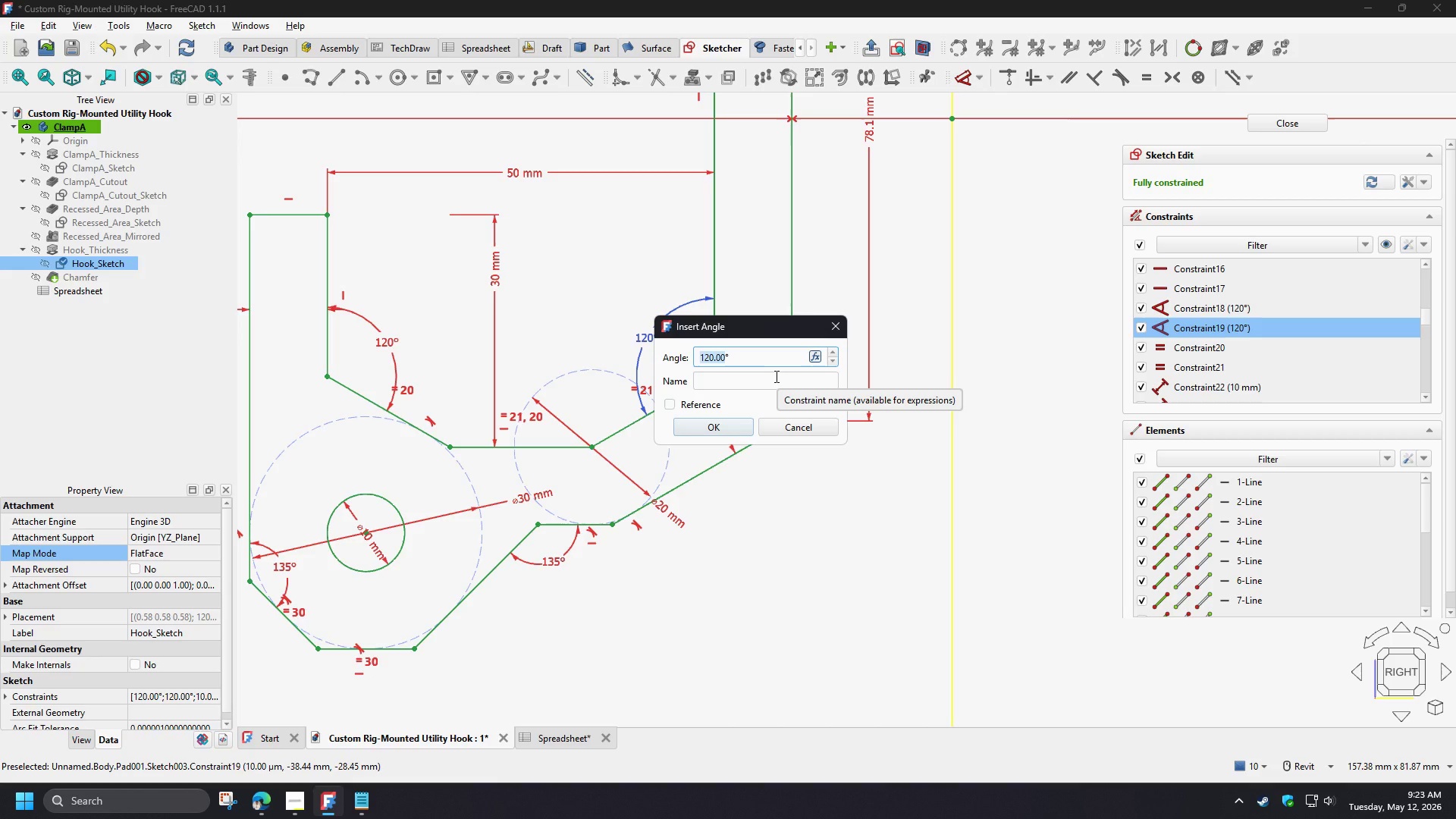 
wait(10.11)
 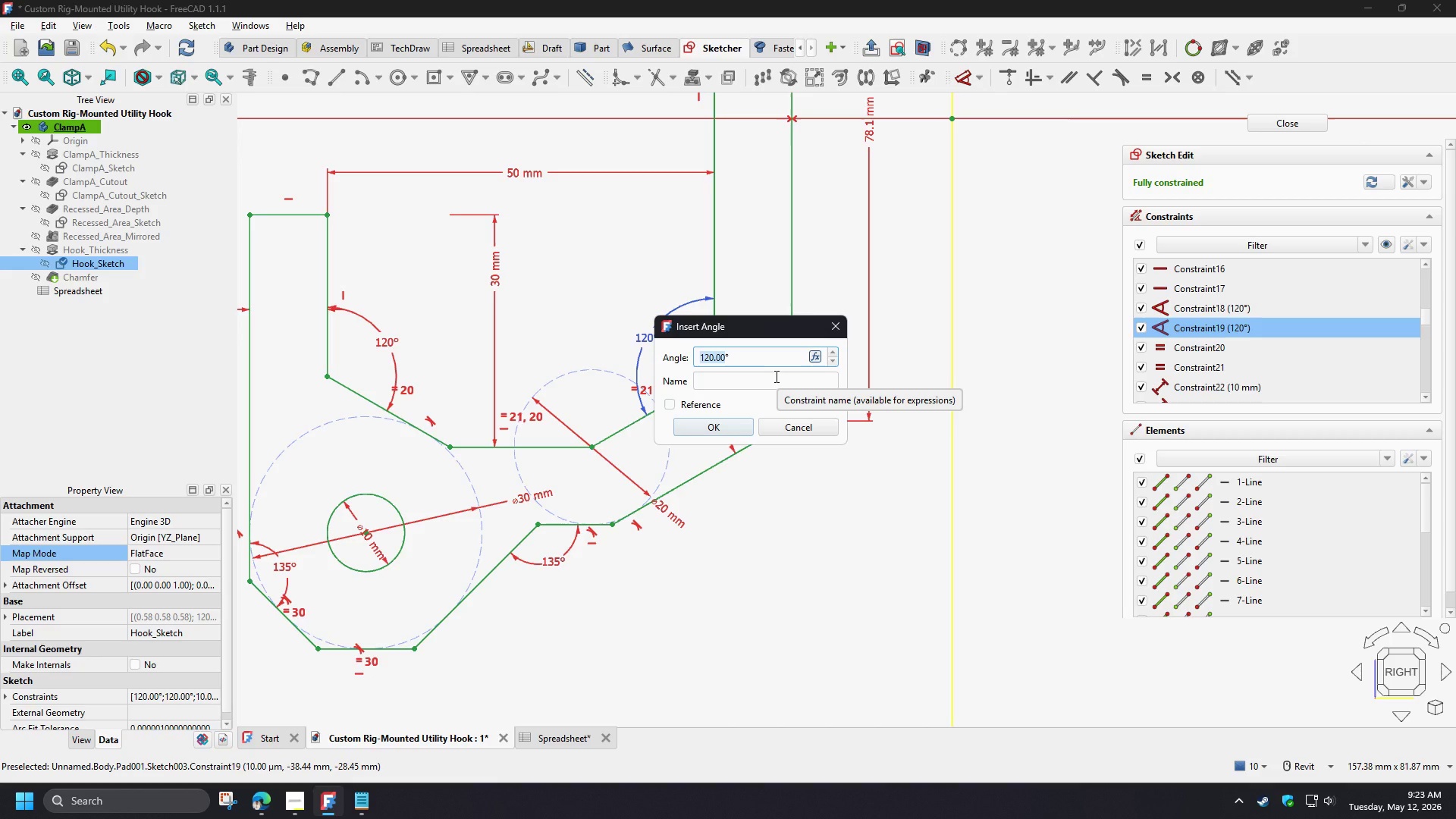 
key(Numpad1)
 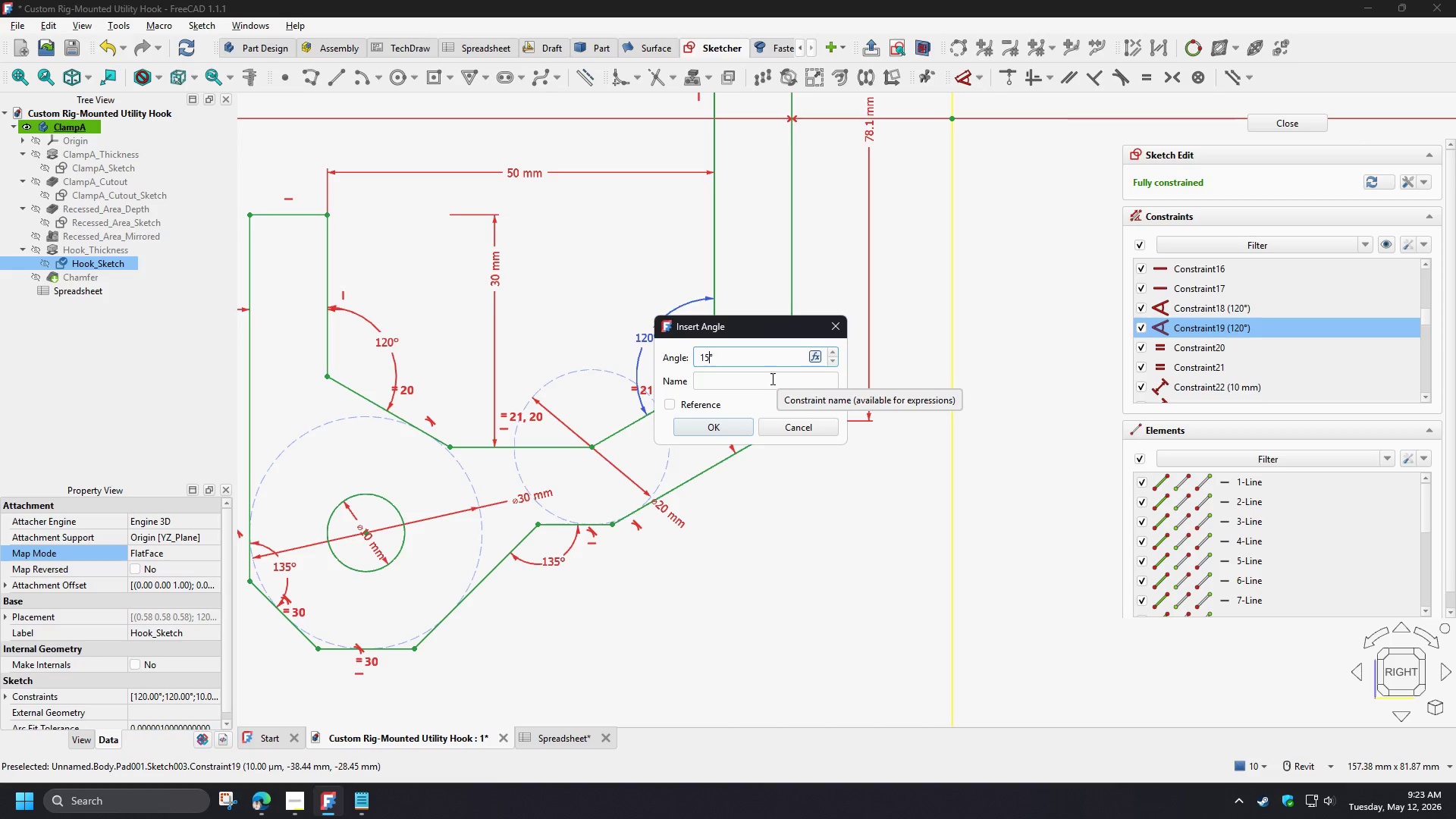 
key(Numpad5)
 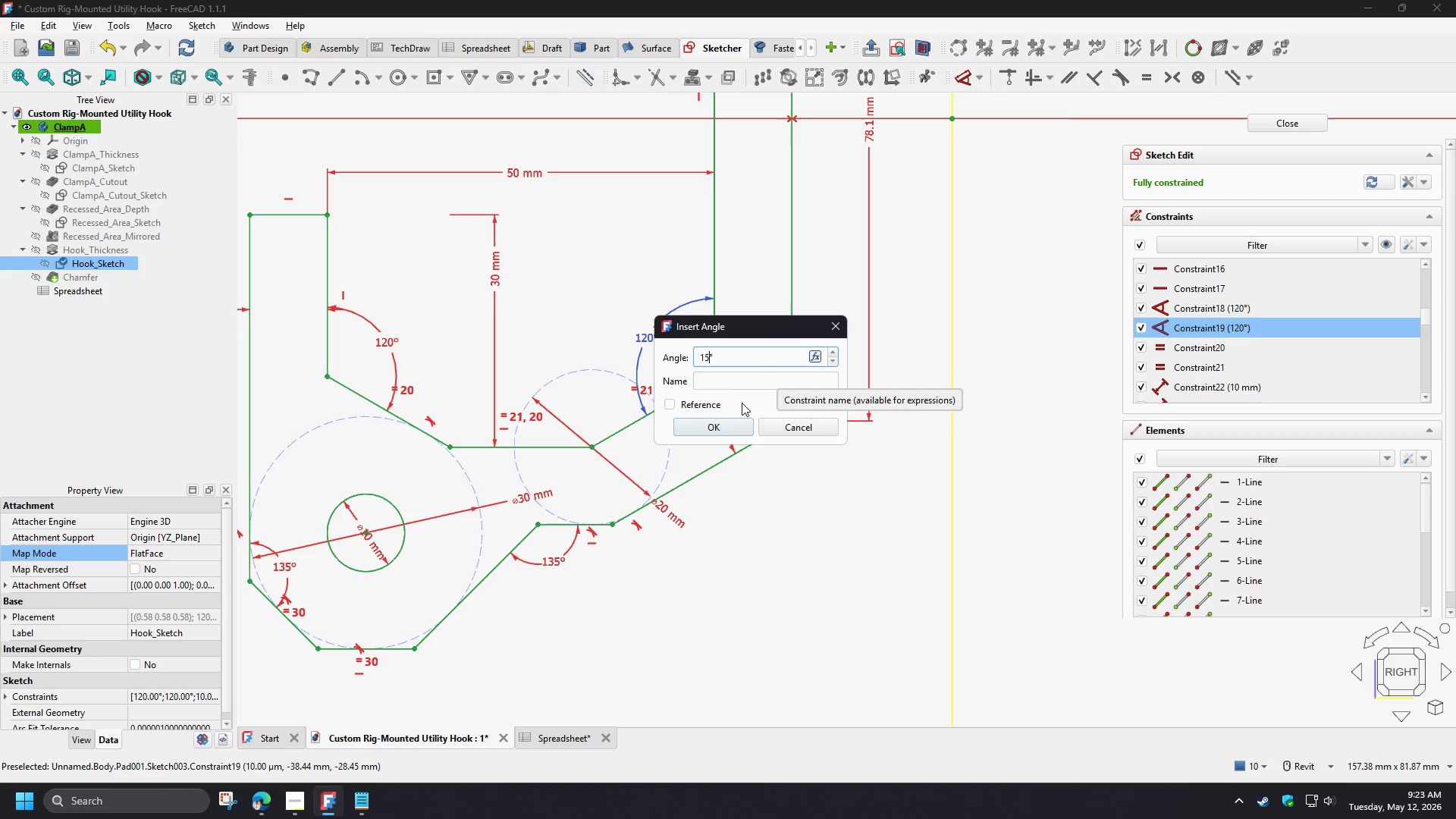 
key(Numpad0)
 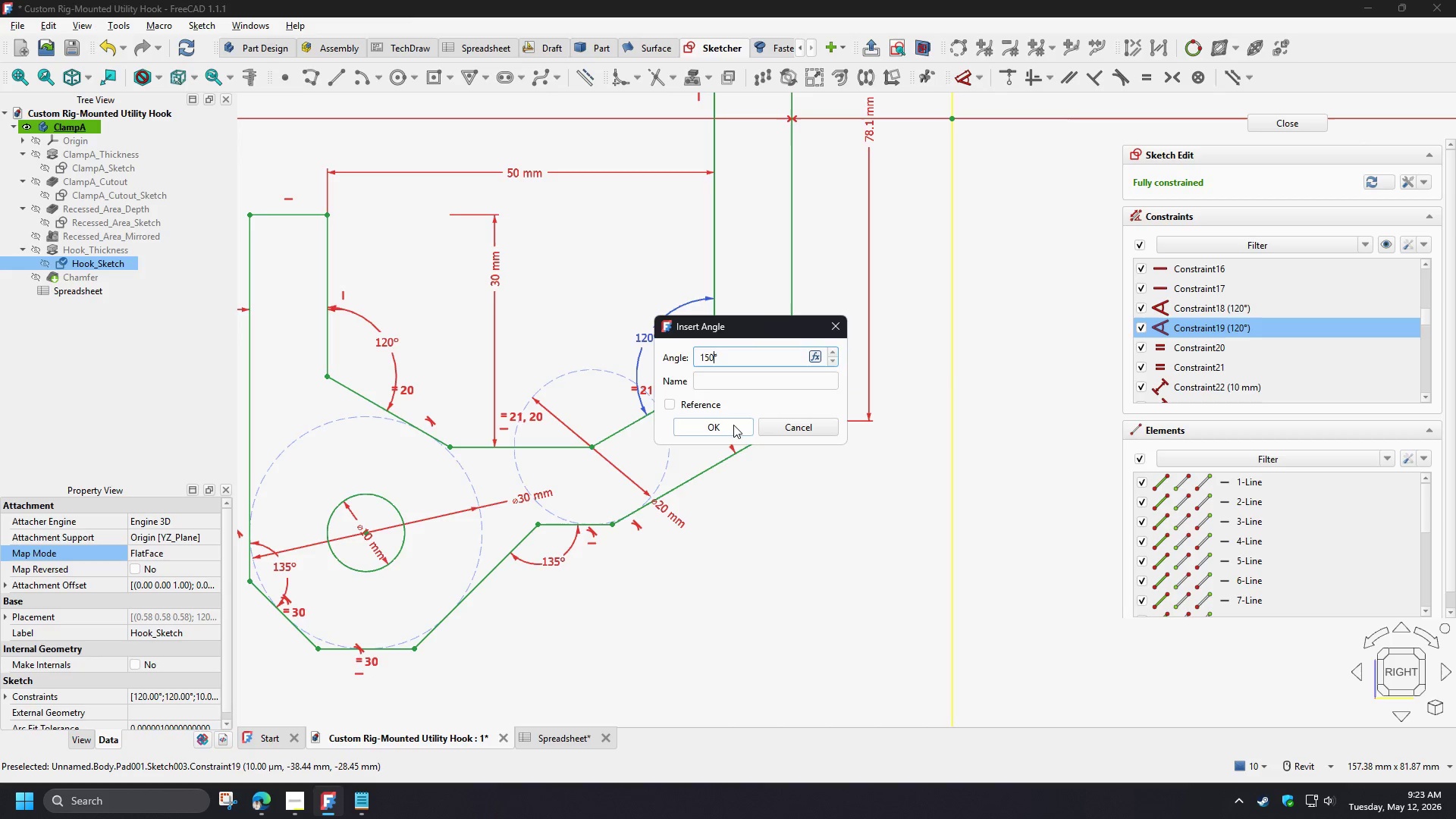 
left_click([733, 425])
 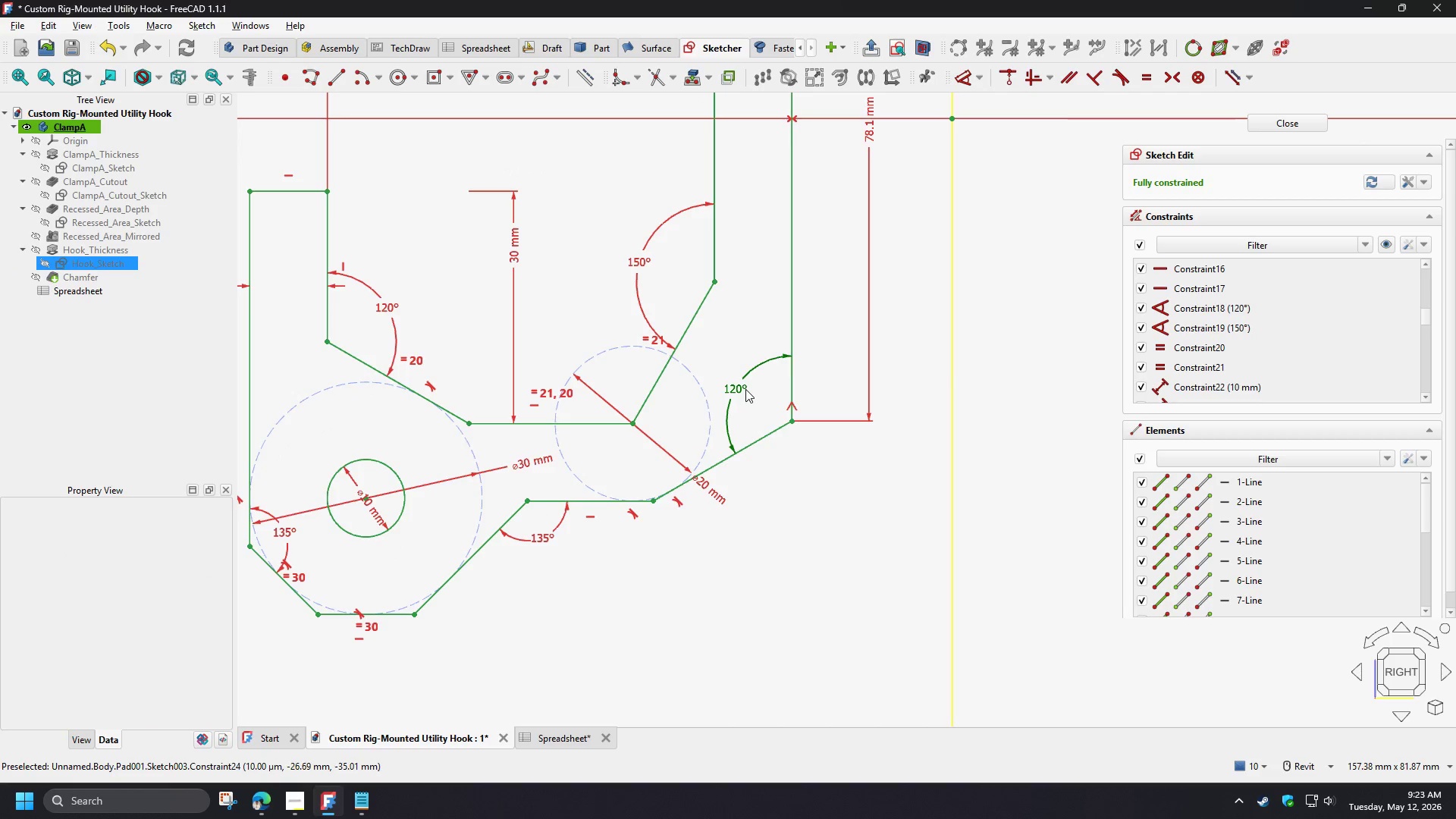 
double_click([742, 389])
 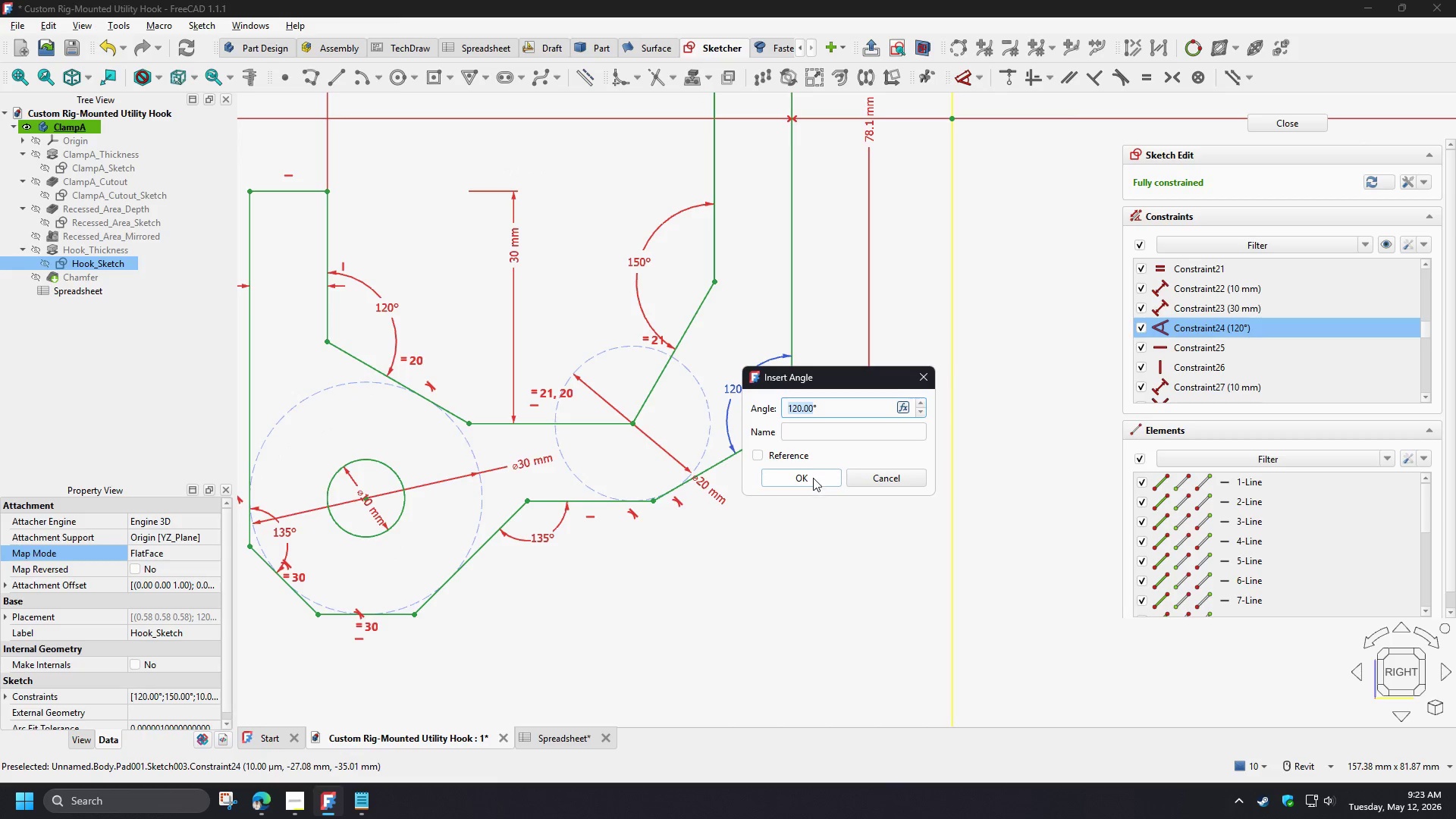 
key(Numpad1)
 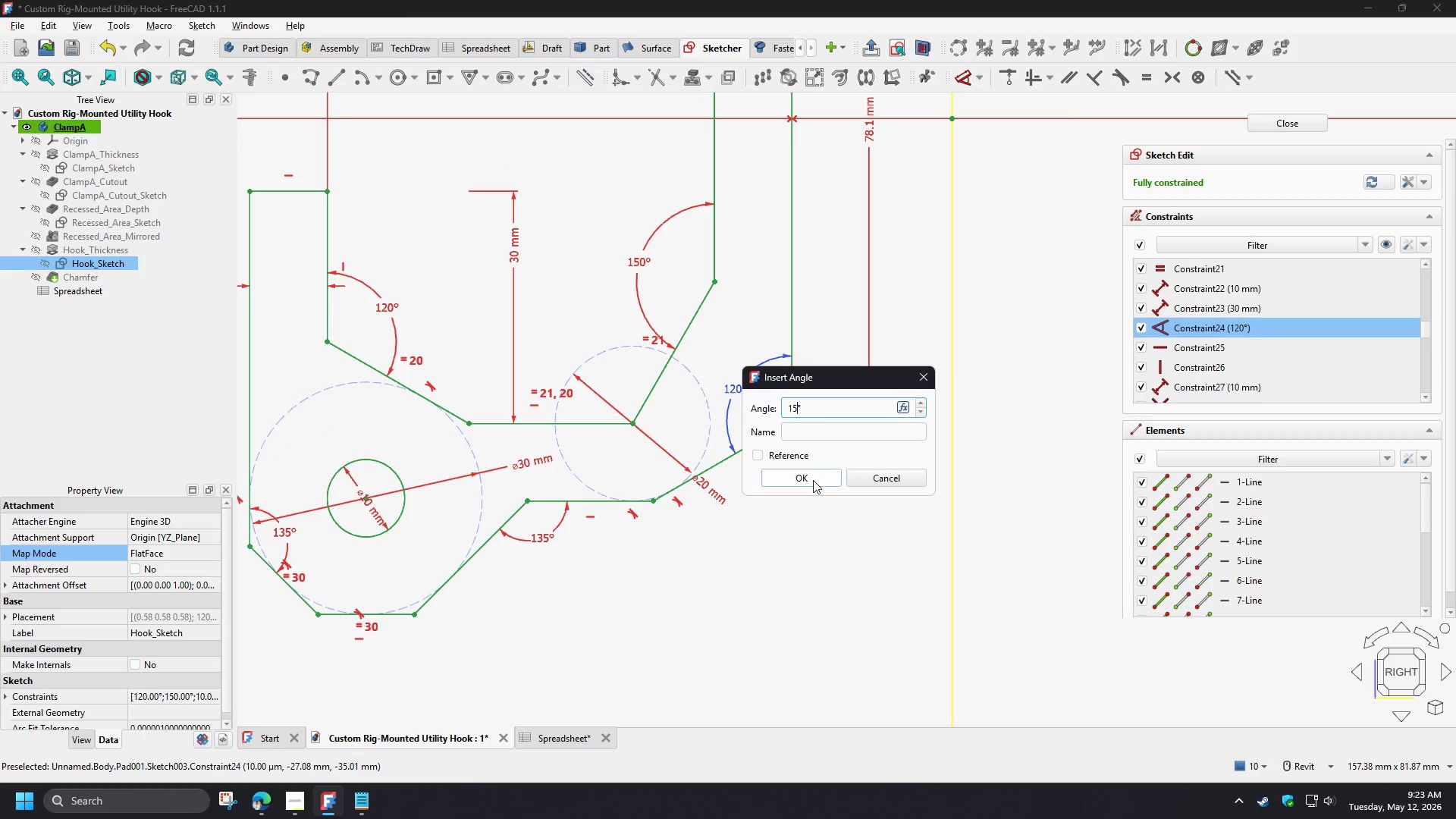 
key(Numpad5)
 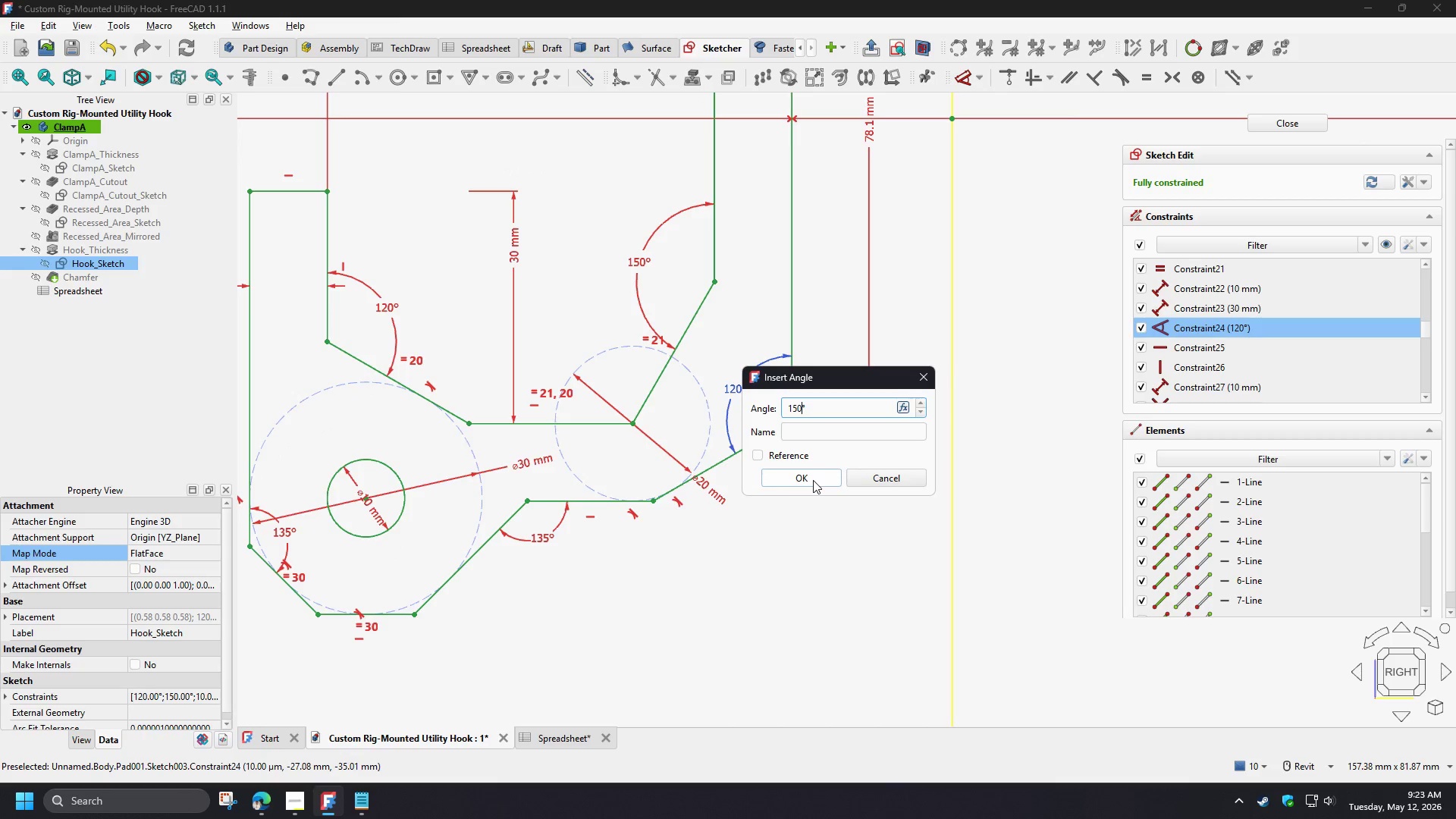 
key(Numpad0)
 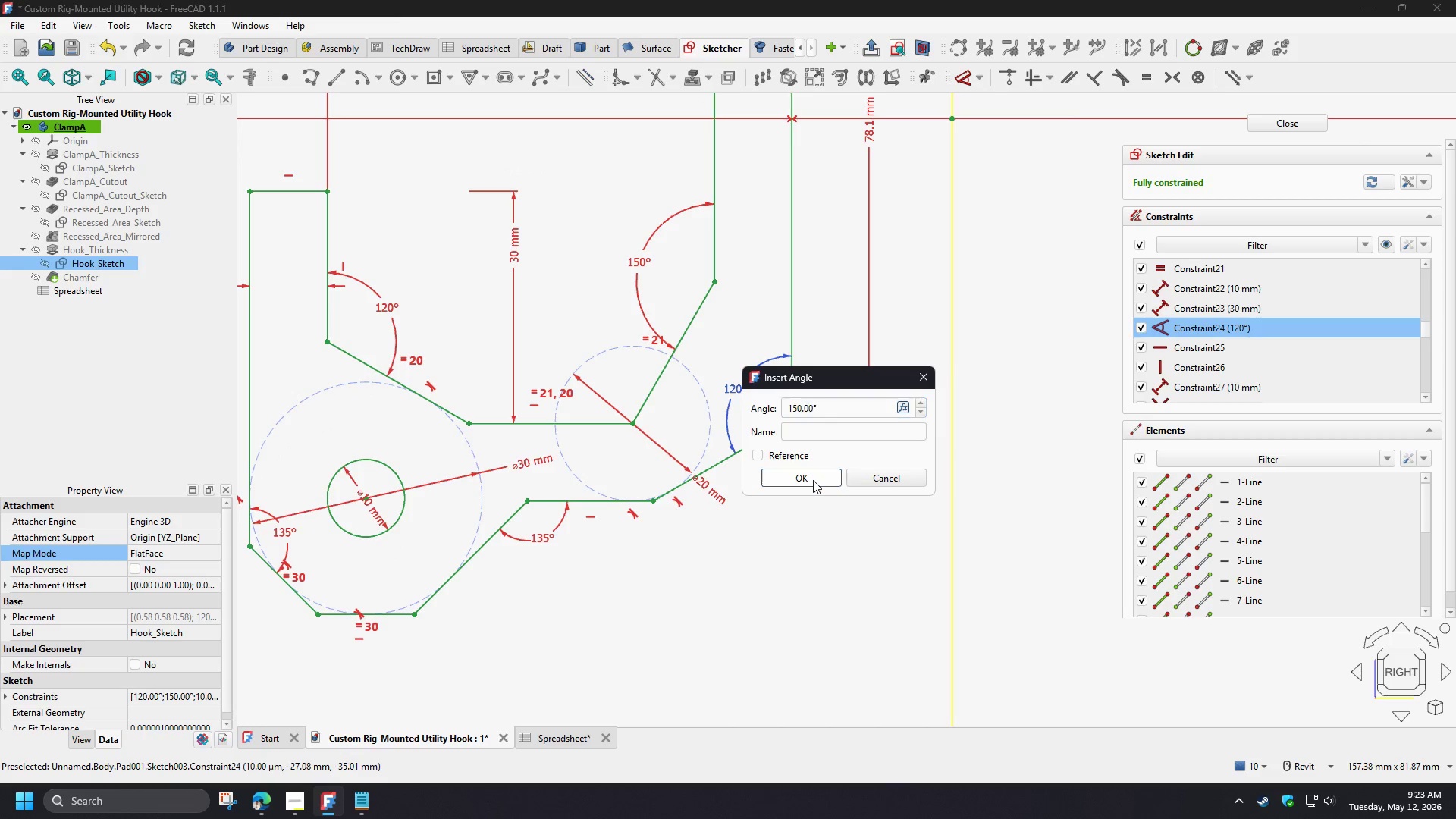 
left_click([813, 480])
 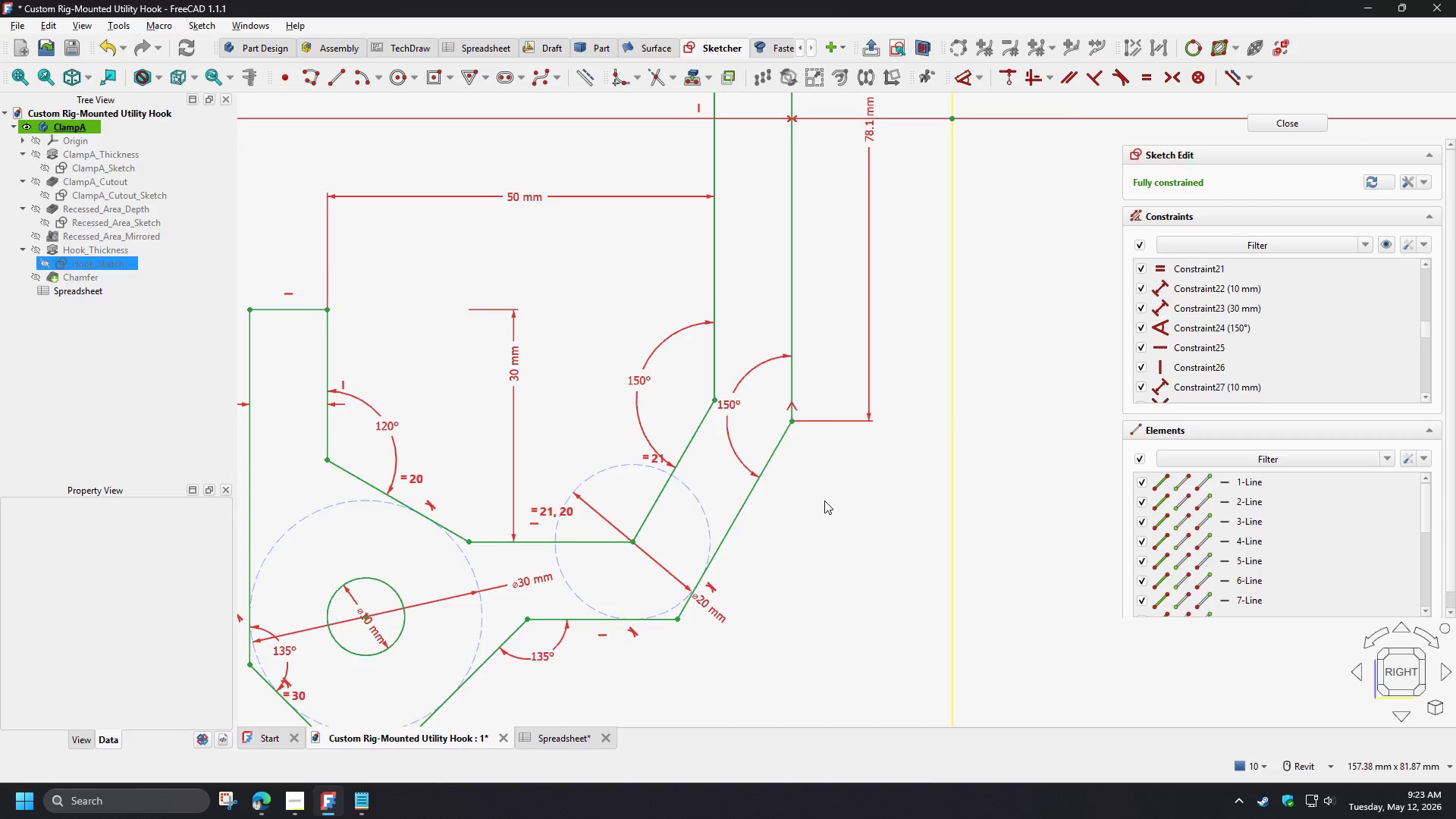 
scroll: coordinate [825, 507], scroll_direction: down, amount: 2.0
 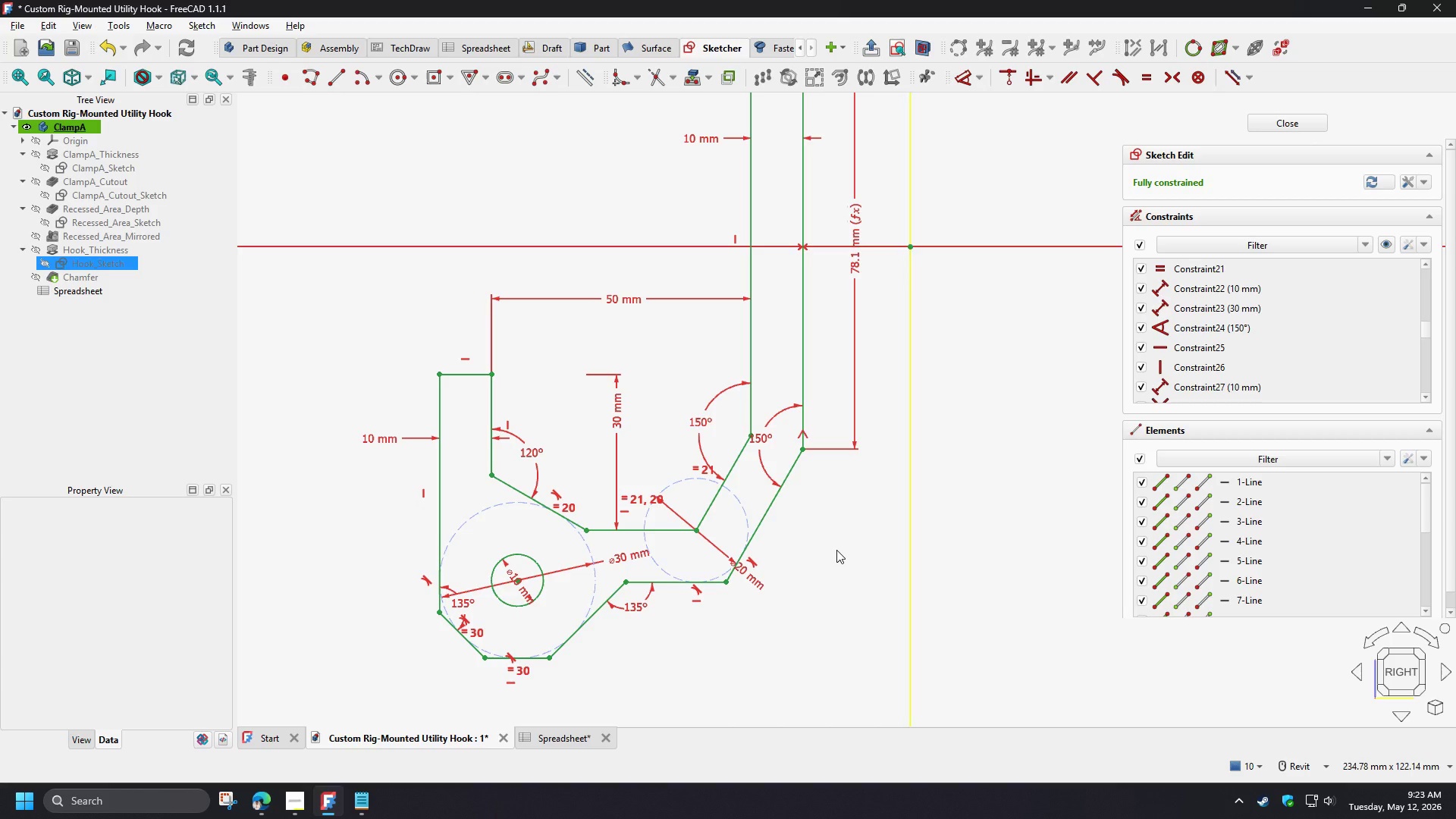 
wait(23.99)
 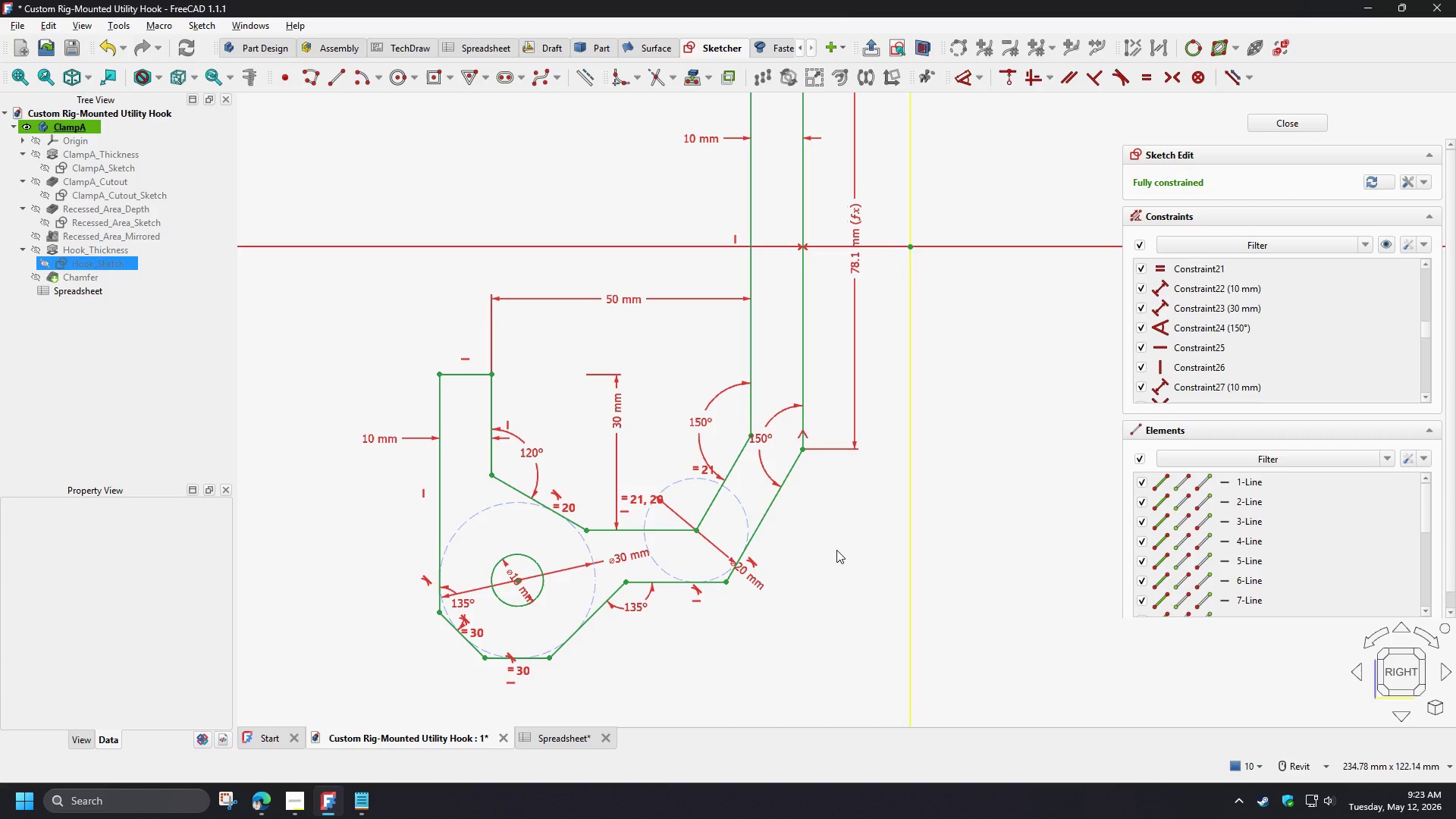 
left_click([1270, 126])
 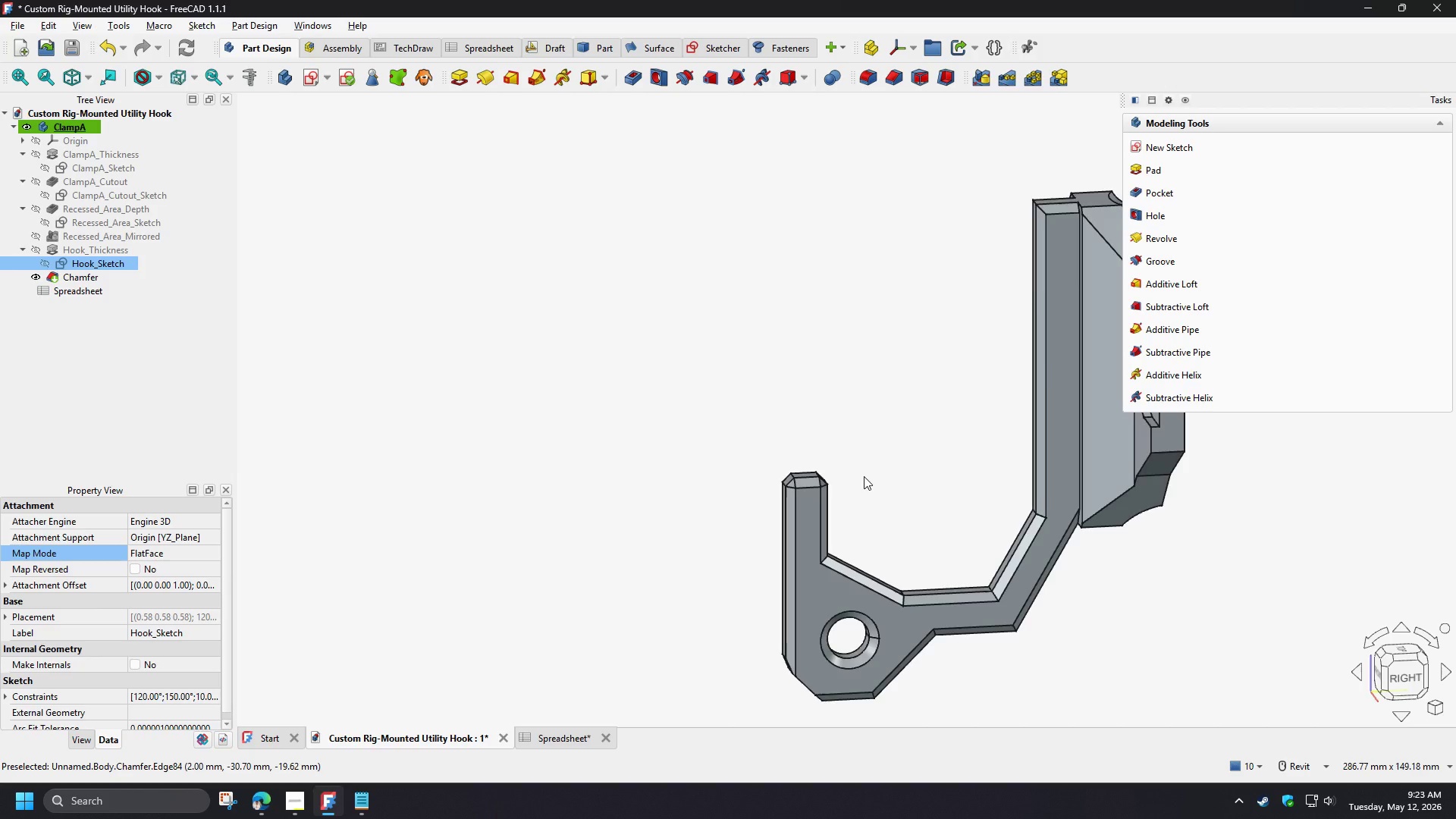 
scroll: coordinate [864, 476], scroll_direction: down, amount: 2.0
 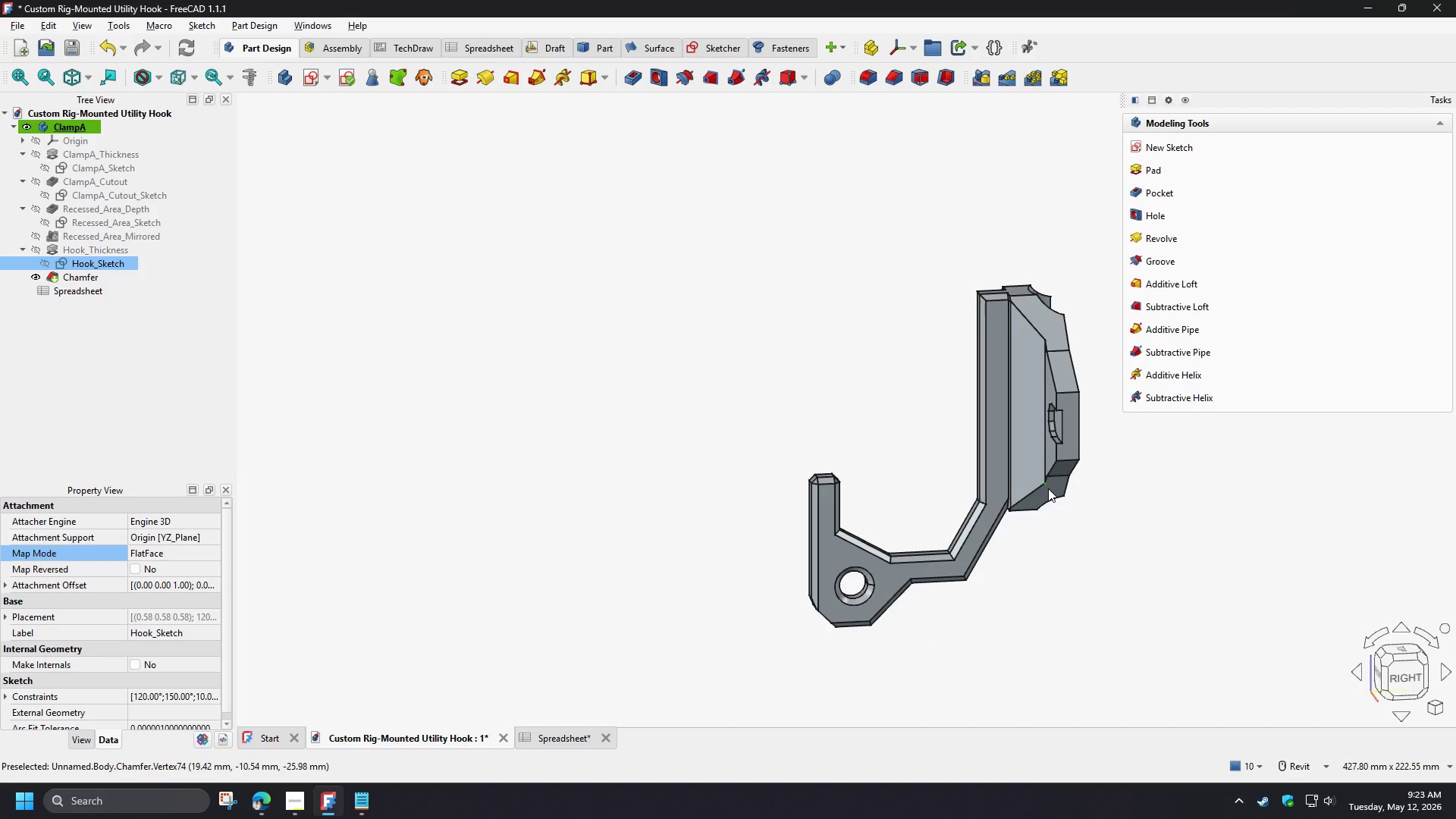 
scroll: coordinate [1043, 485], scroll_direction: up, amount: 2.0
 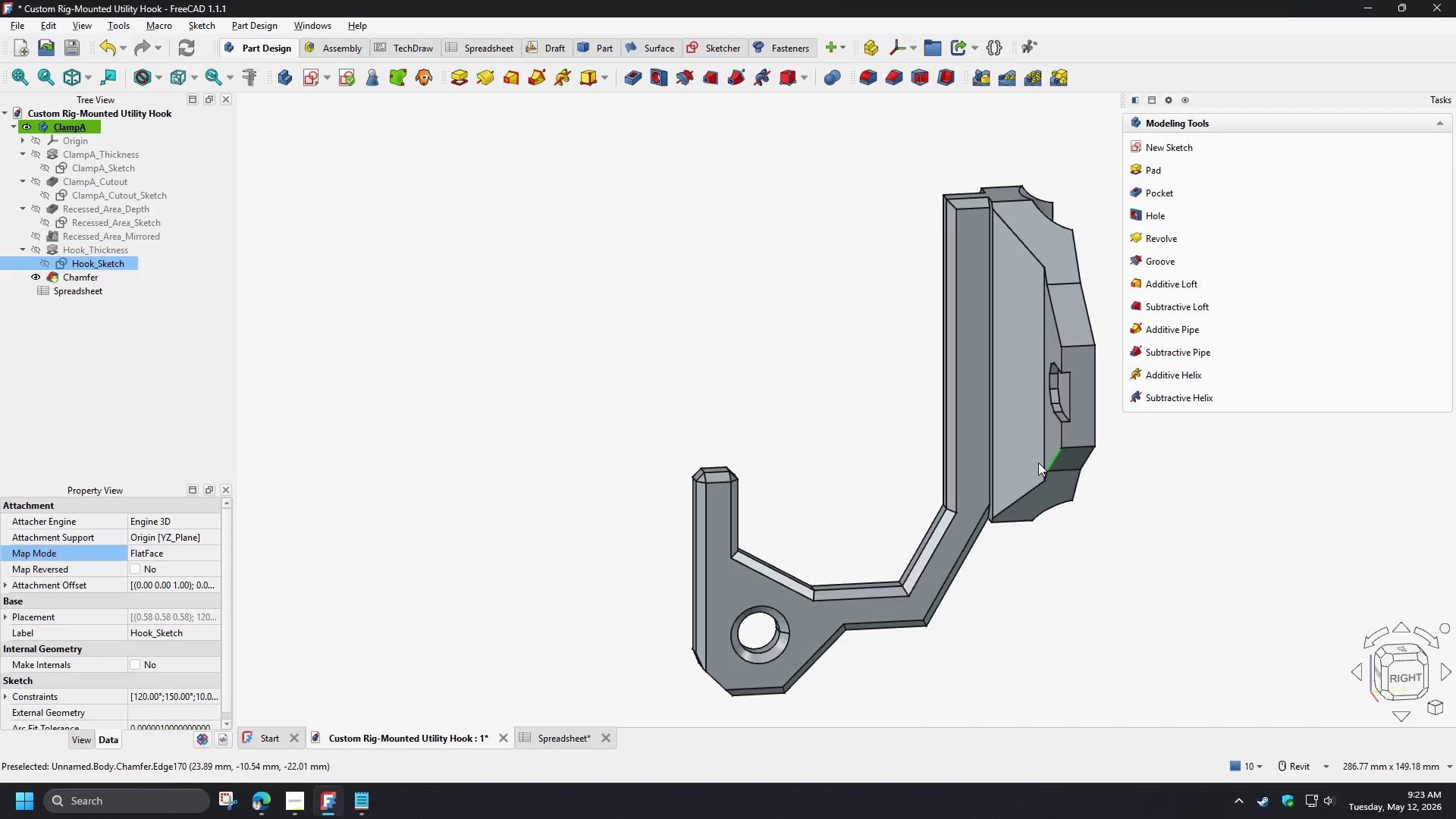 
hold_key(key=ShiftLeft, duration=1.5)
 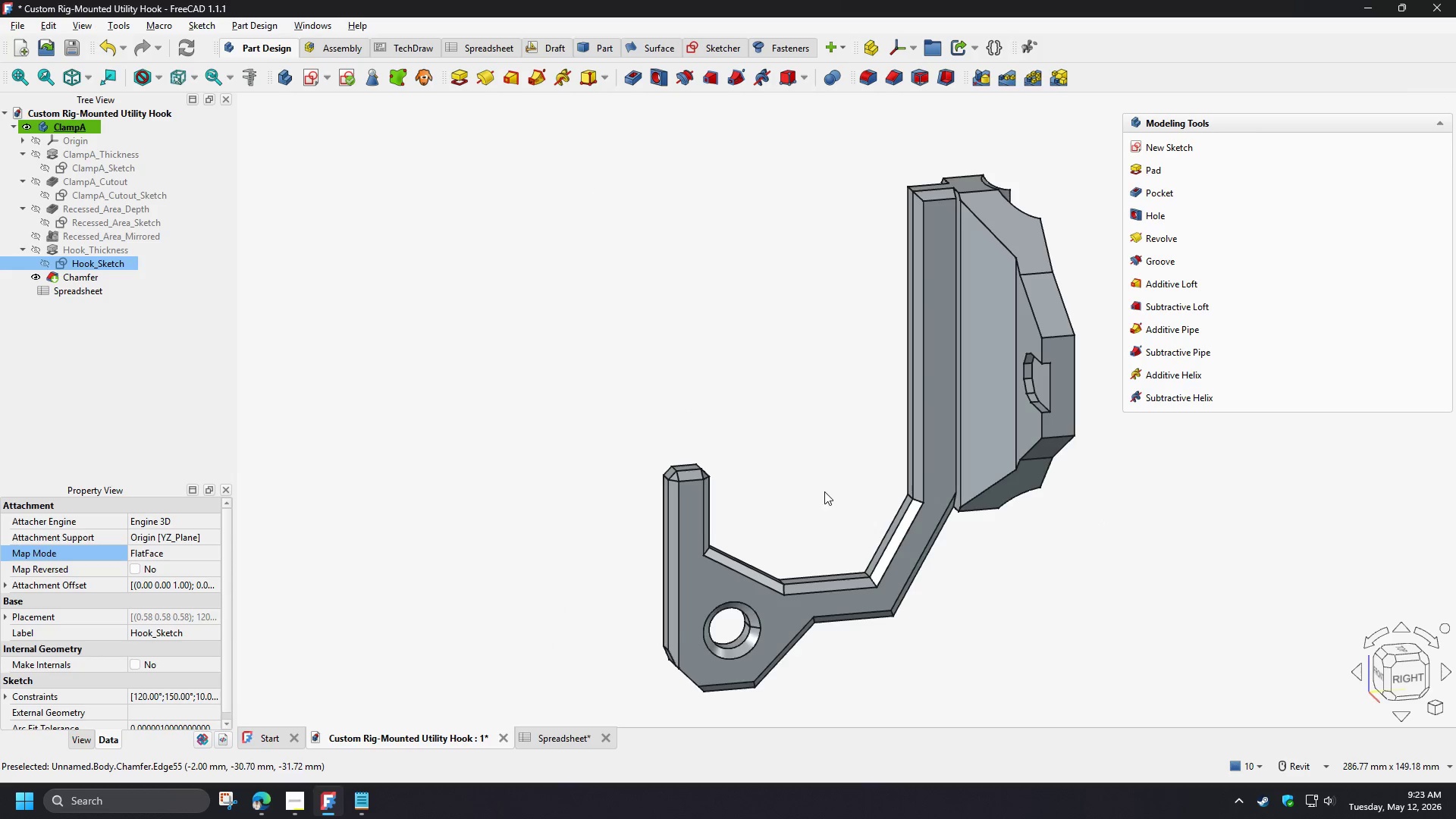 
hold_key(key=ShiftLeft, duration=0.44)
 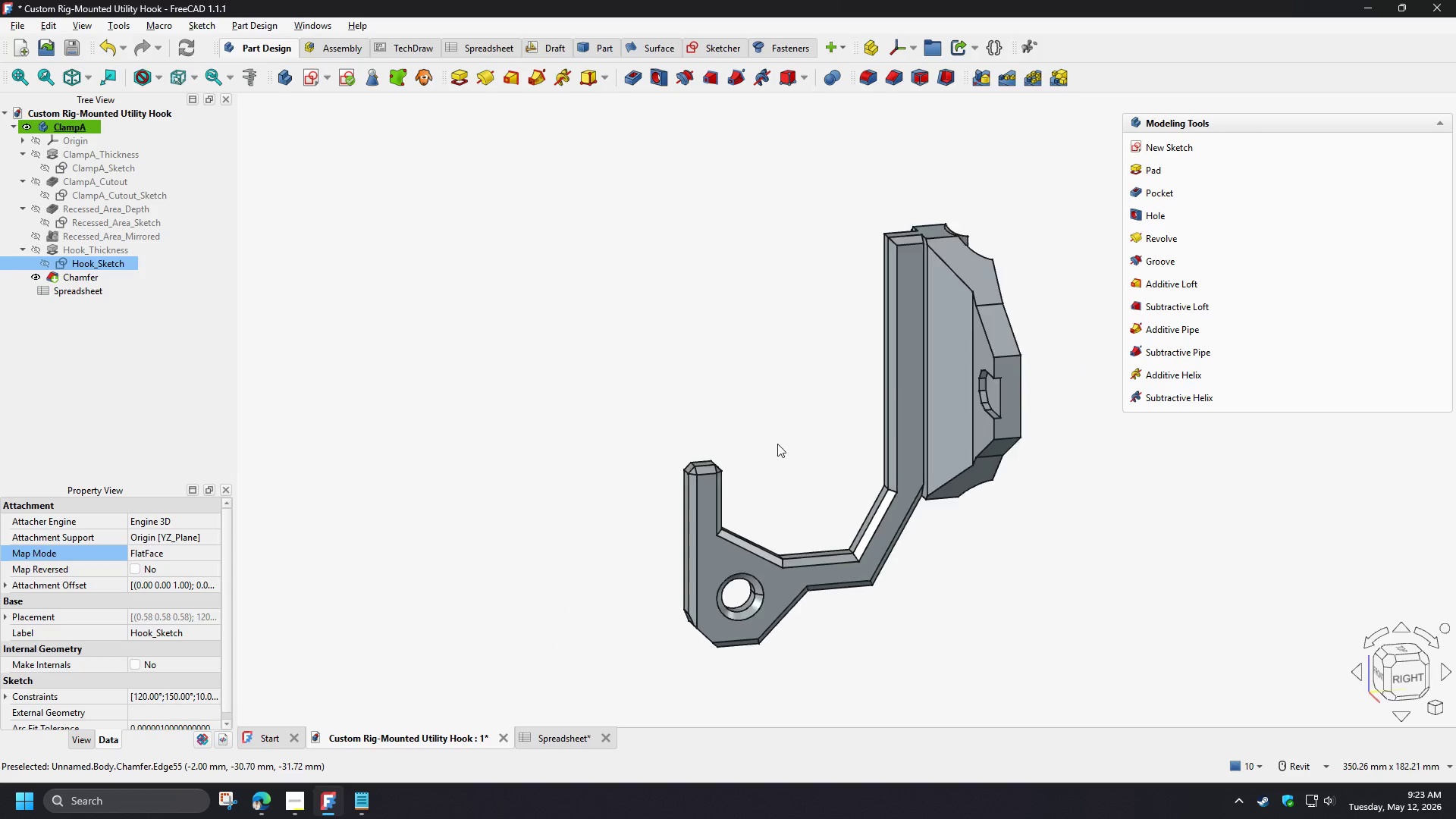 
scroll: coordinate [777, 445], scroll_direction: down, amount: 1.0
 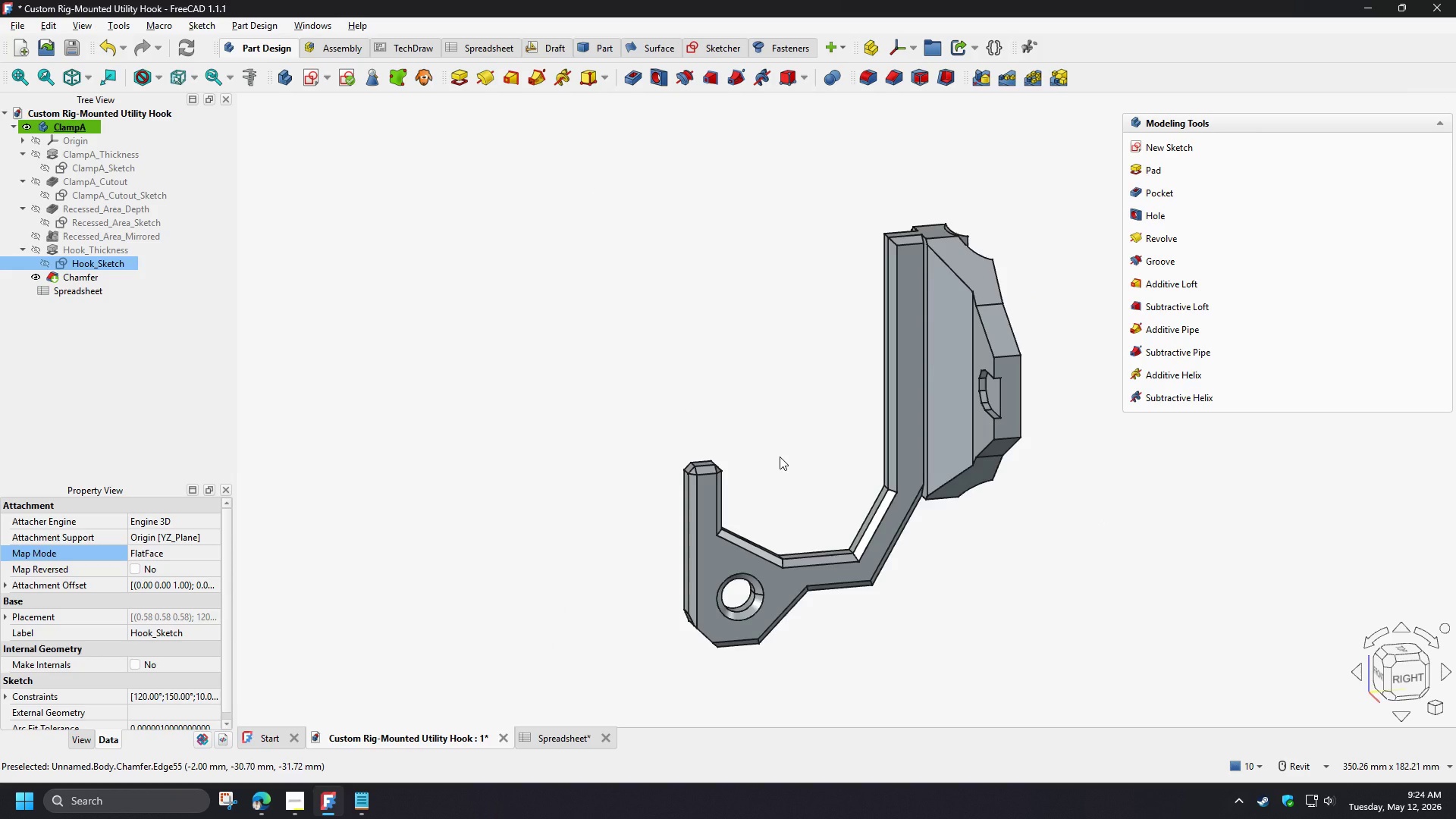 
wait(8.41)
 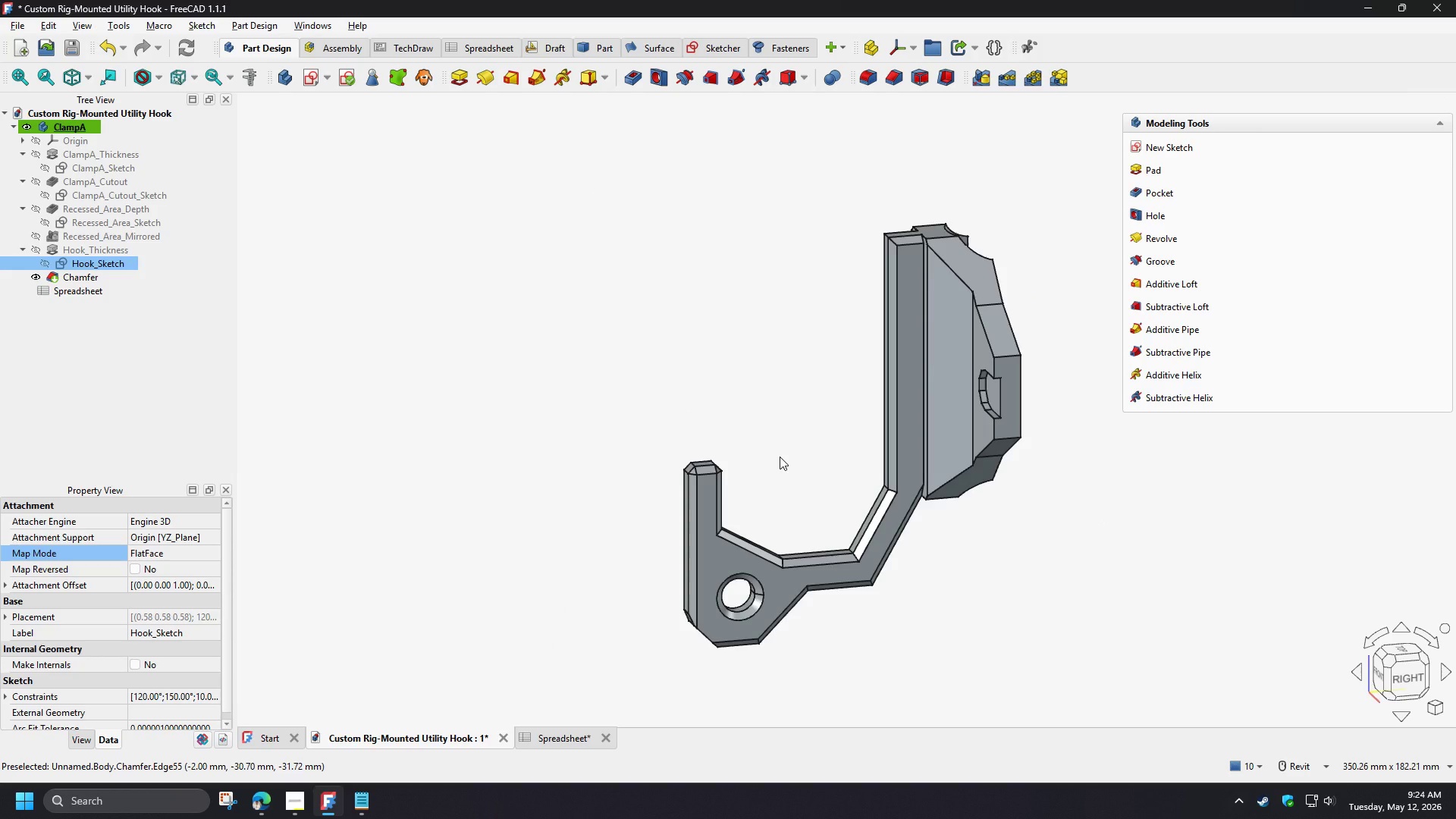 
scroll: coordinate [784, 466], scroll_direction: down, amount: 2.0
 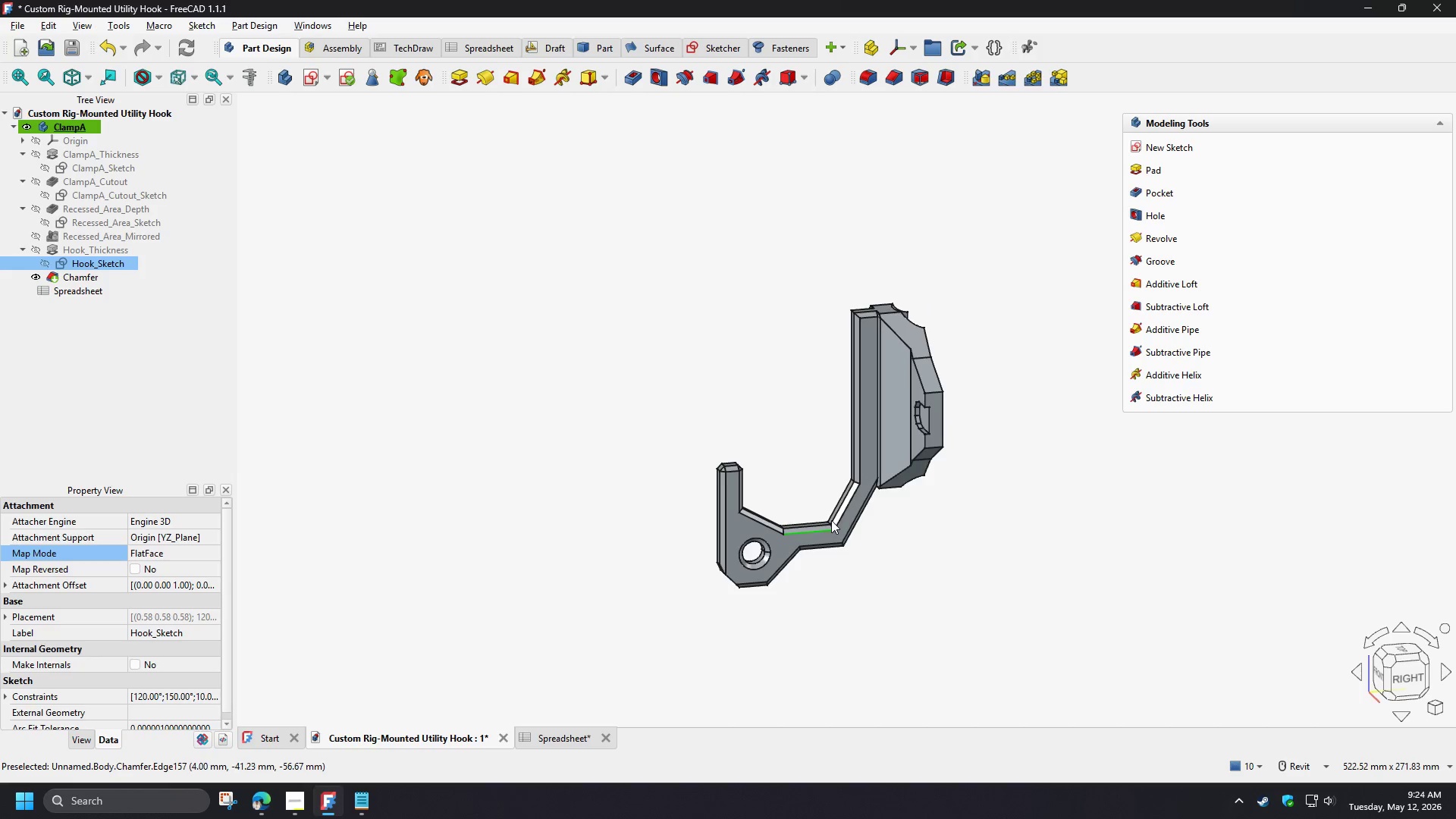 
hold_key(key=ShiftLeft, duration=1.5)
 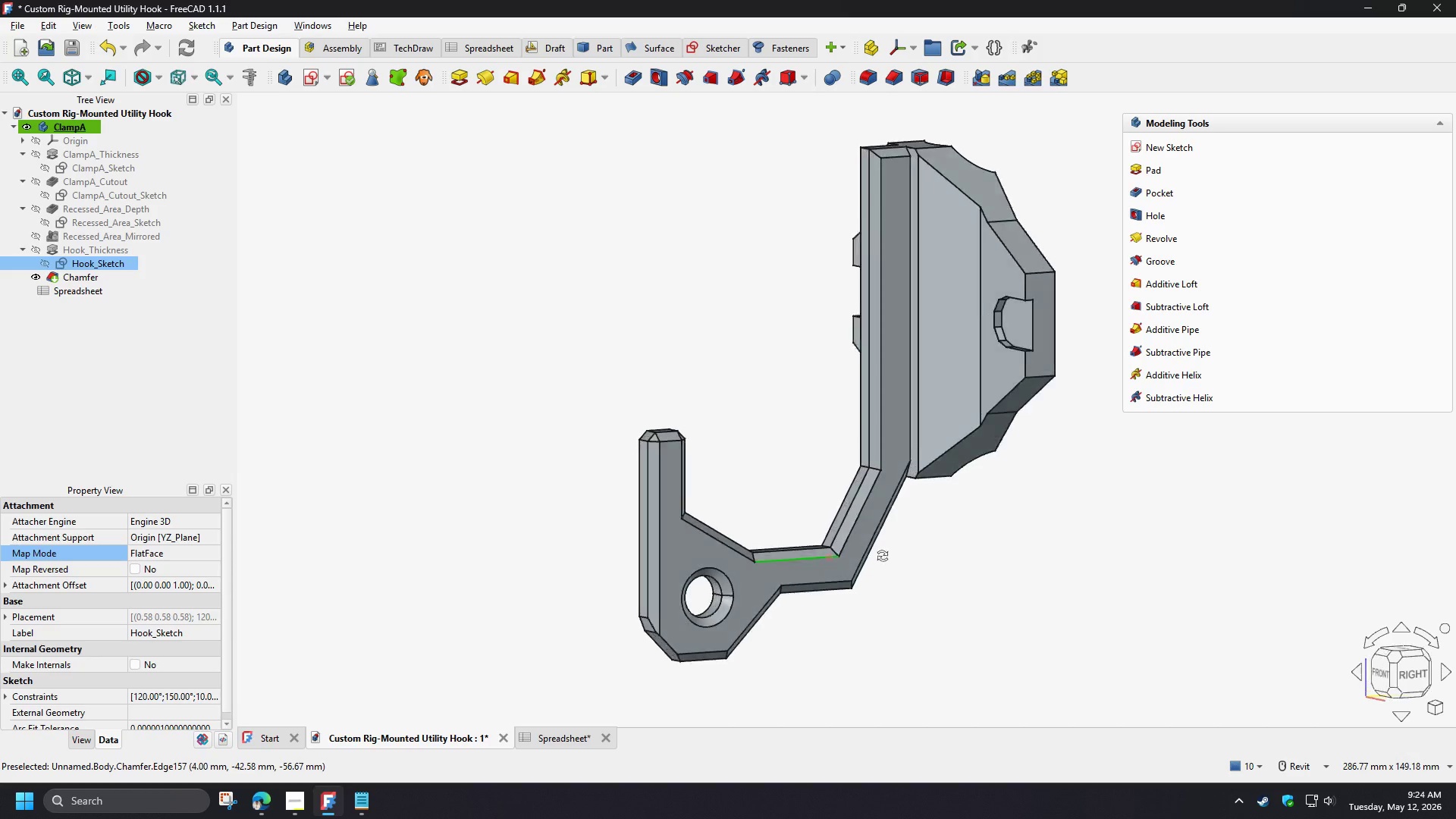 
scroll: coordinate [824, 482], scroll_direction: up, amount: 3.0
 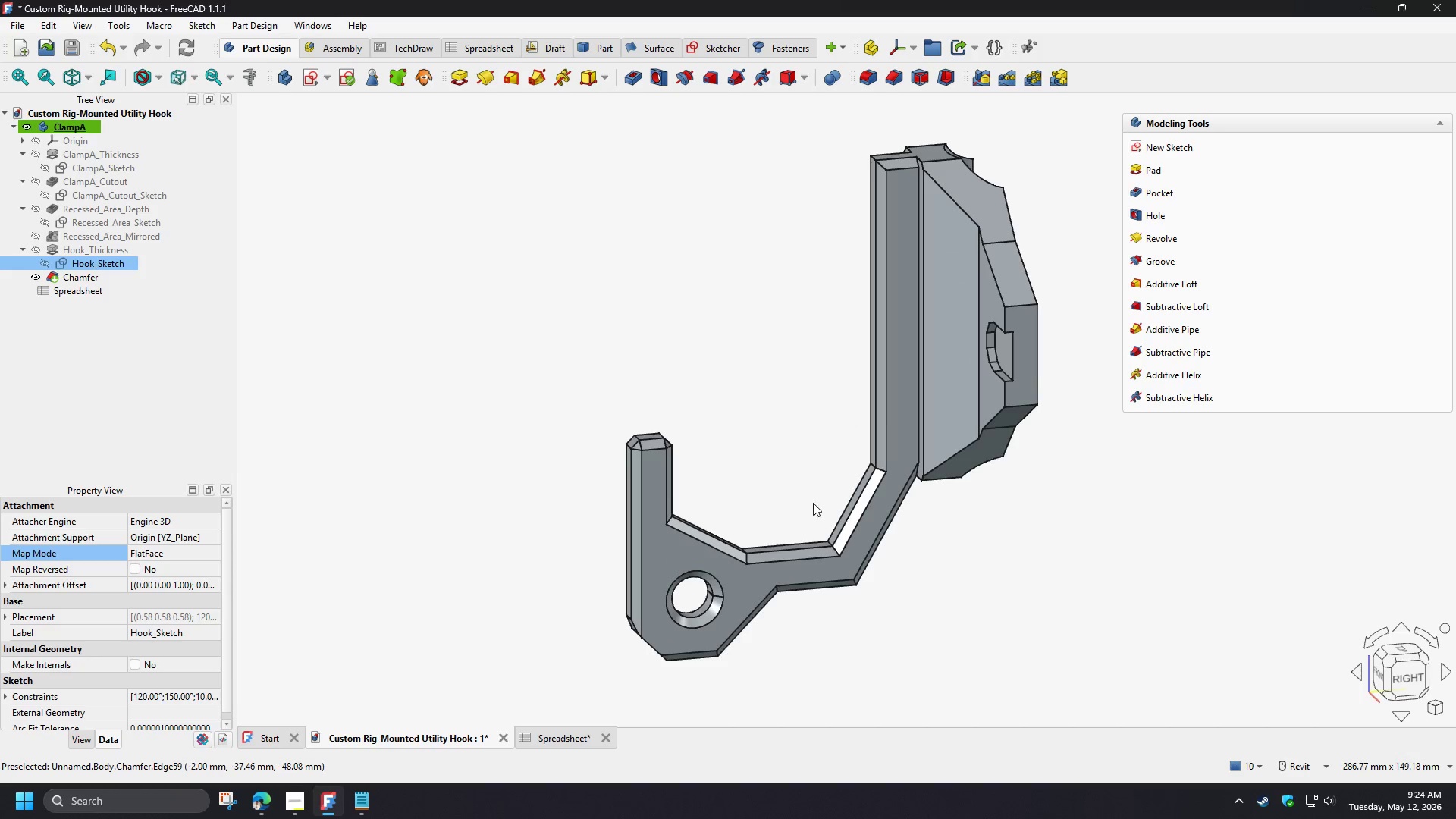 
hold_key(key=ShiftLeft, duration=1.51)
 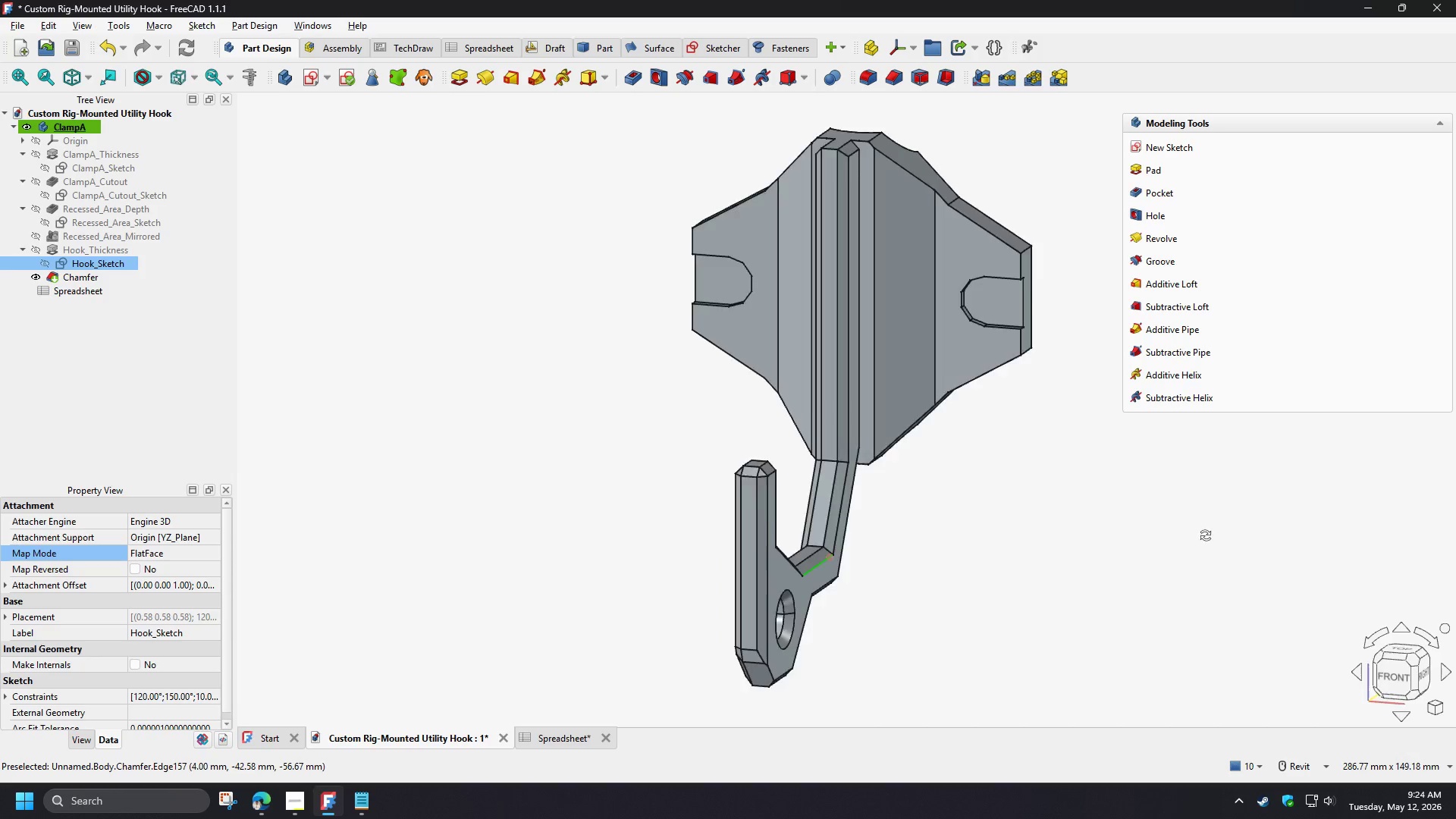 
hold_key(key=ShiftLeft, duration=1.52)
 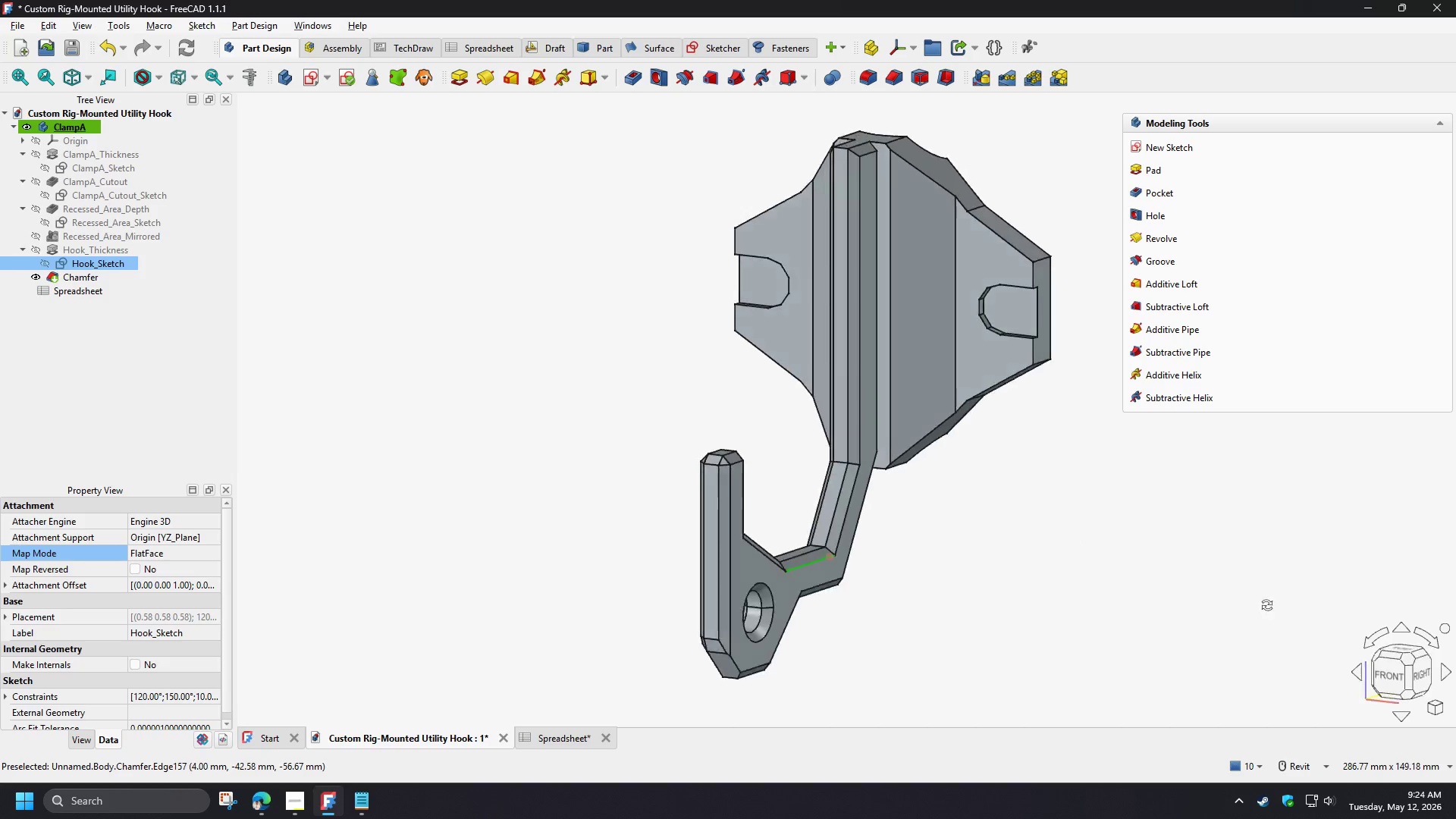 
hold_key(key=ShiftLeft, duration=1.06)
 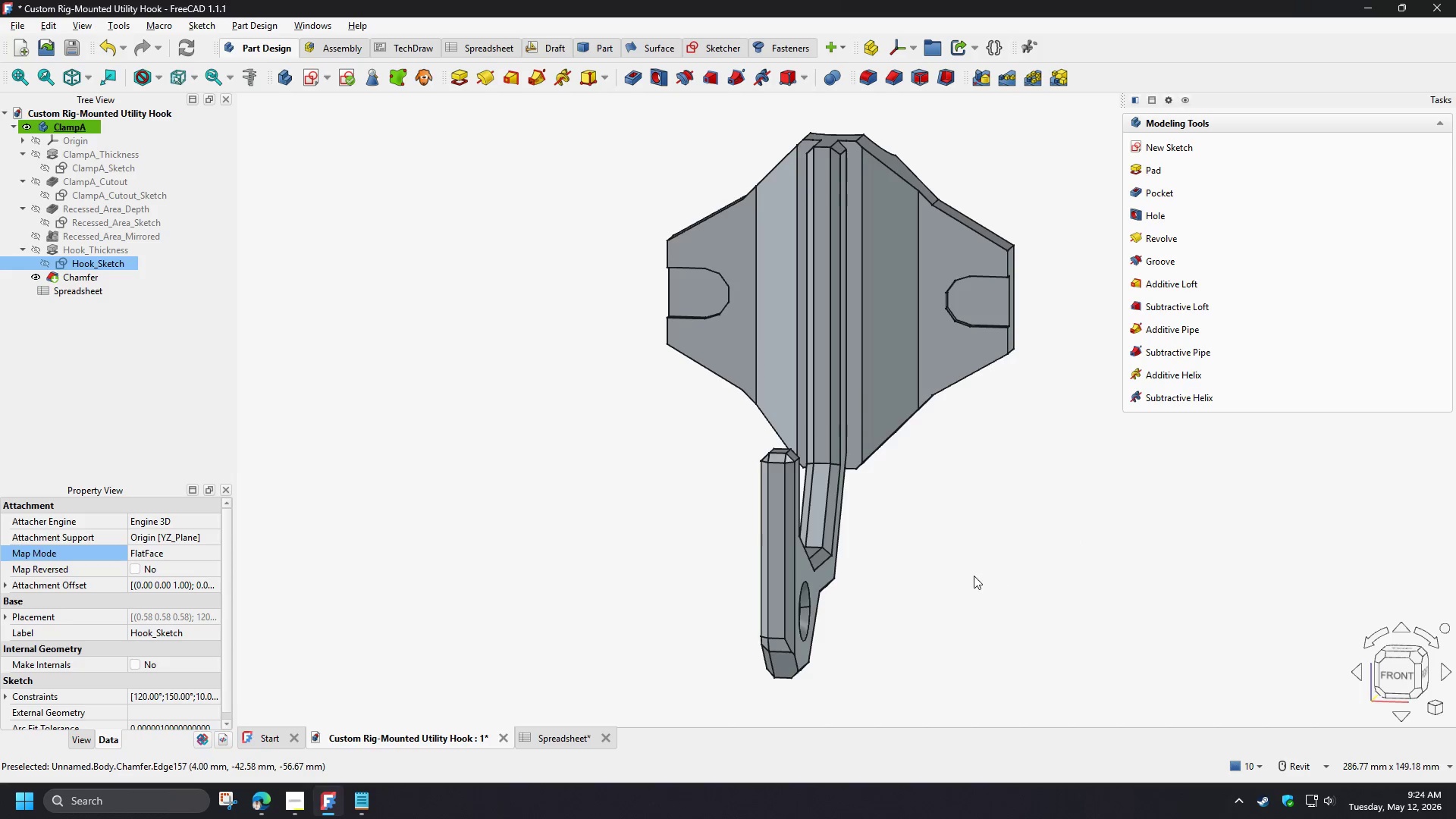 
hold_key(key=ShiftLeft, duration=1.5)
 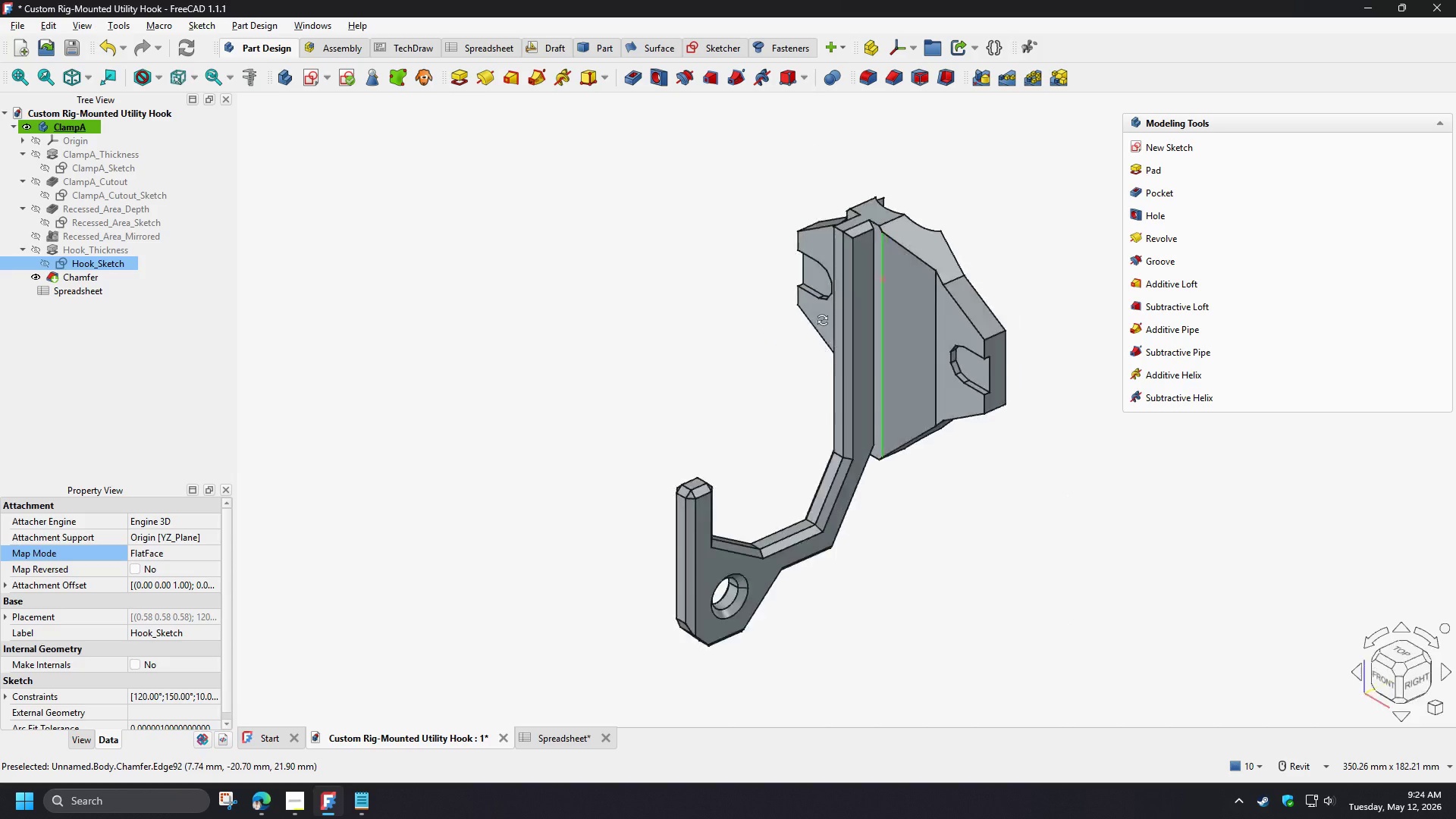 
scroll: coordinate [974, 576], scroll_direction: down, amount: 1.0
 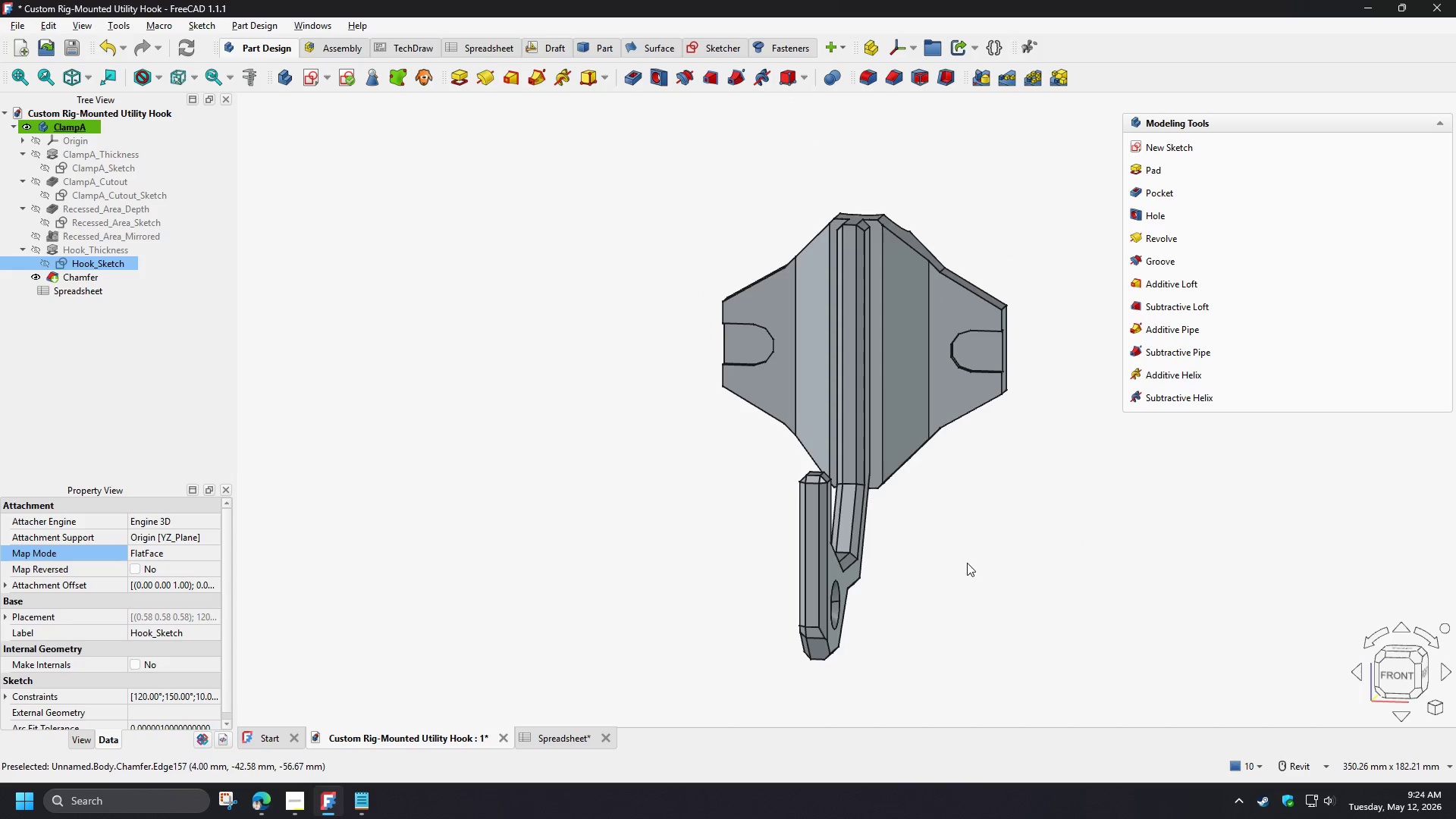 
hold_key(key=ShiftLeft, duration=1.52)
 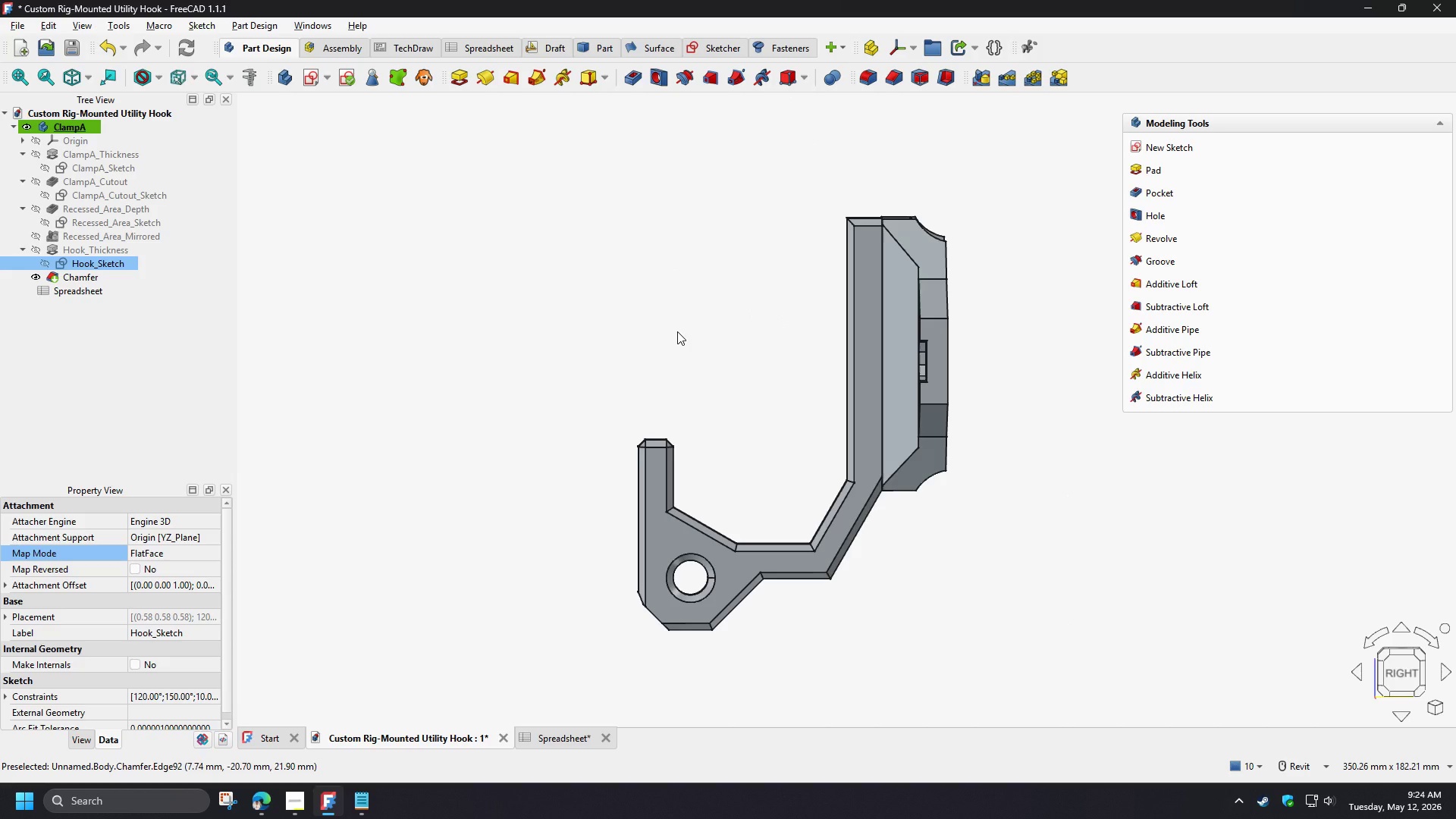 
key(Shift+ShiftLeft)
 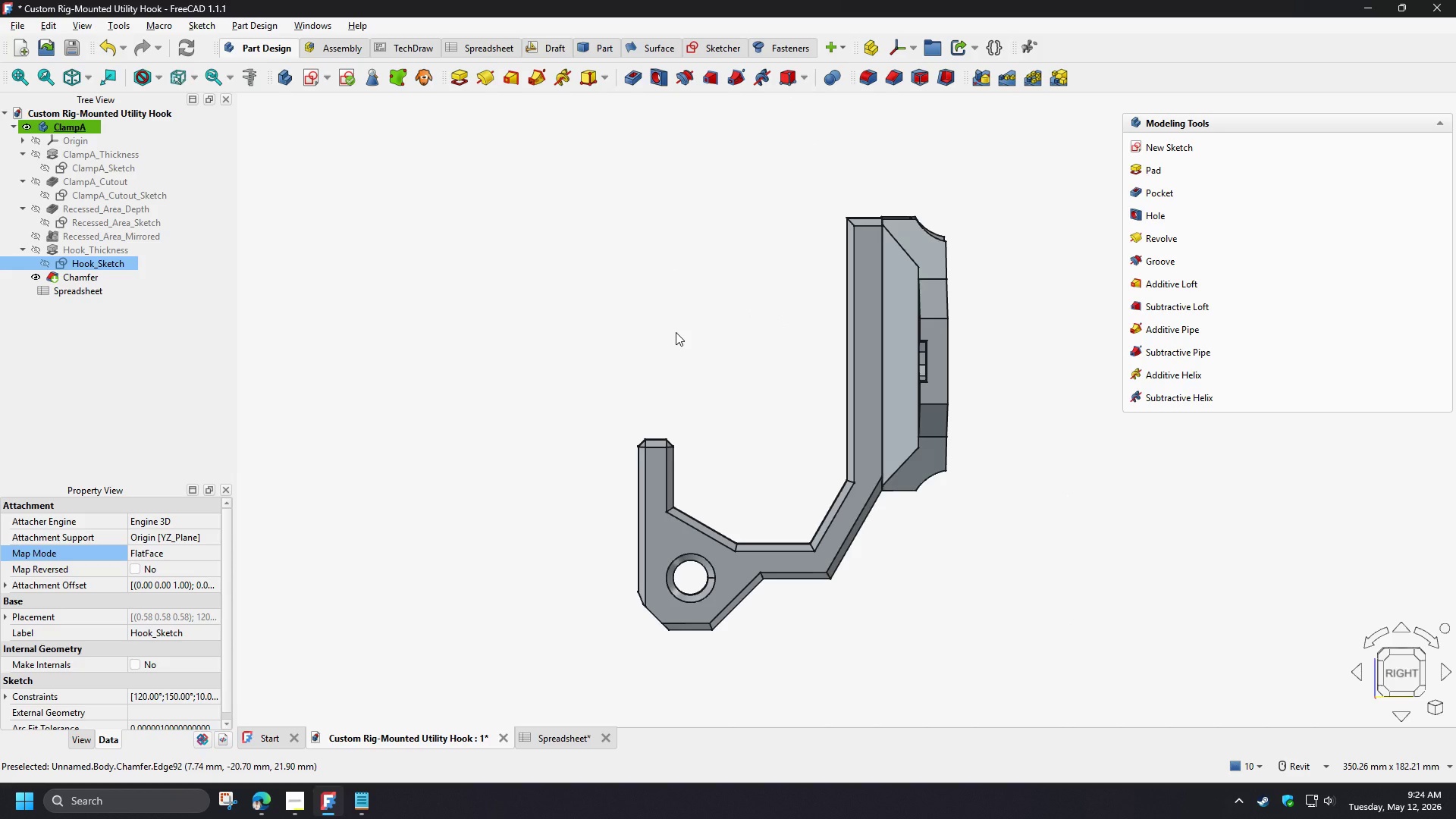 
wait(12.38)
 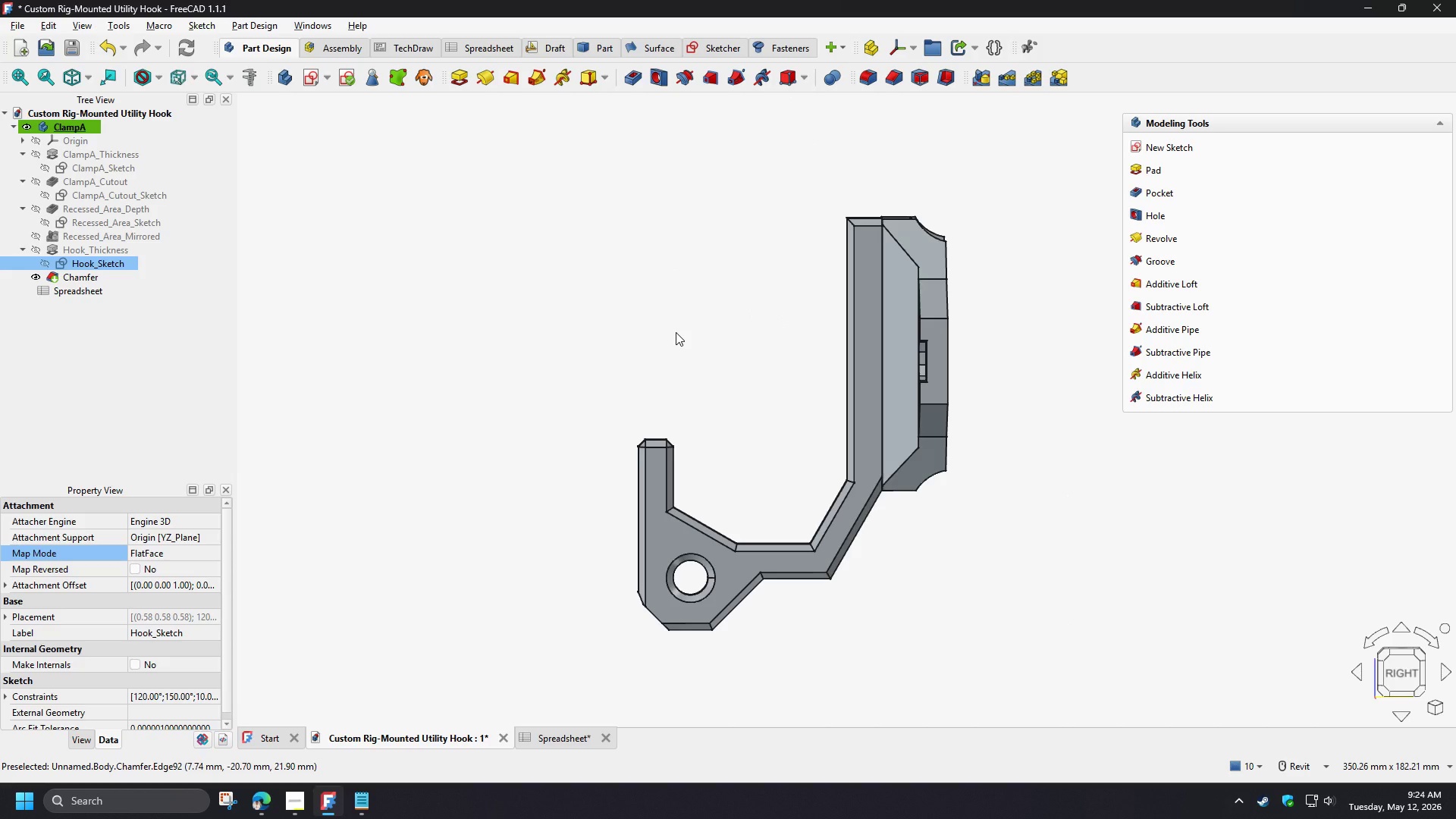 
double_click([112, 264])
 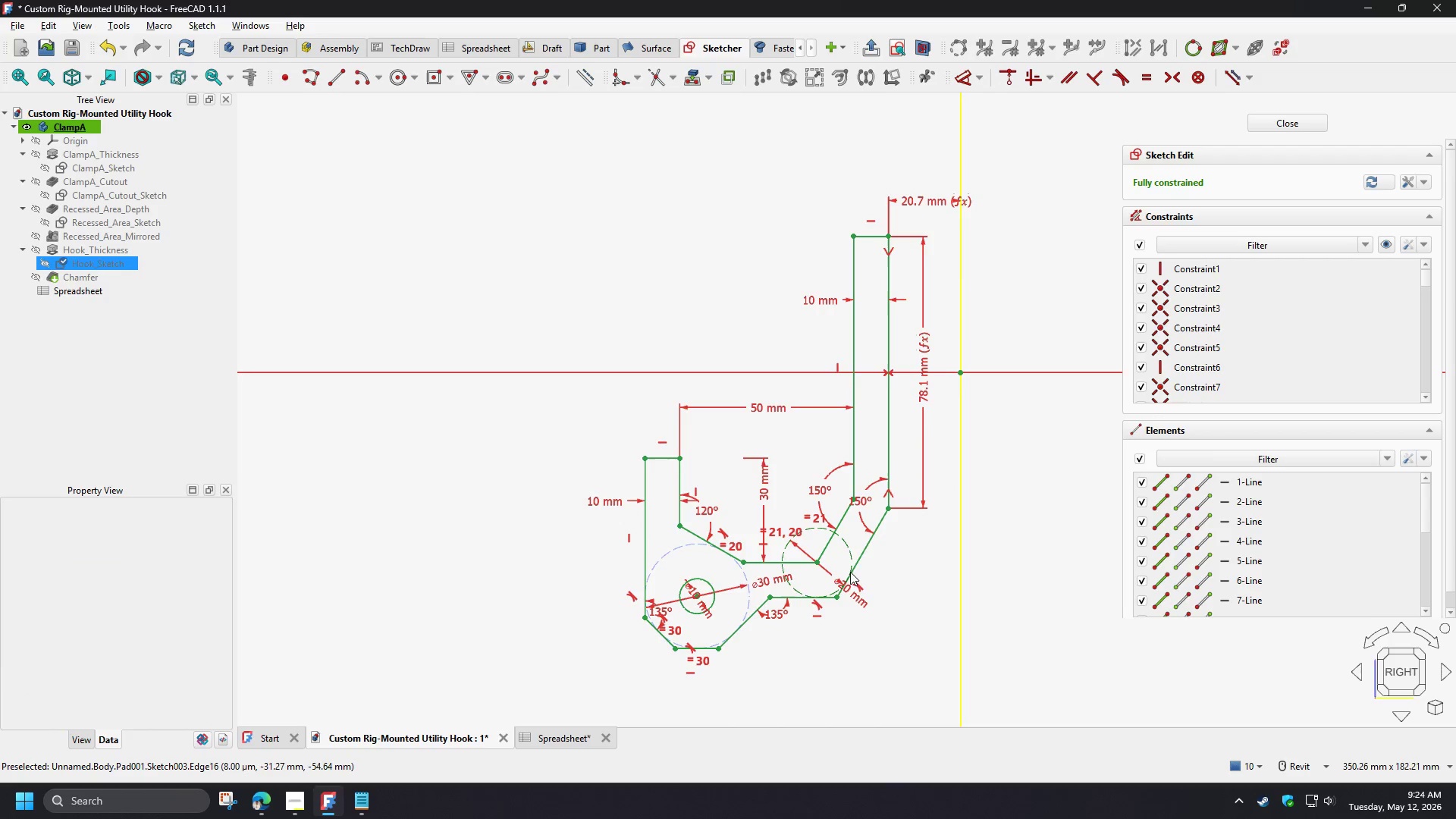 
scroll: coordinate [902, 557], scroll_direction: up, amount: 2.0
 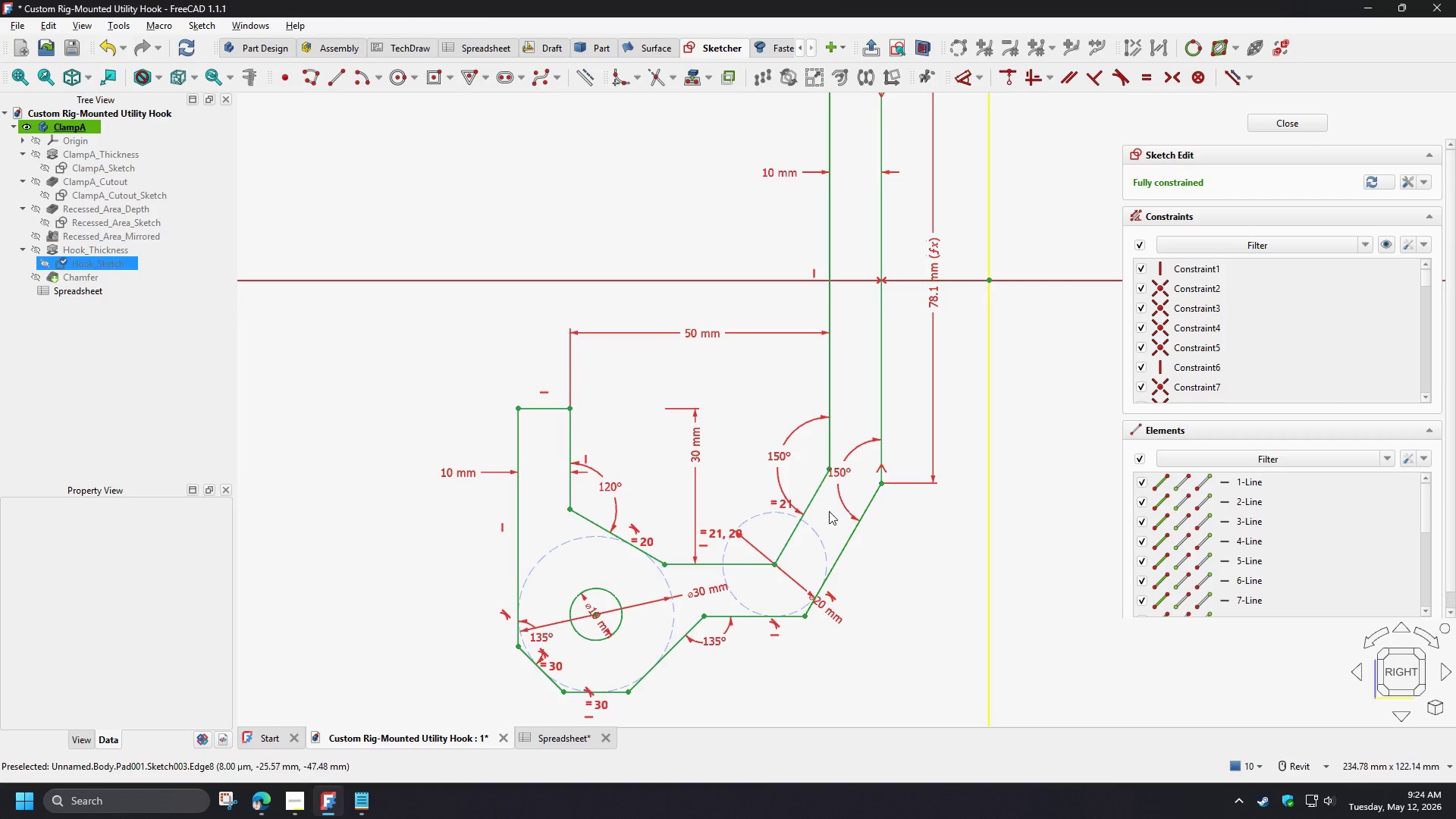 
wait(7.49)
 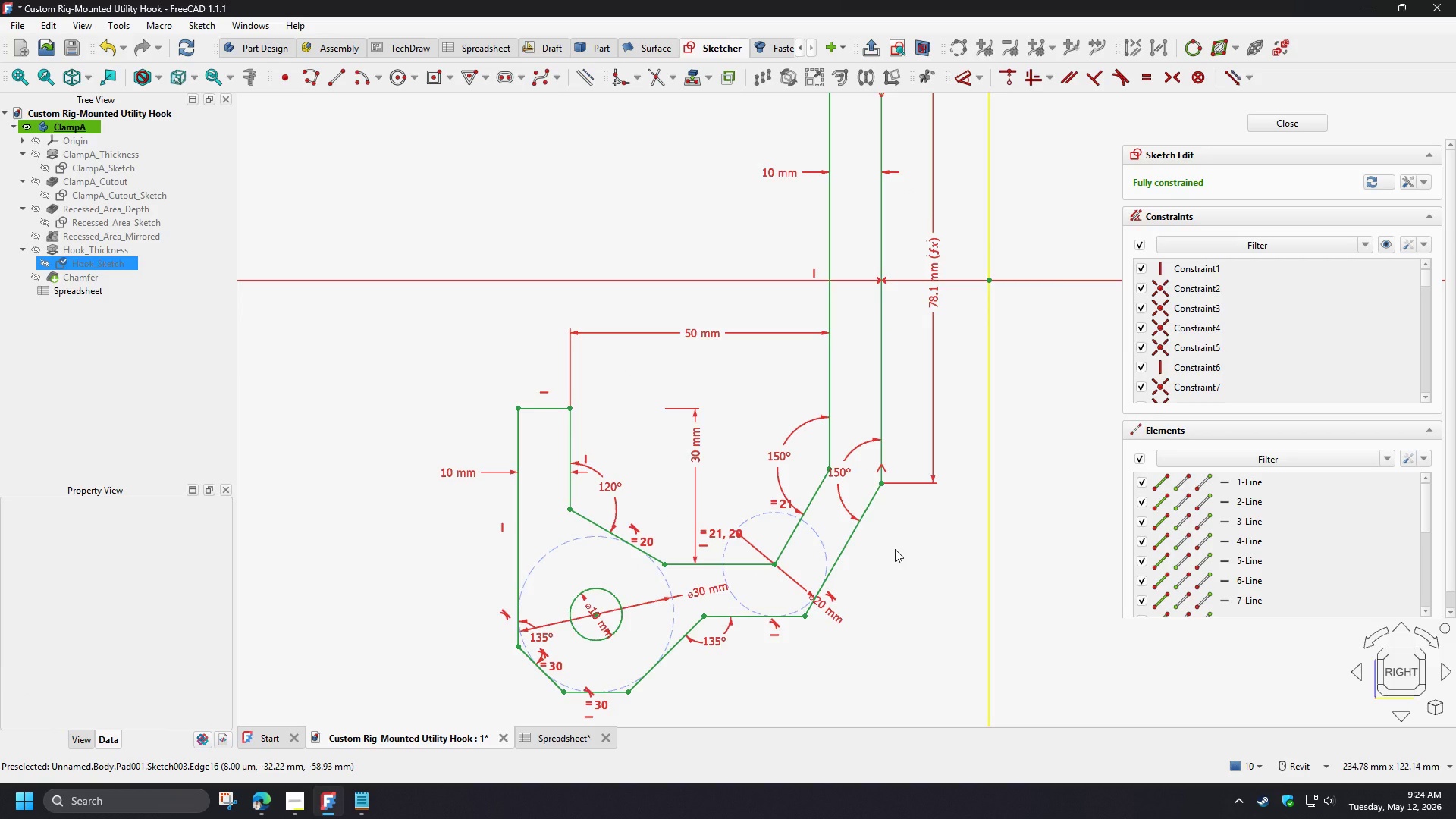 
left_click([770, 501])
 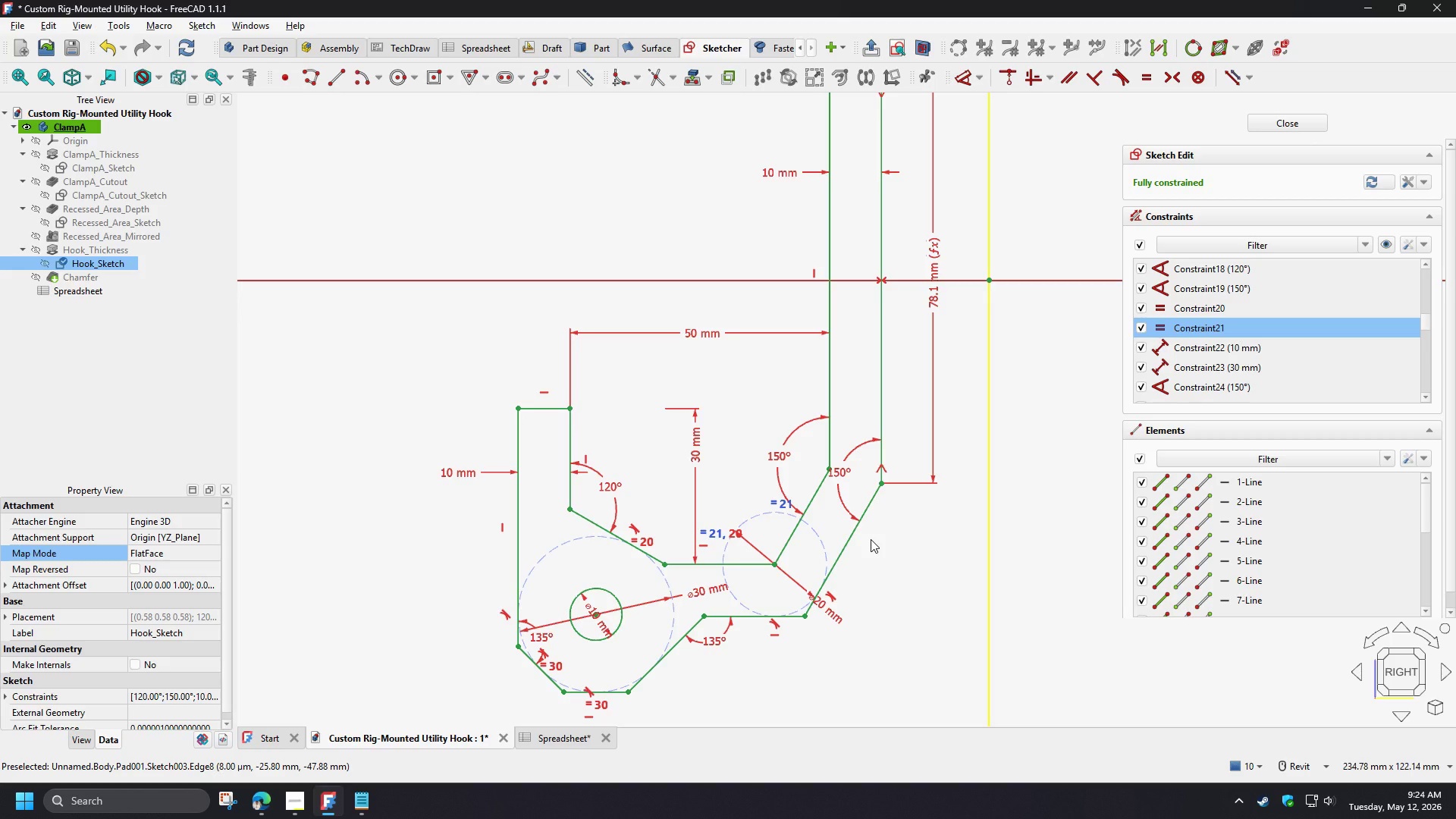 
key(Delete)
 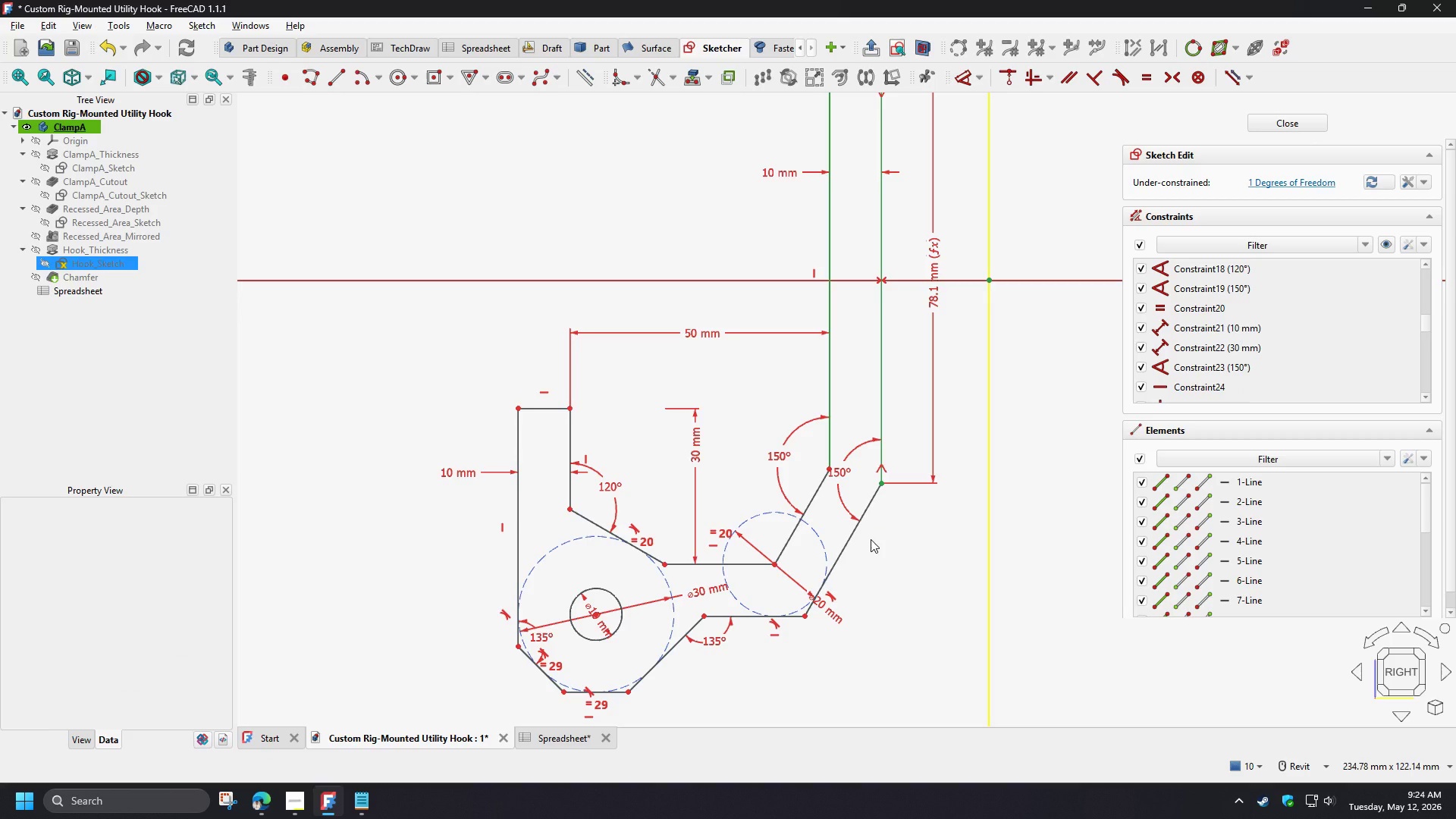 
scroll: coordinate [869, 538], scroll_direction: up, amount: 2.0
 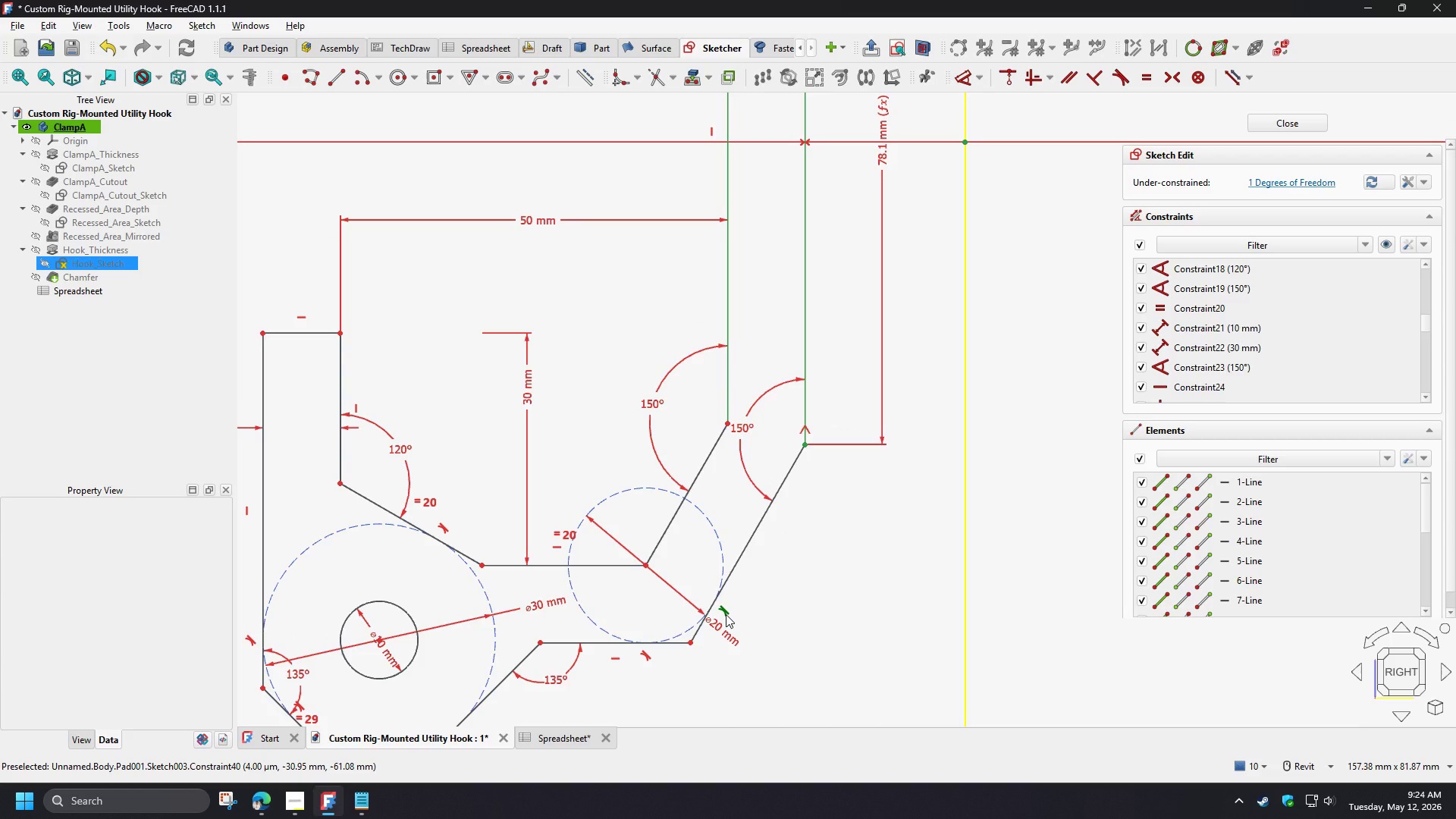 
wait(13.81)
 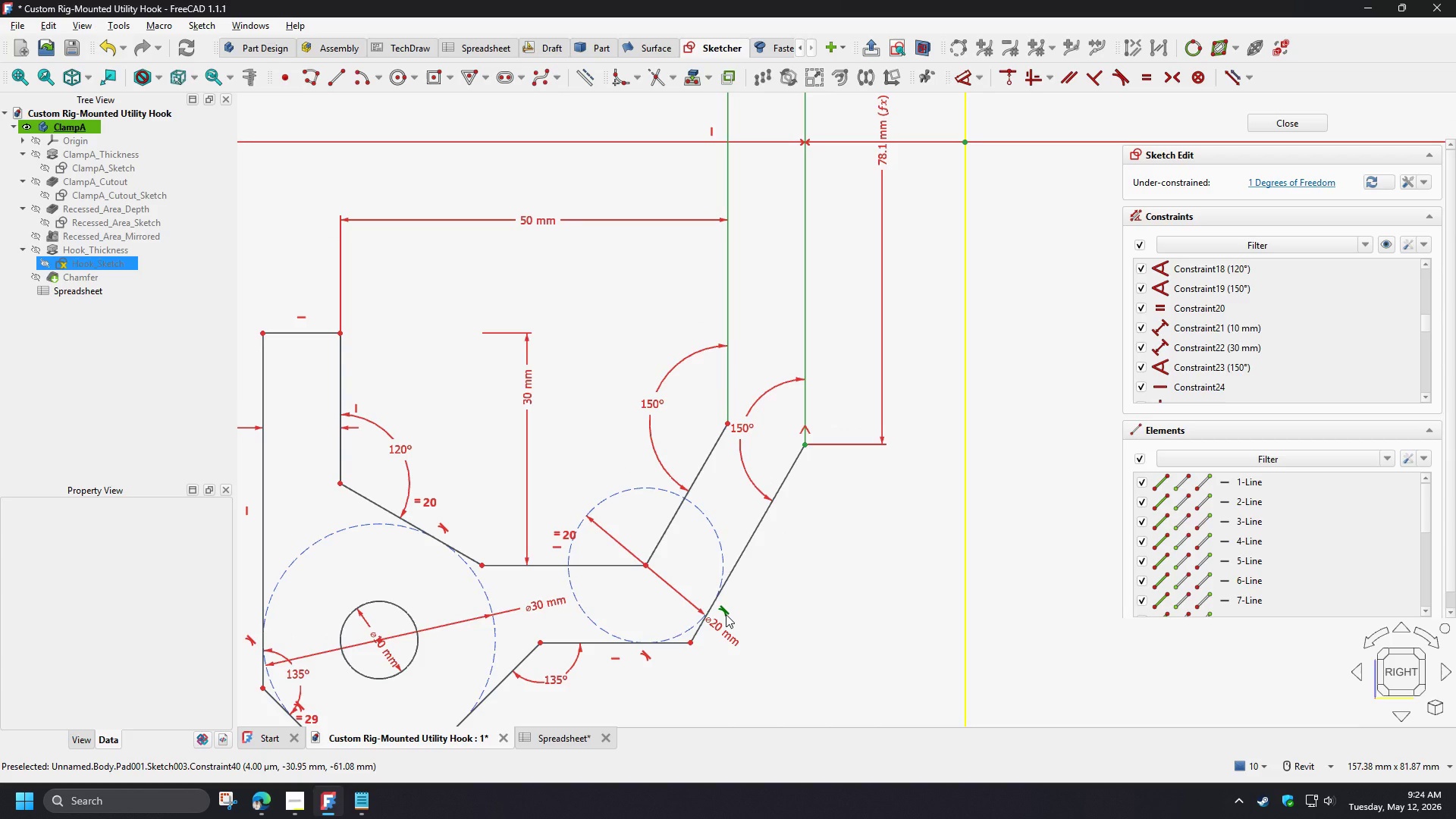 
left_click([398, 84])
 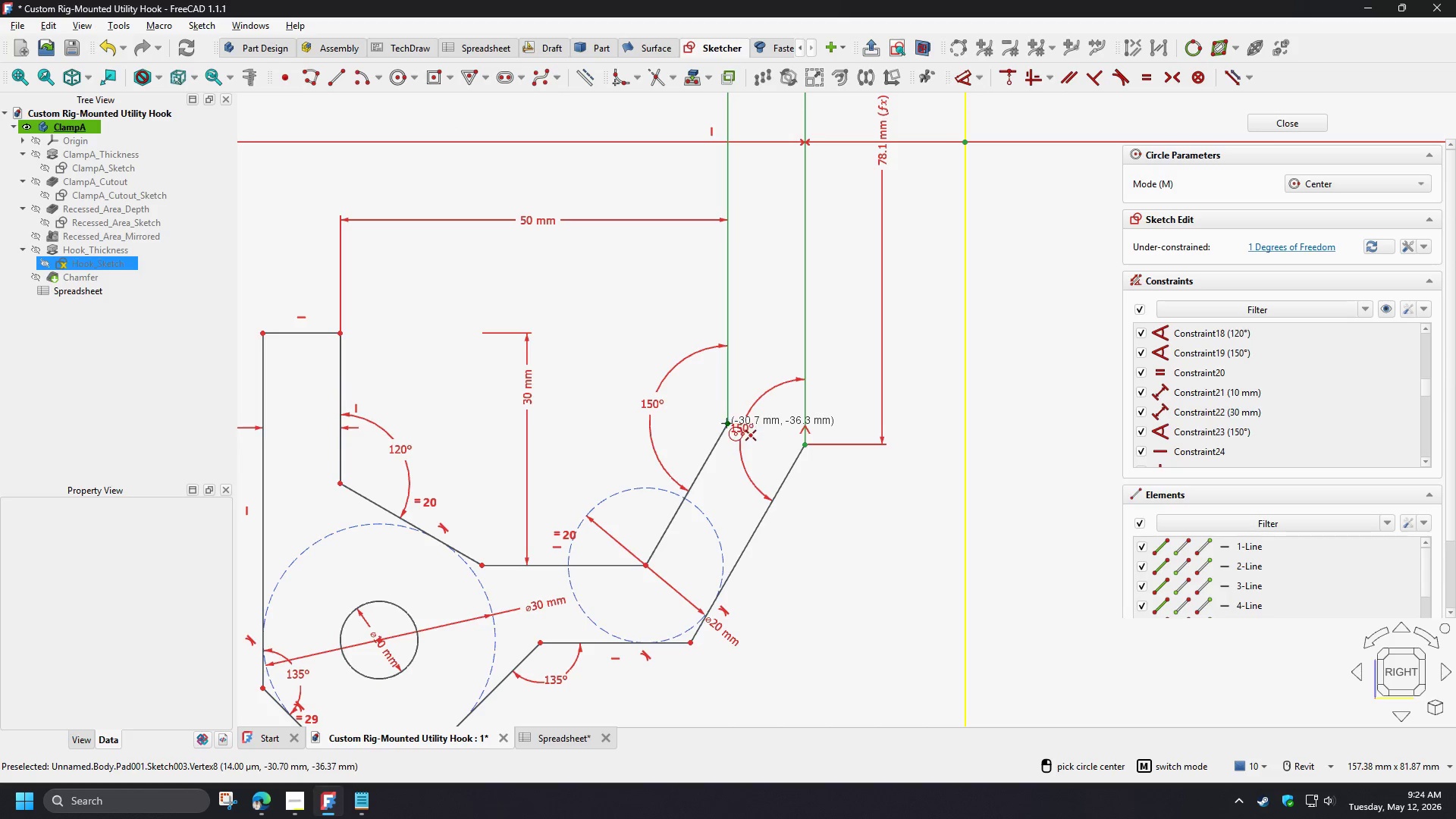 
left_click([726, 423])
 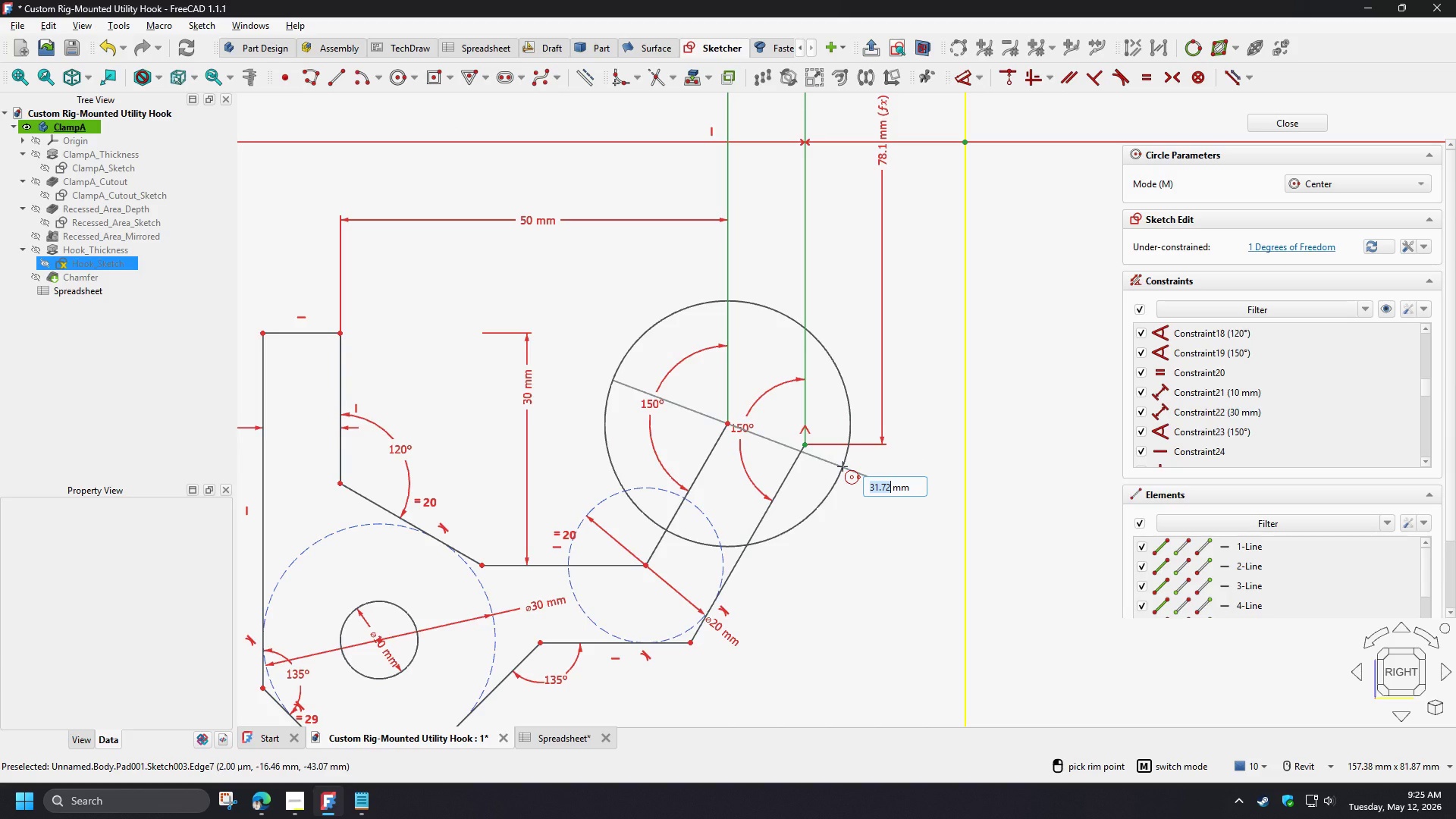 
key(Numpad3)
 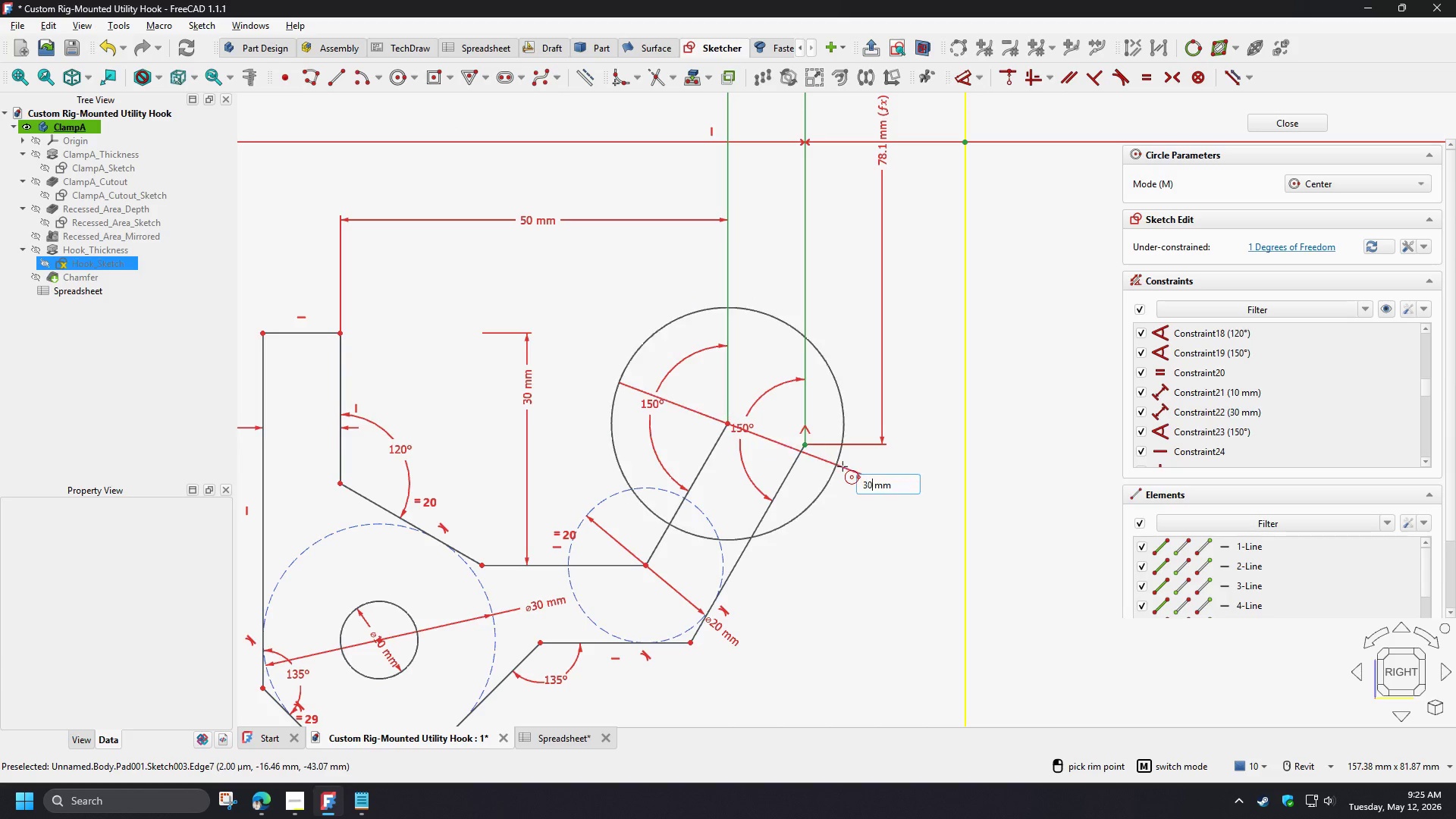 
key(Numpad0)
 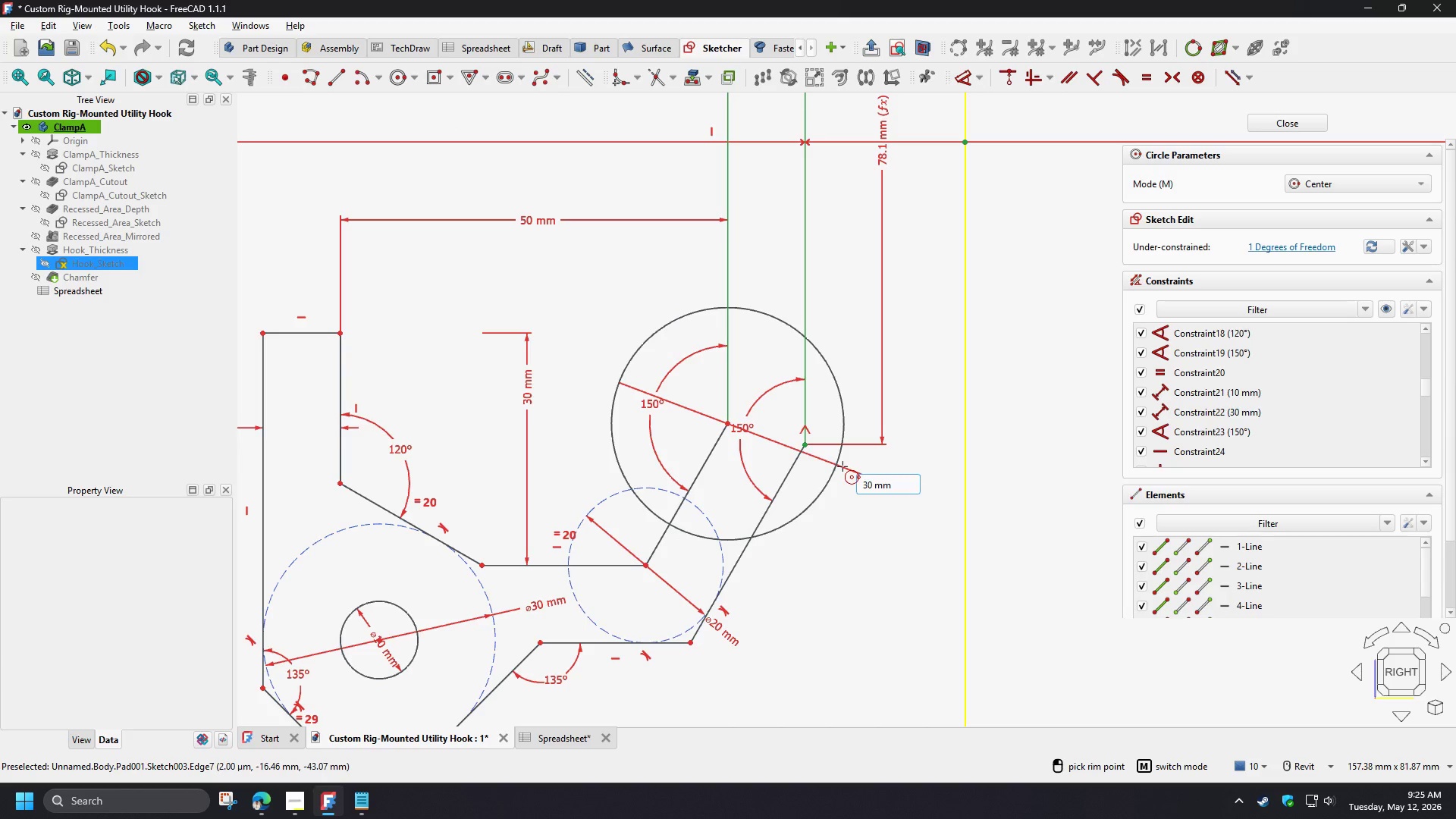 
key(NumpadEnter)
 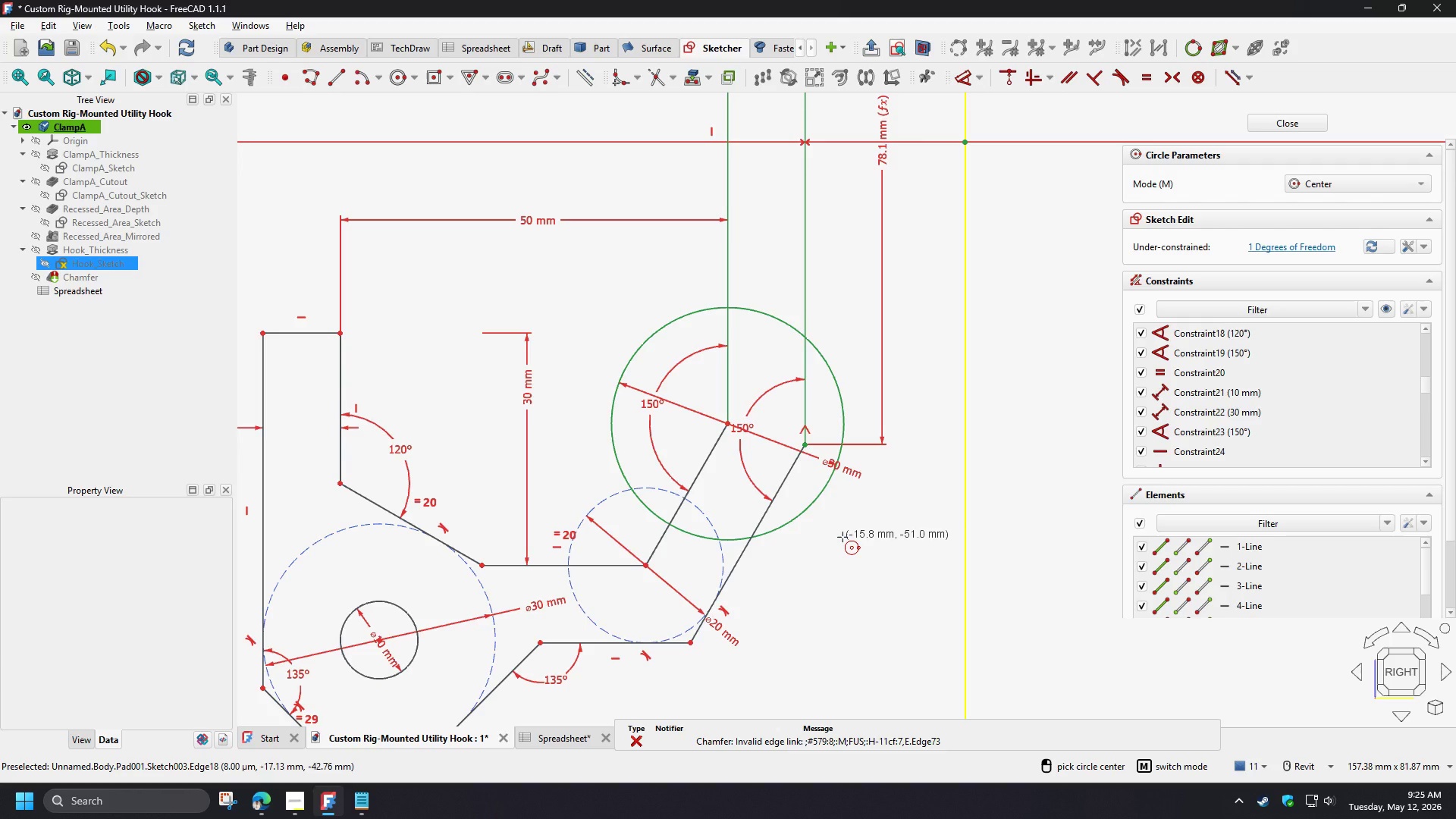 
scroll: coordinate [843, 537], scroll_direction: up, amount: 1.0
 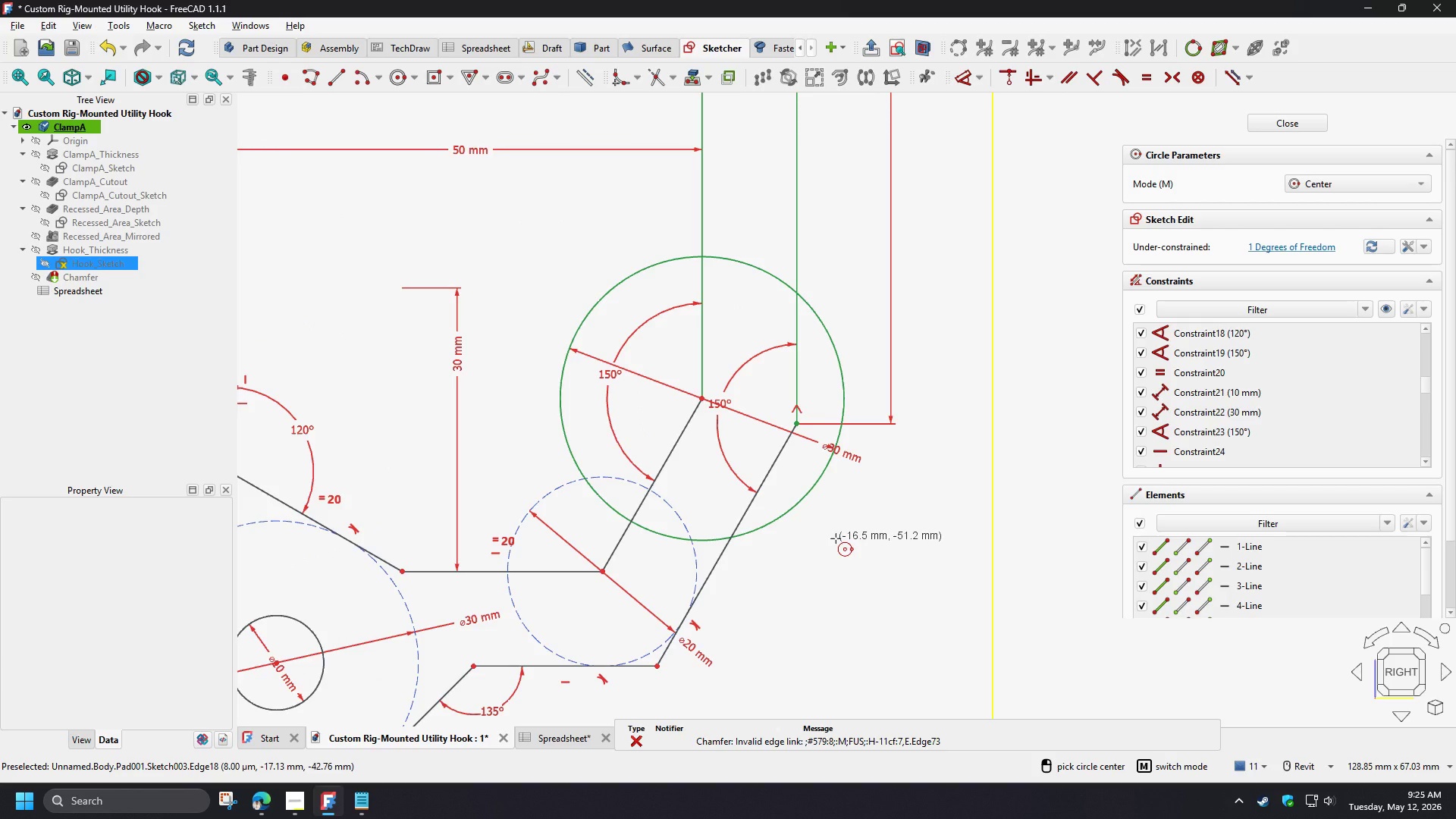 
right_click([836, 538])
 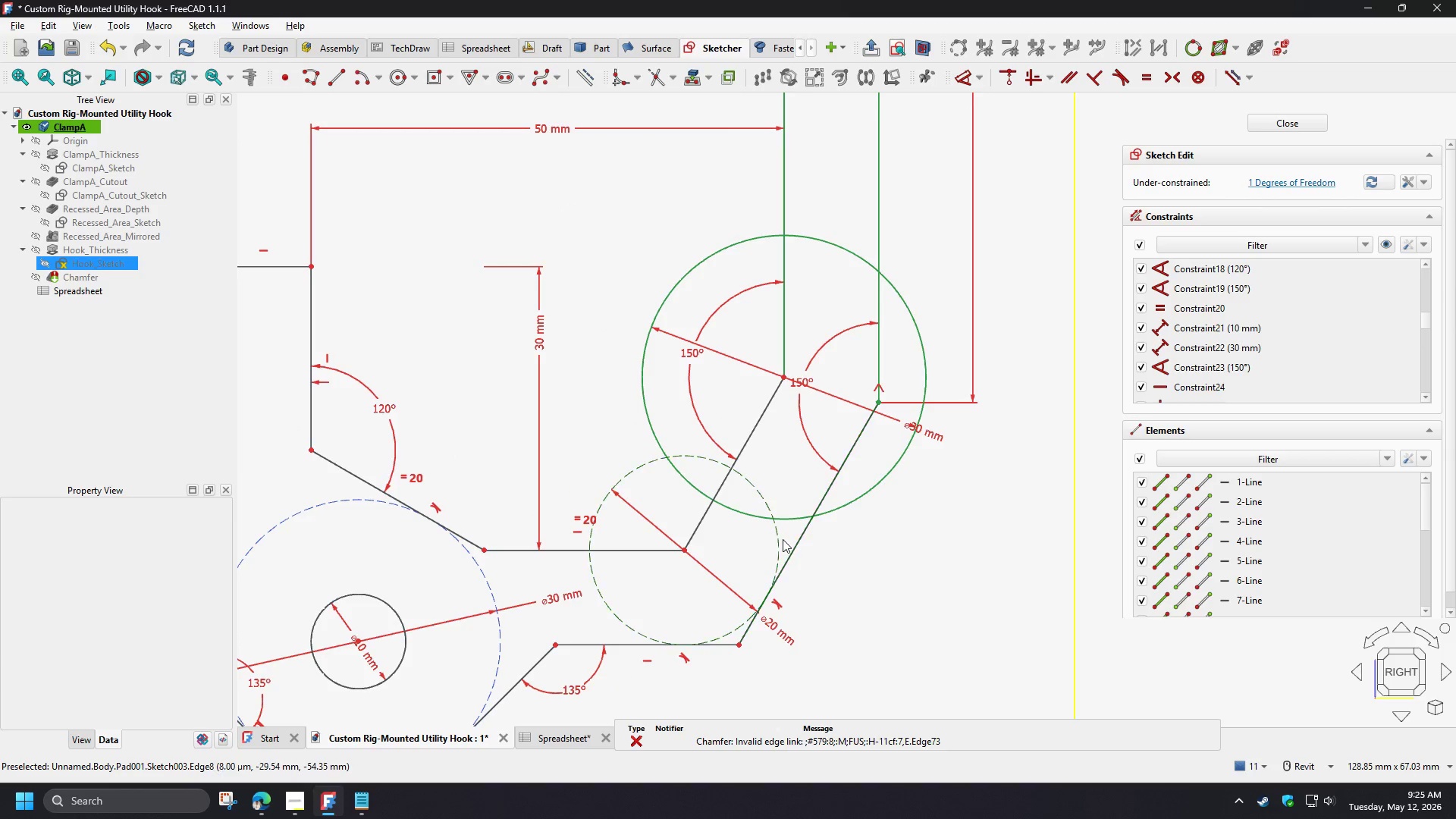 
left_click([779, 538])
 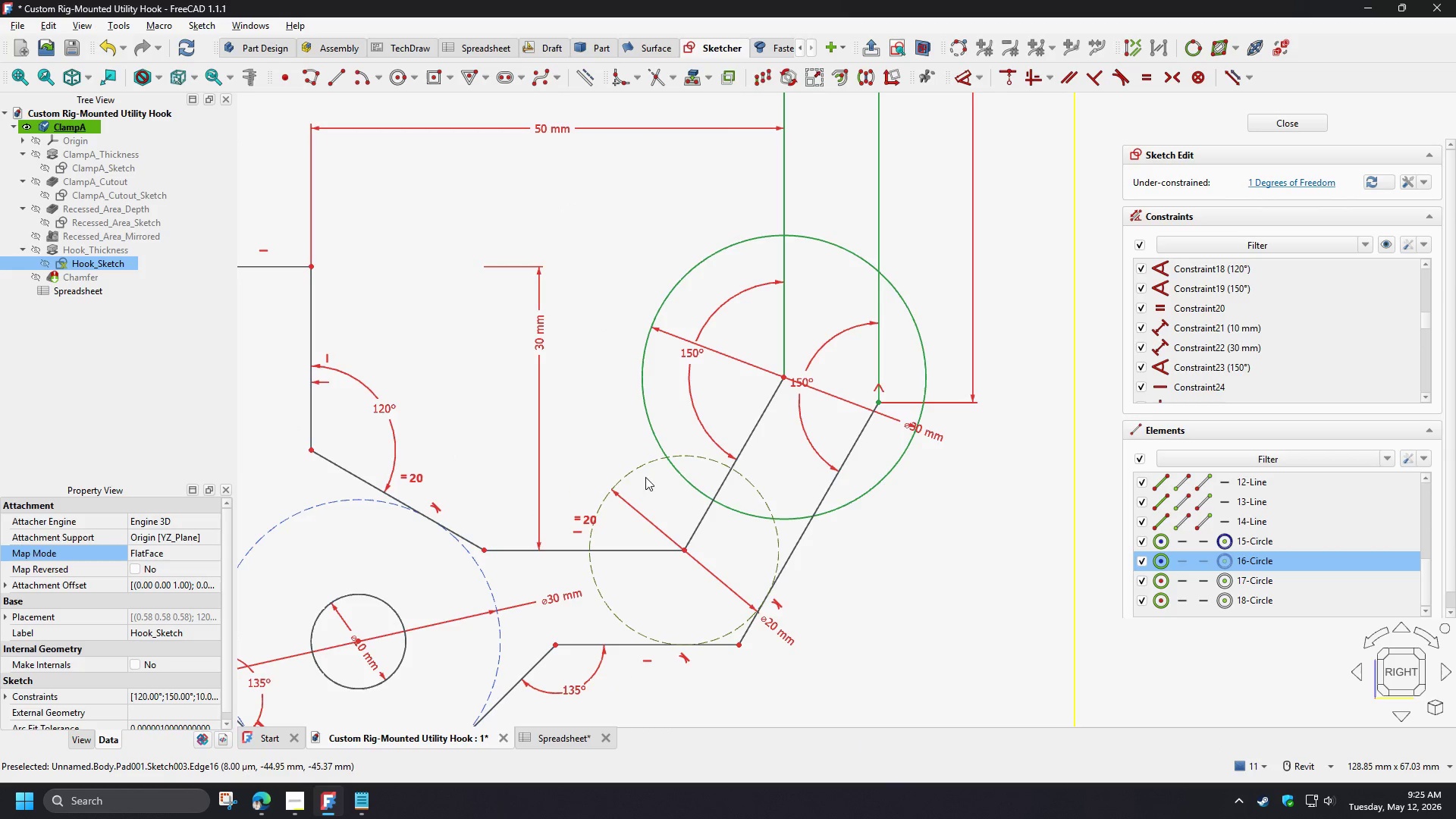 
left_click([626, 626])
 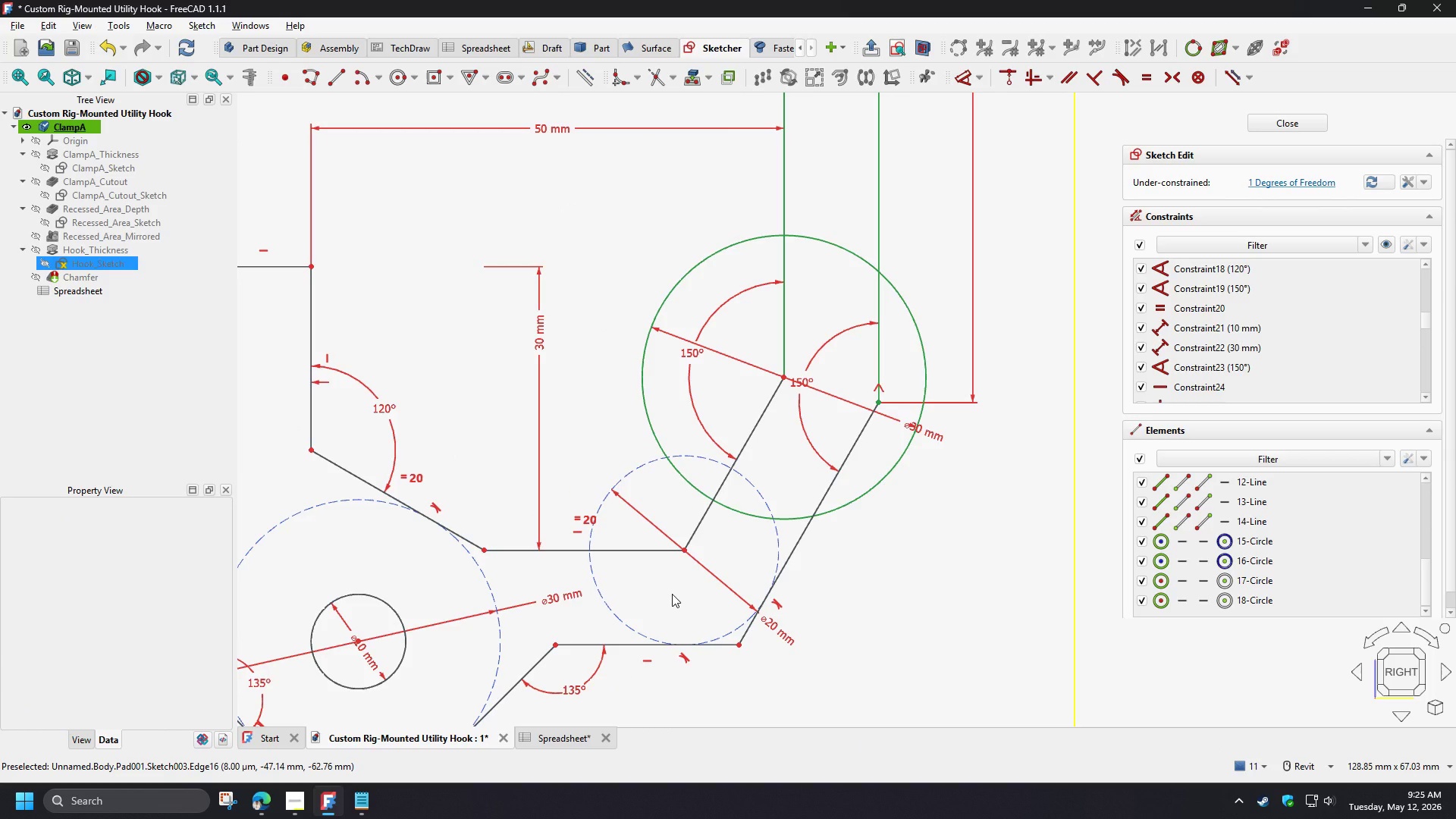 
key(Delete)
 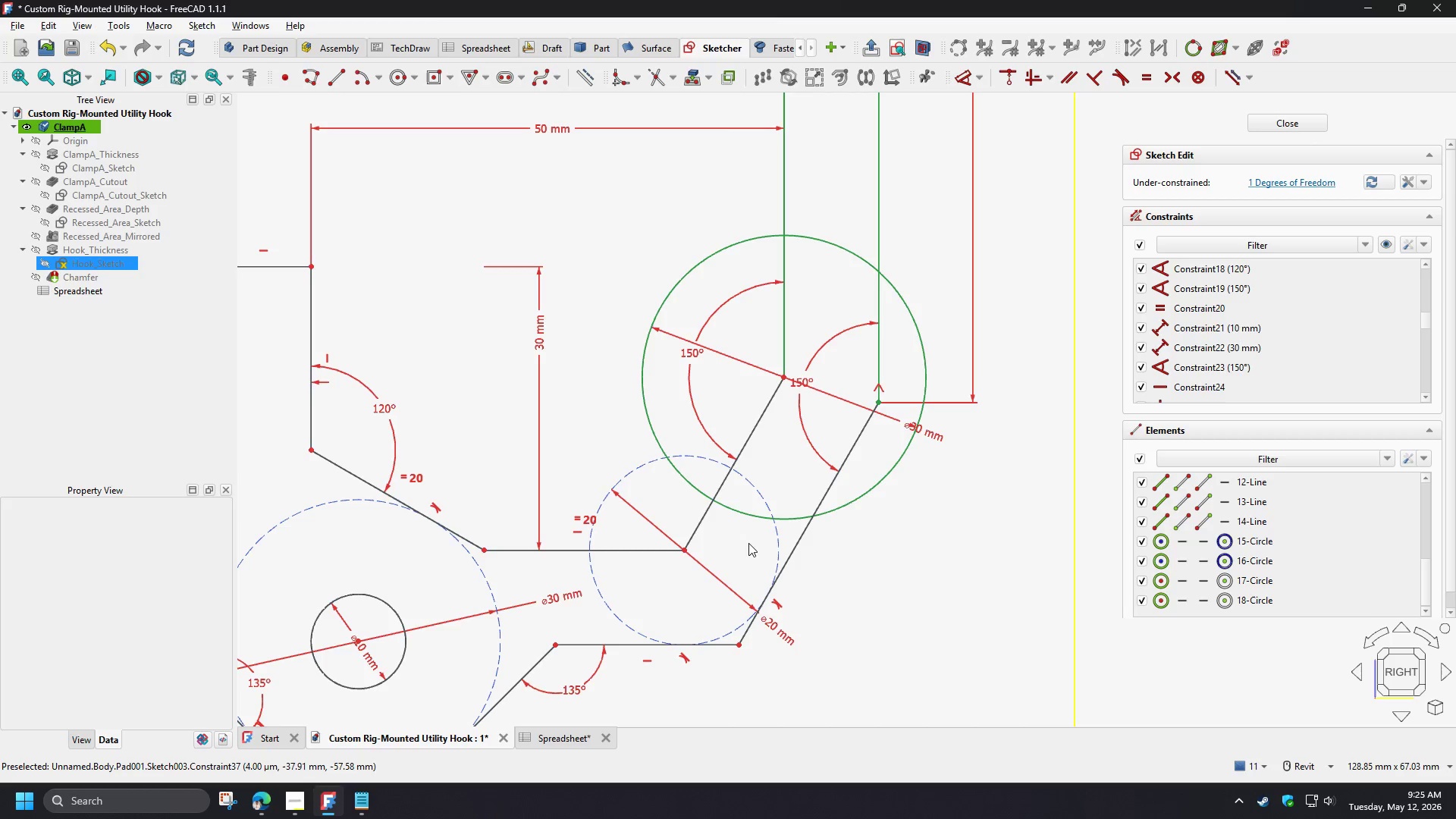 
left_click([750, 541])
 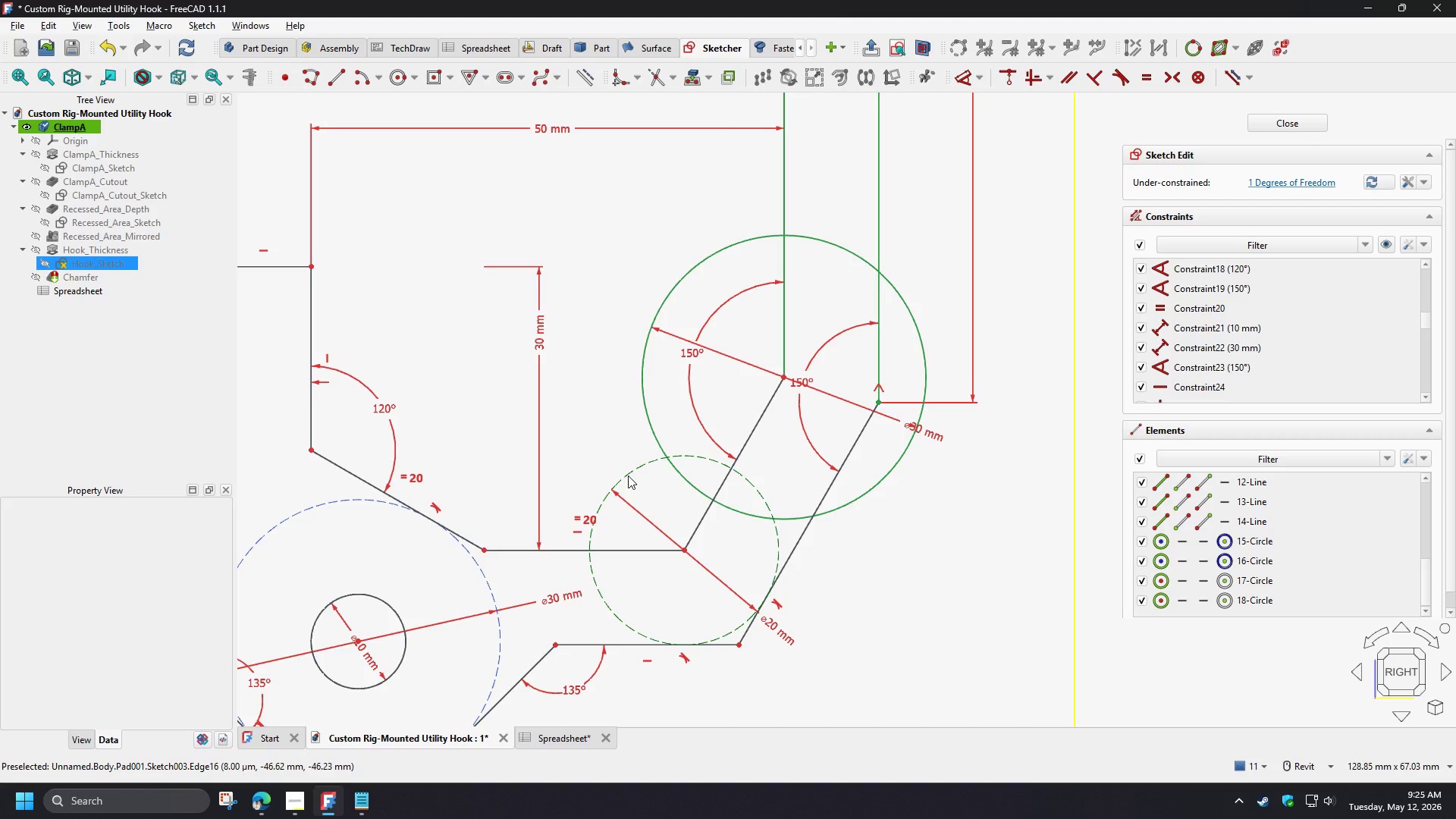 
left_click_drag(start_coordinate=[645, 494], to_coordinate=[589, 455])
 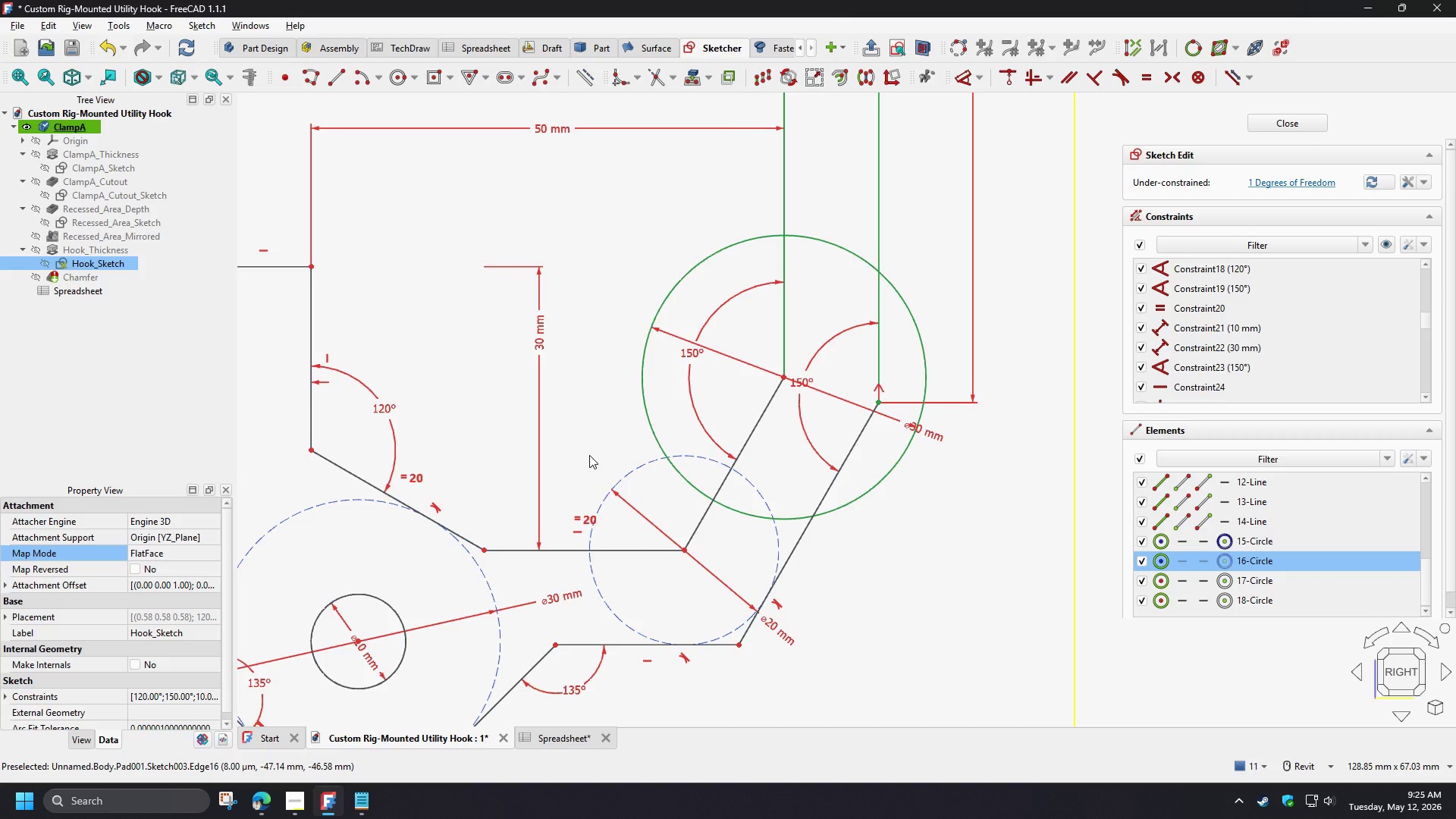 
key(Delete)
 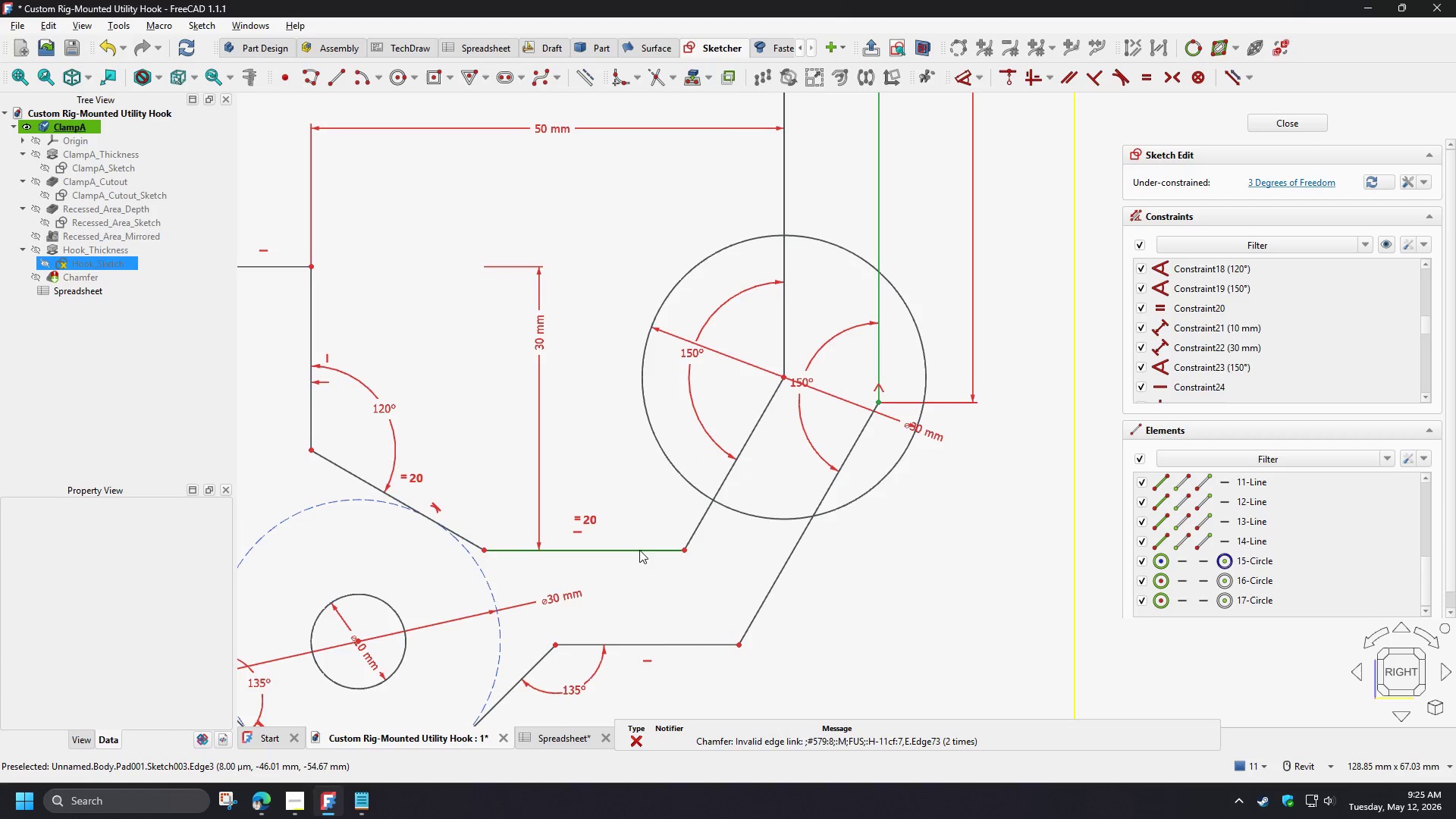 
left_click([639, 550])
 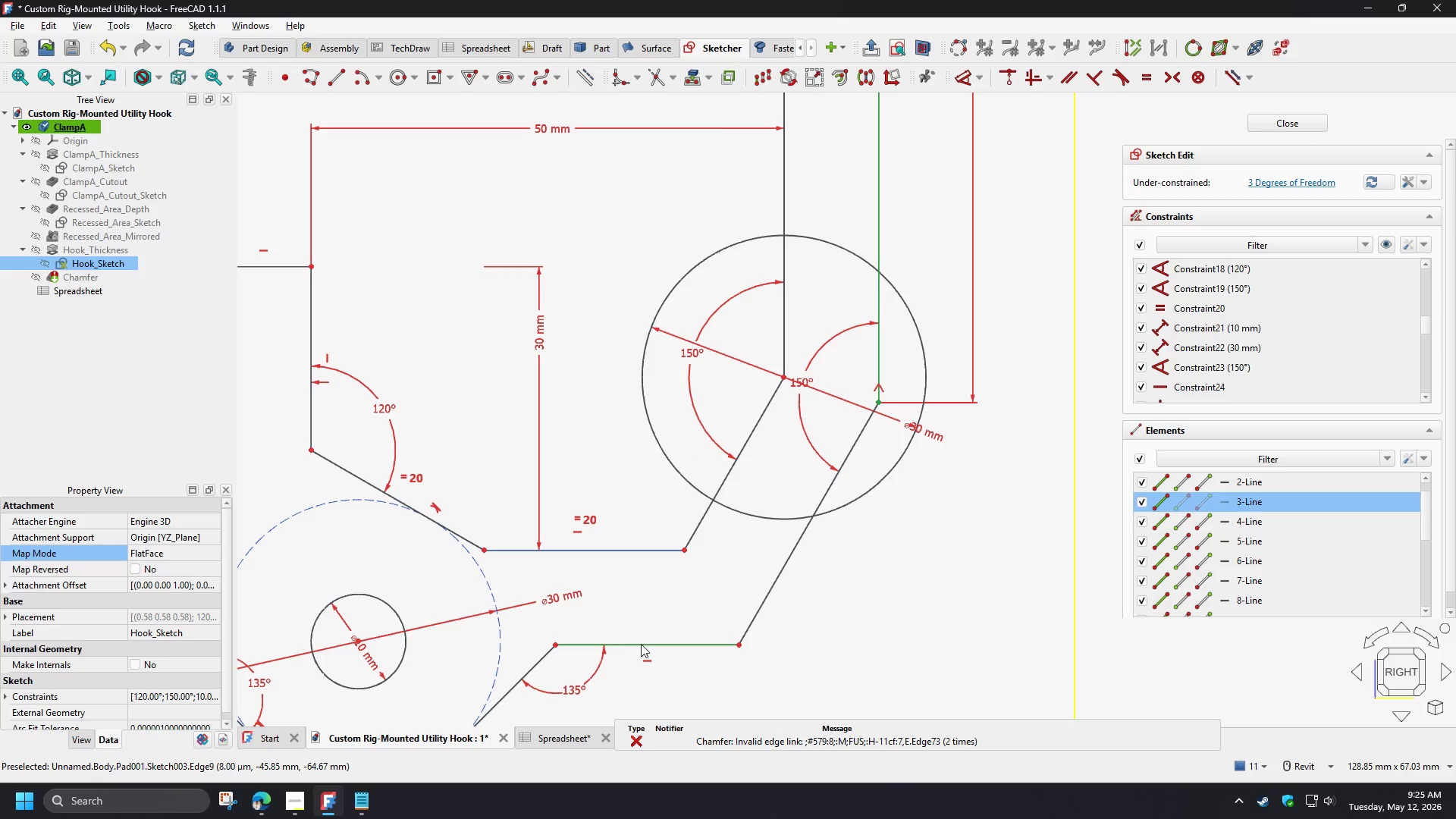 
left_click([641, 644])
 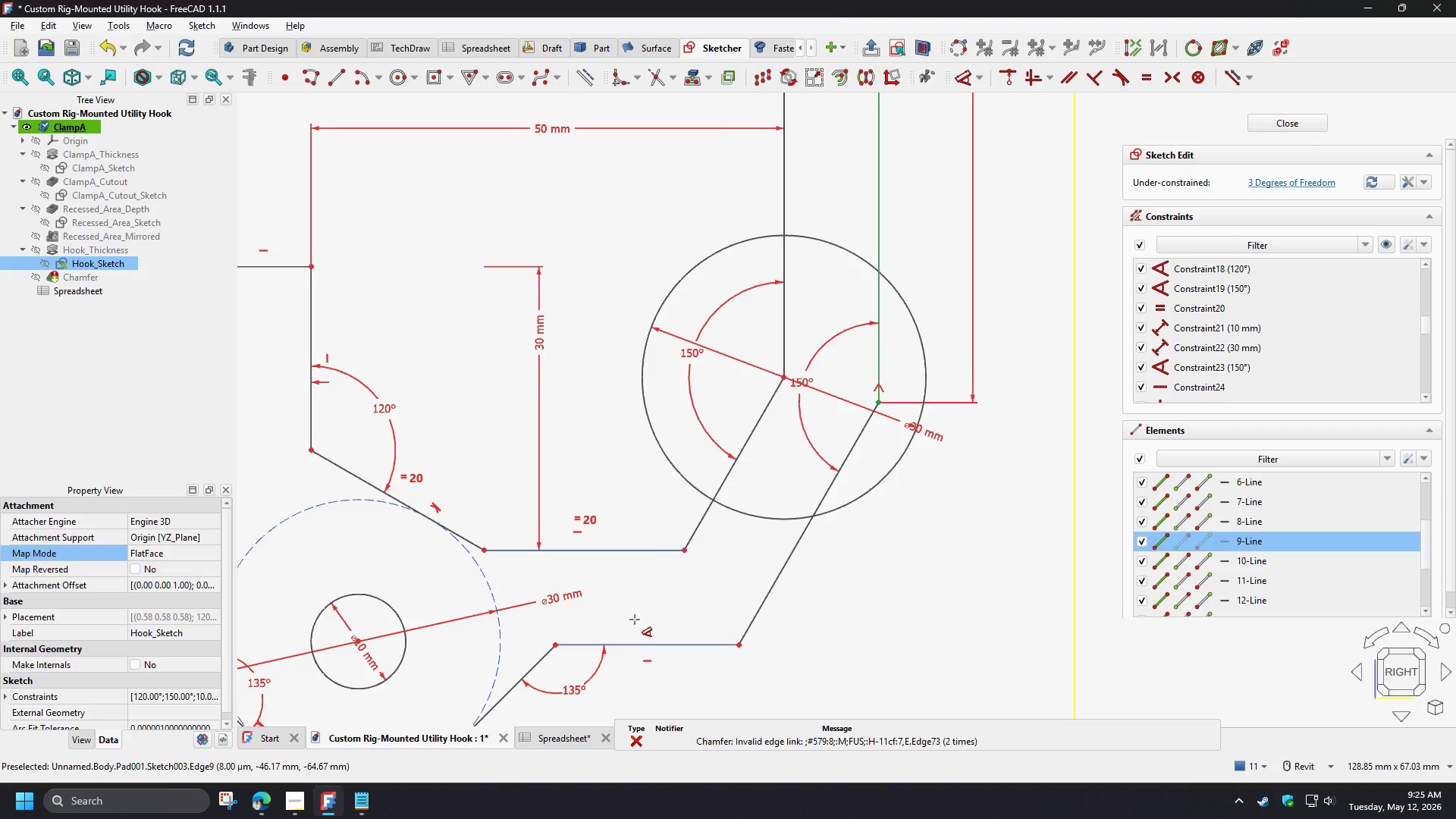 
key(D)
 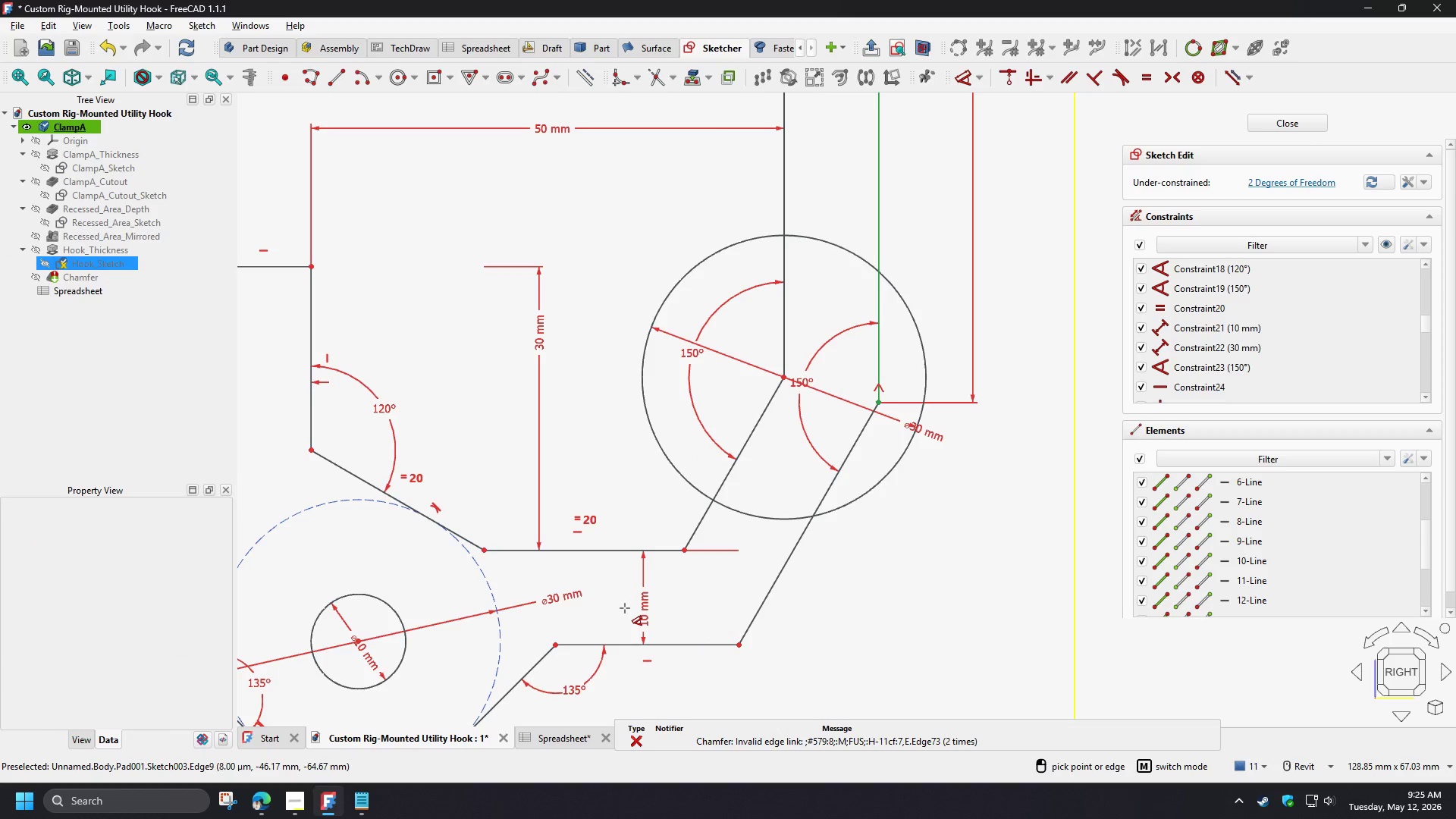 
left_click([625, 608])
 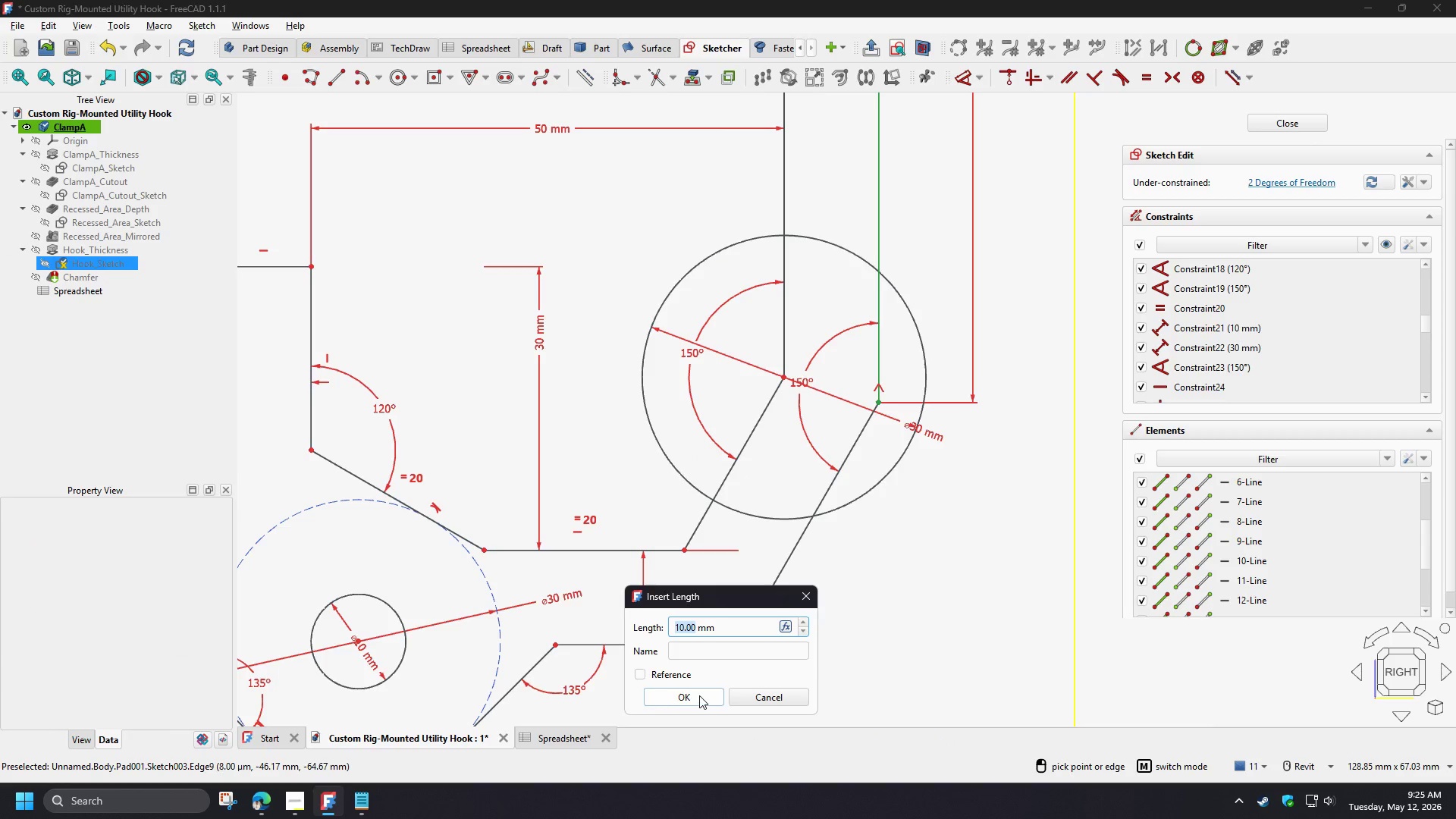 
left_click([699, 695])
 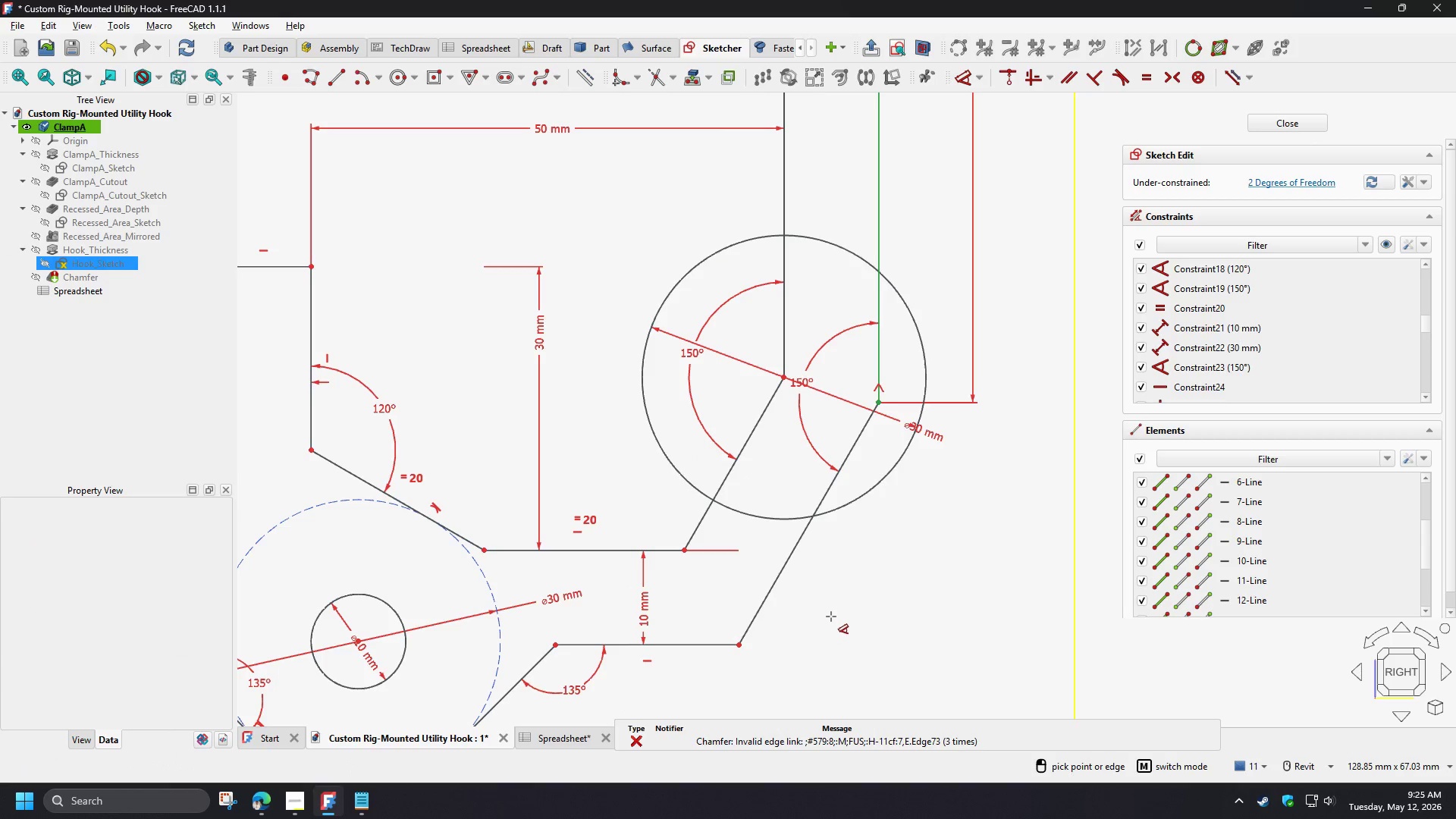 
right_click([915, 541])
 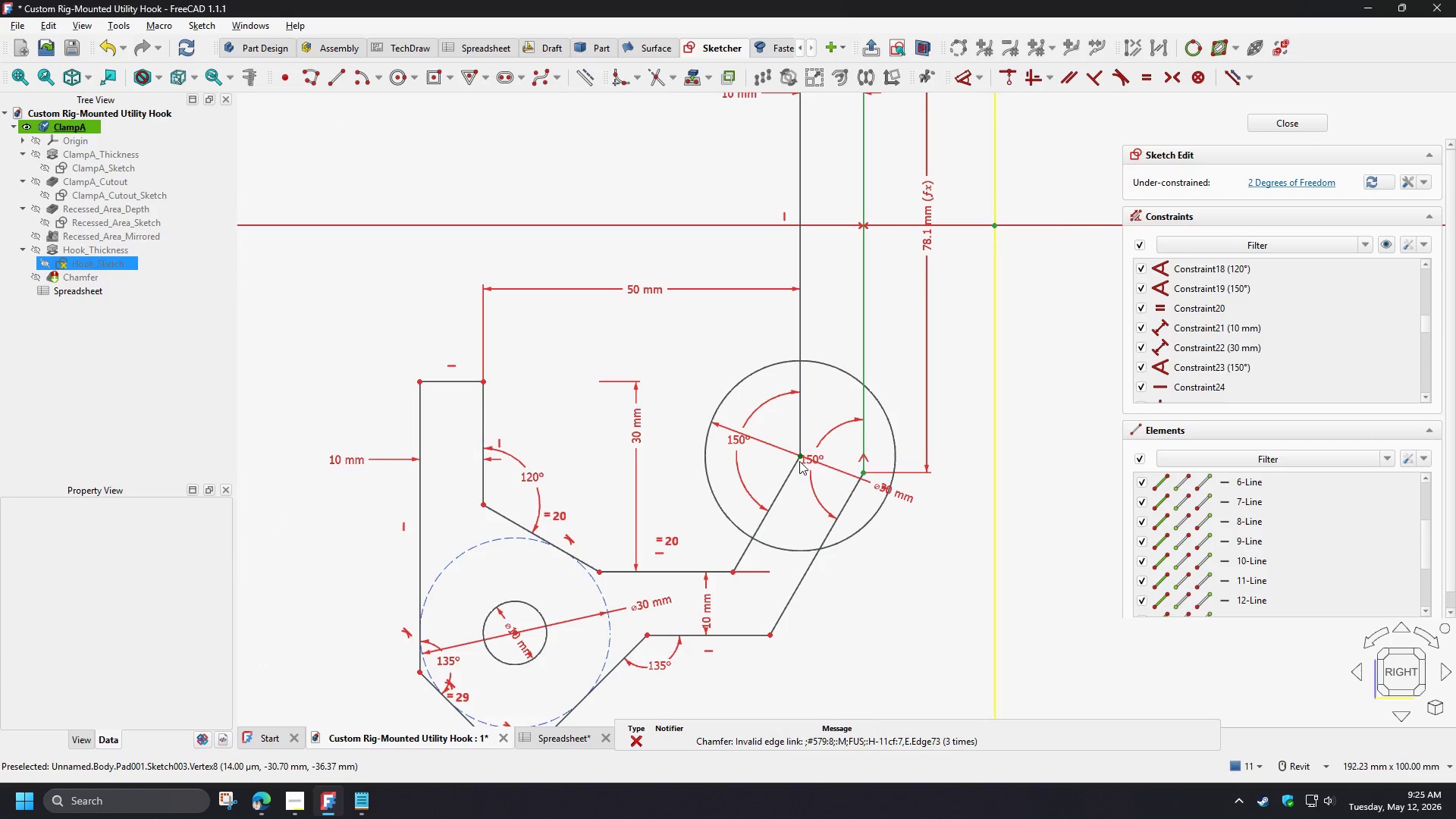 
scroll: coordinate [833, 614], scroll_direction: down, amount: 2.0
 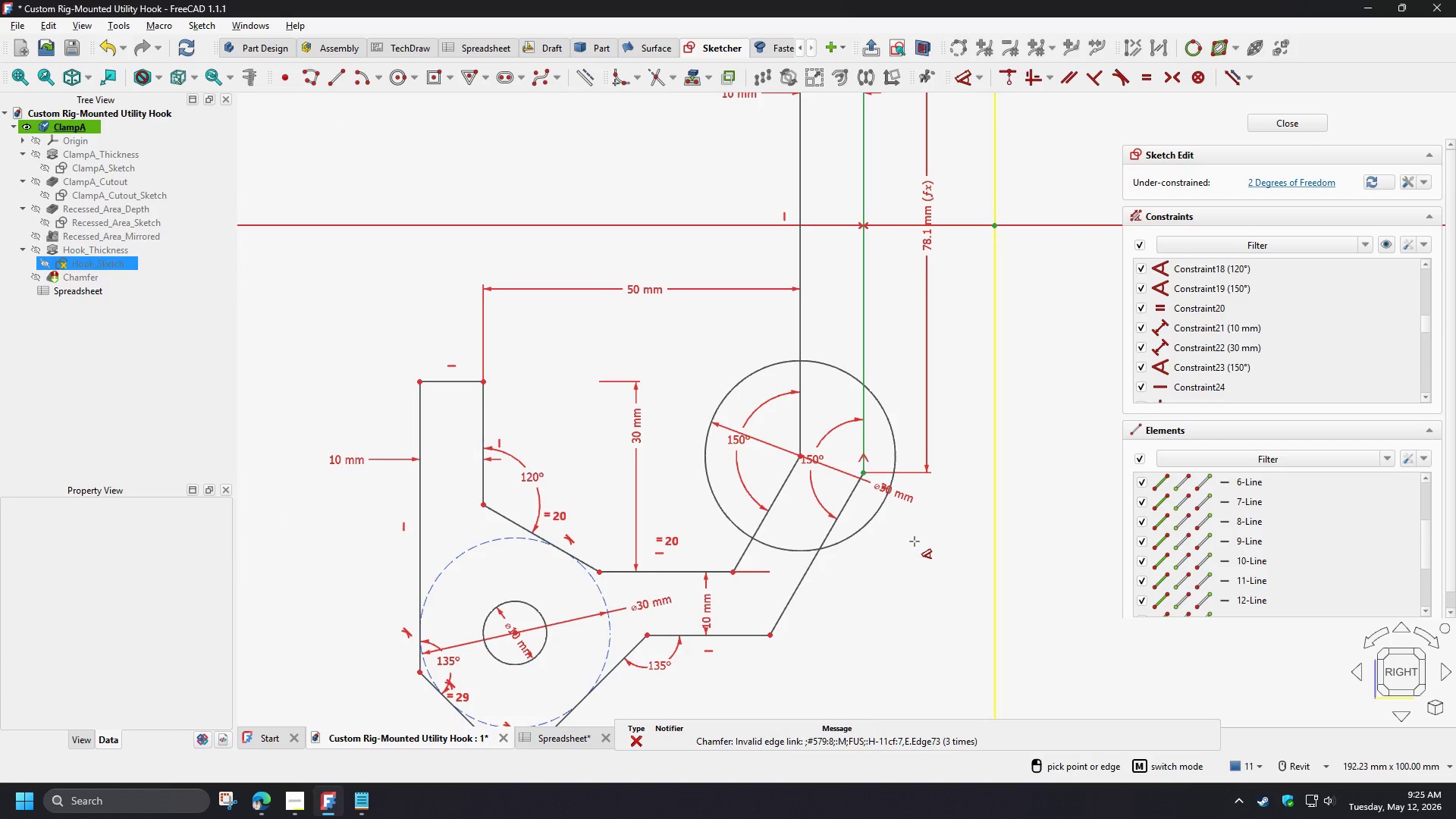 
left_click_drag(start_coordinate=[799, 457], to_coordinate=[717, 419])
 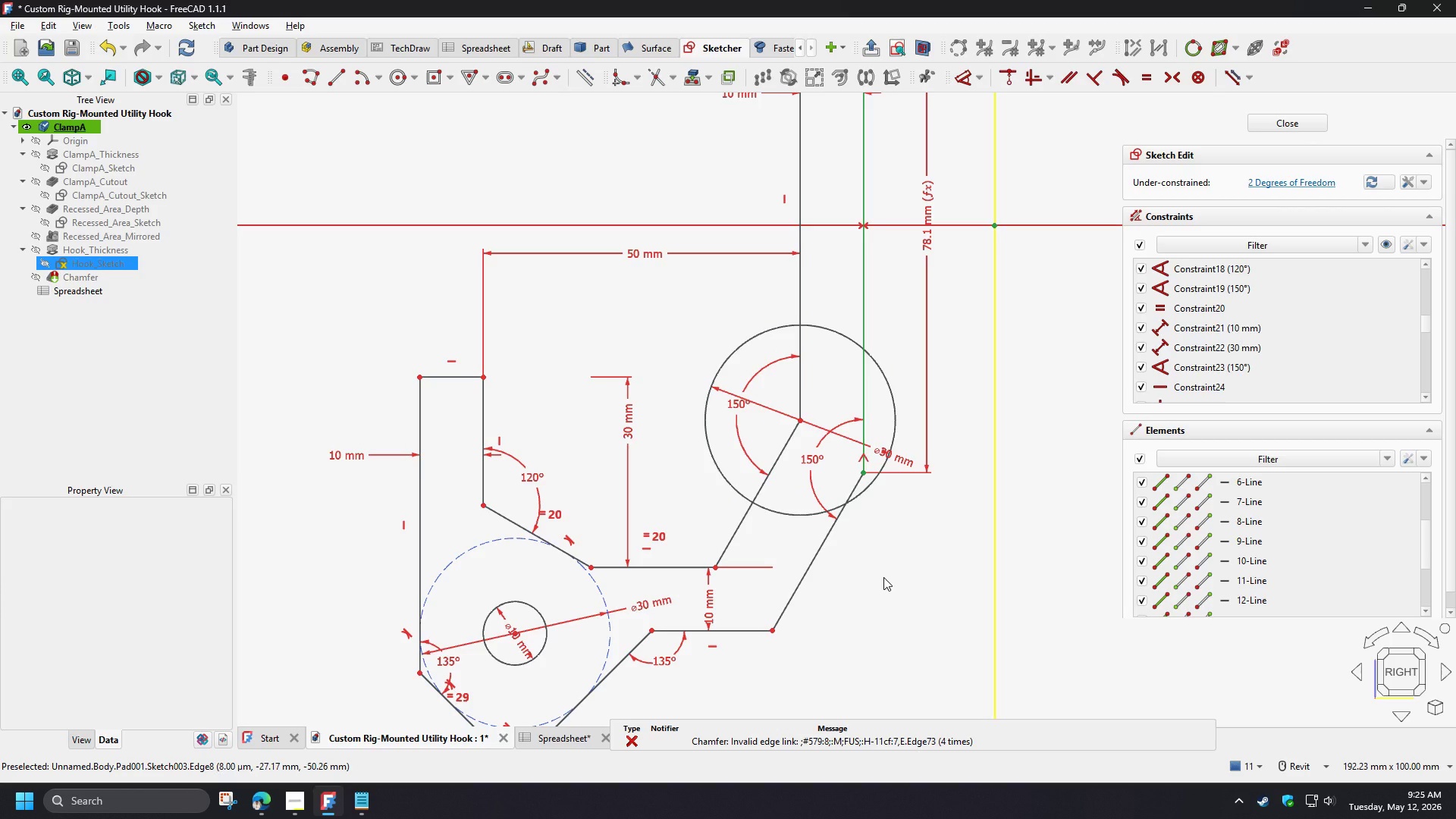 
wait(5.83)
 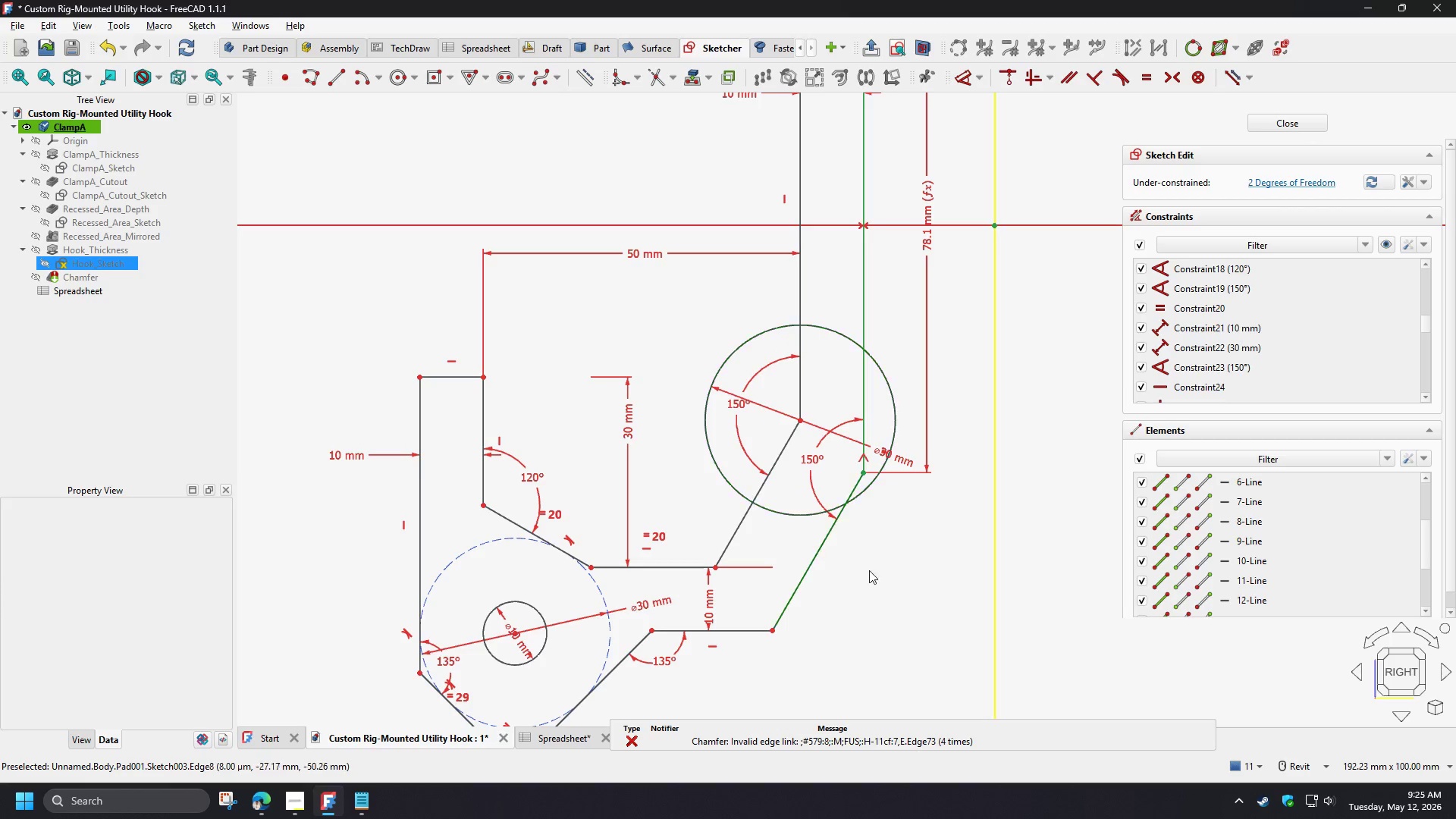 
left_click([779, 510])
 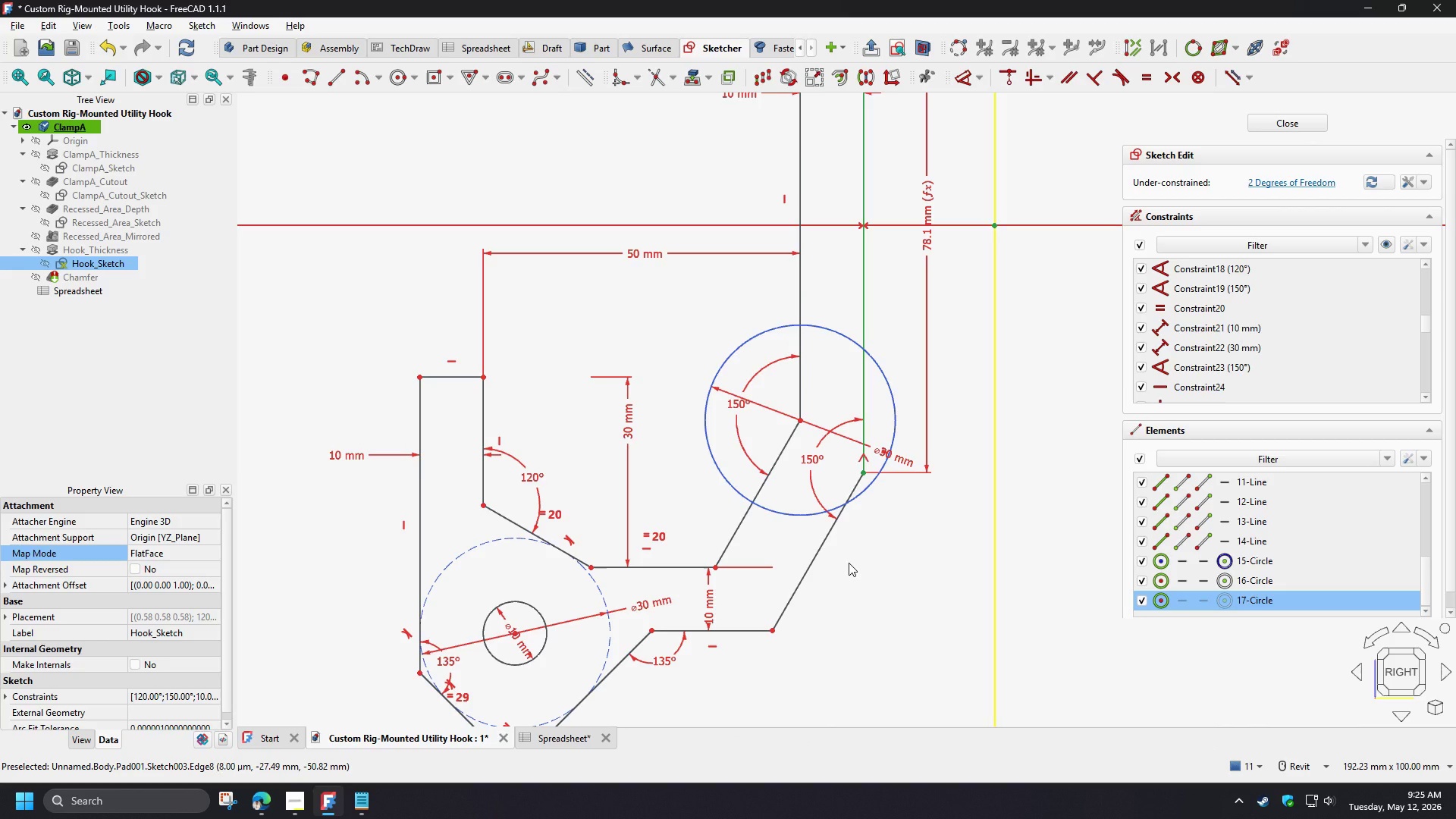 
key(Delete)
 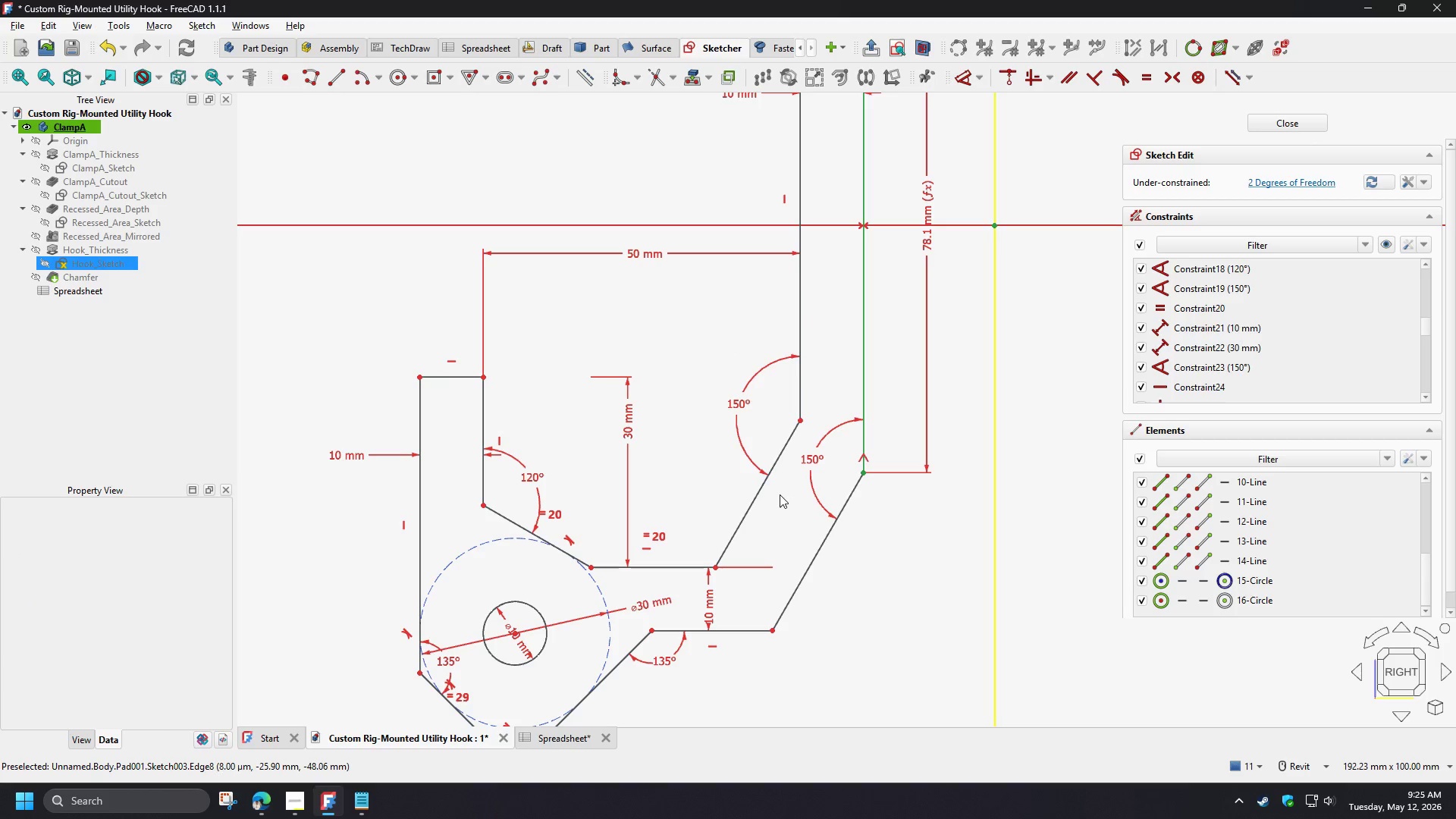 
scroll: coordinate [777, 494], scroll_direction: up, amount: 2.0
 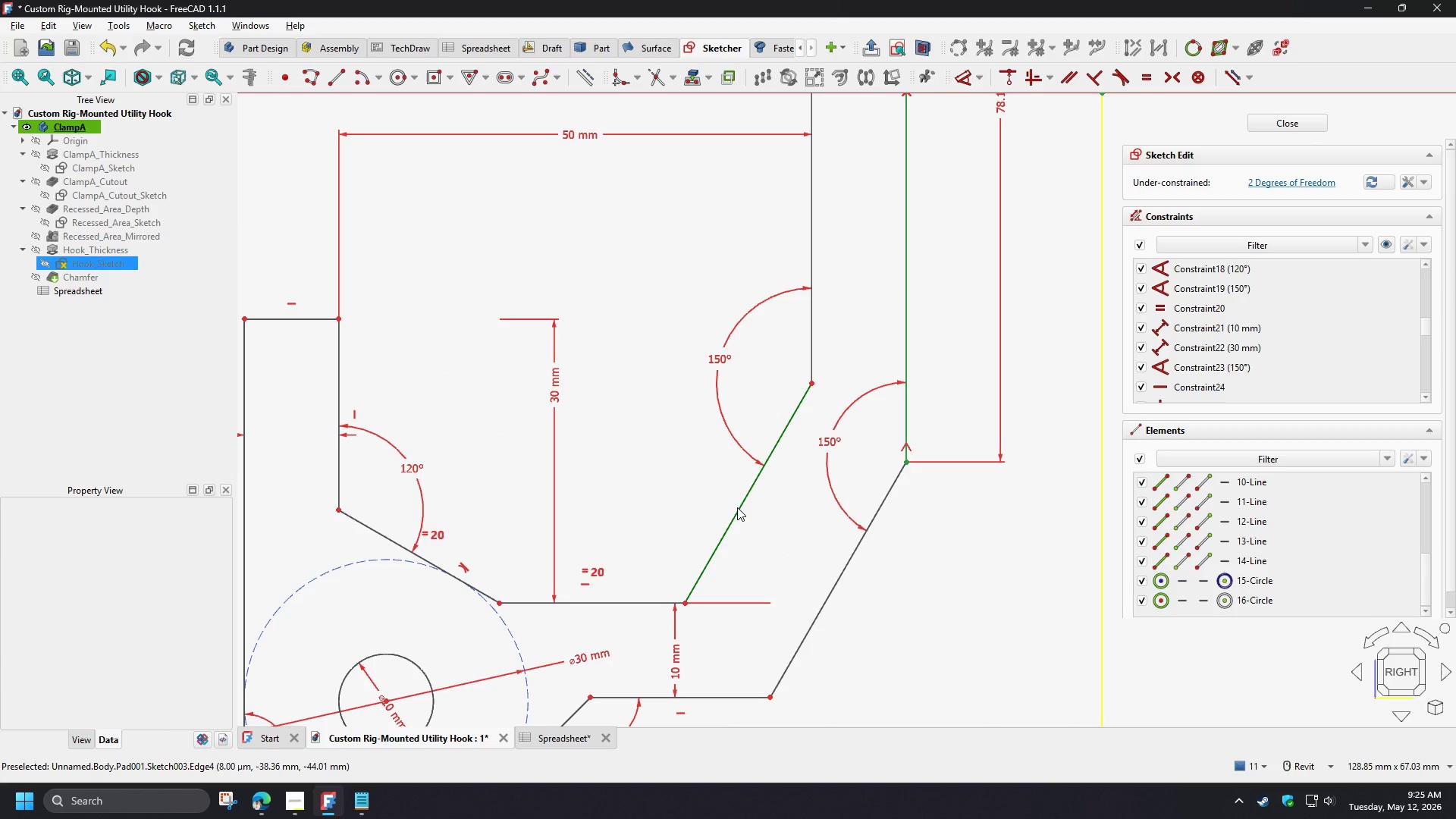 
left_click([737, 507])
 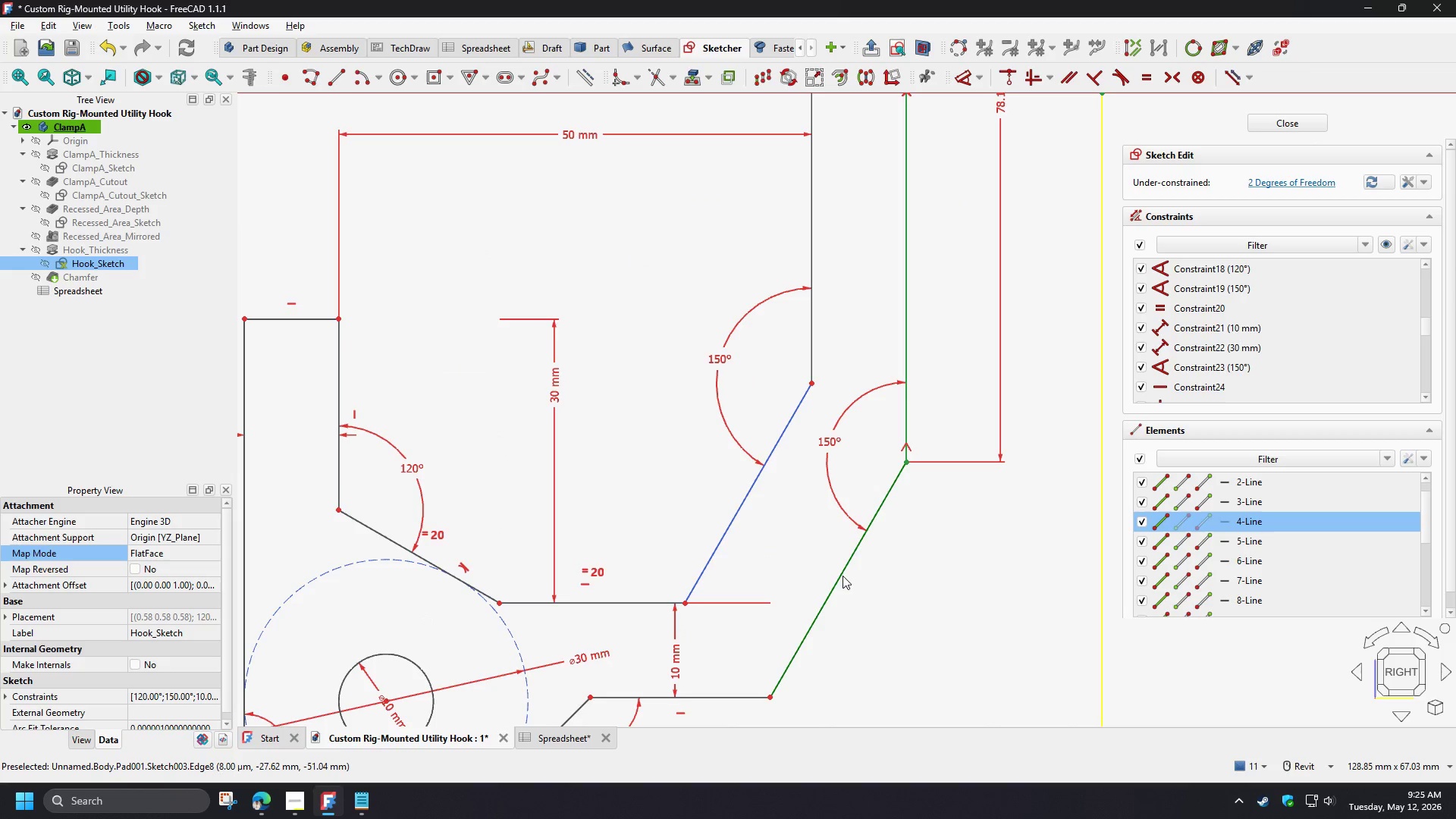 
left_click([843, 576])
 